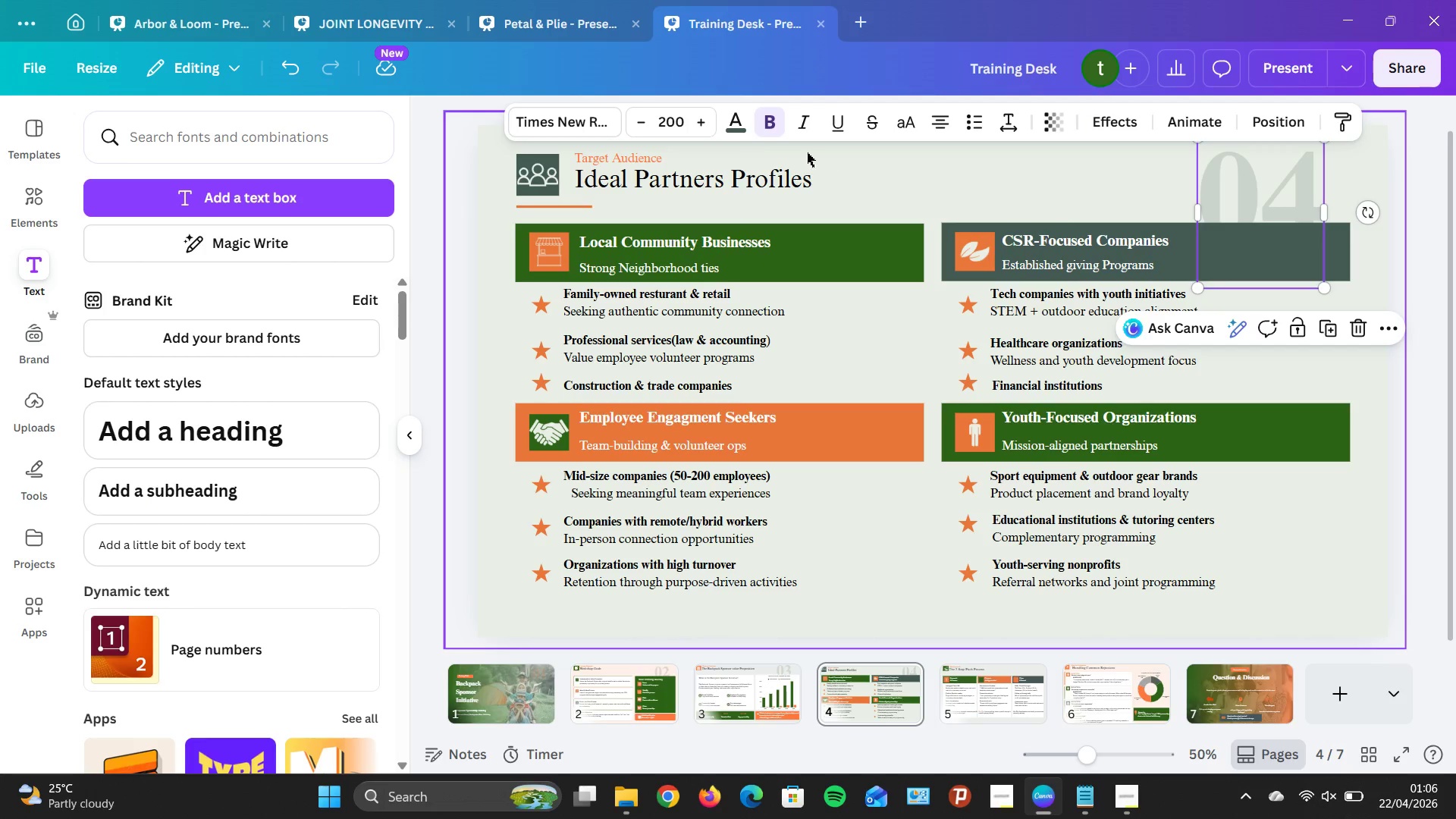 
left_click([729, 123])
 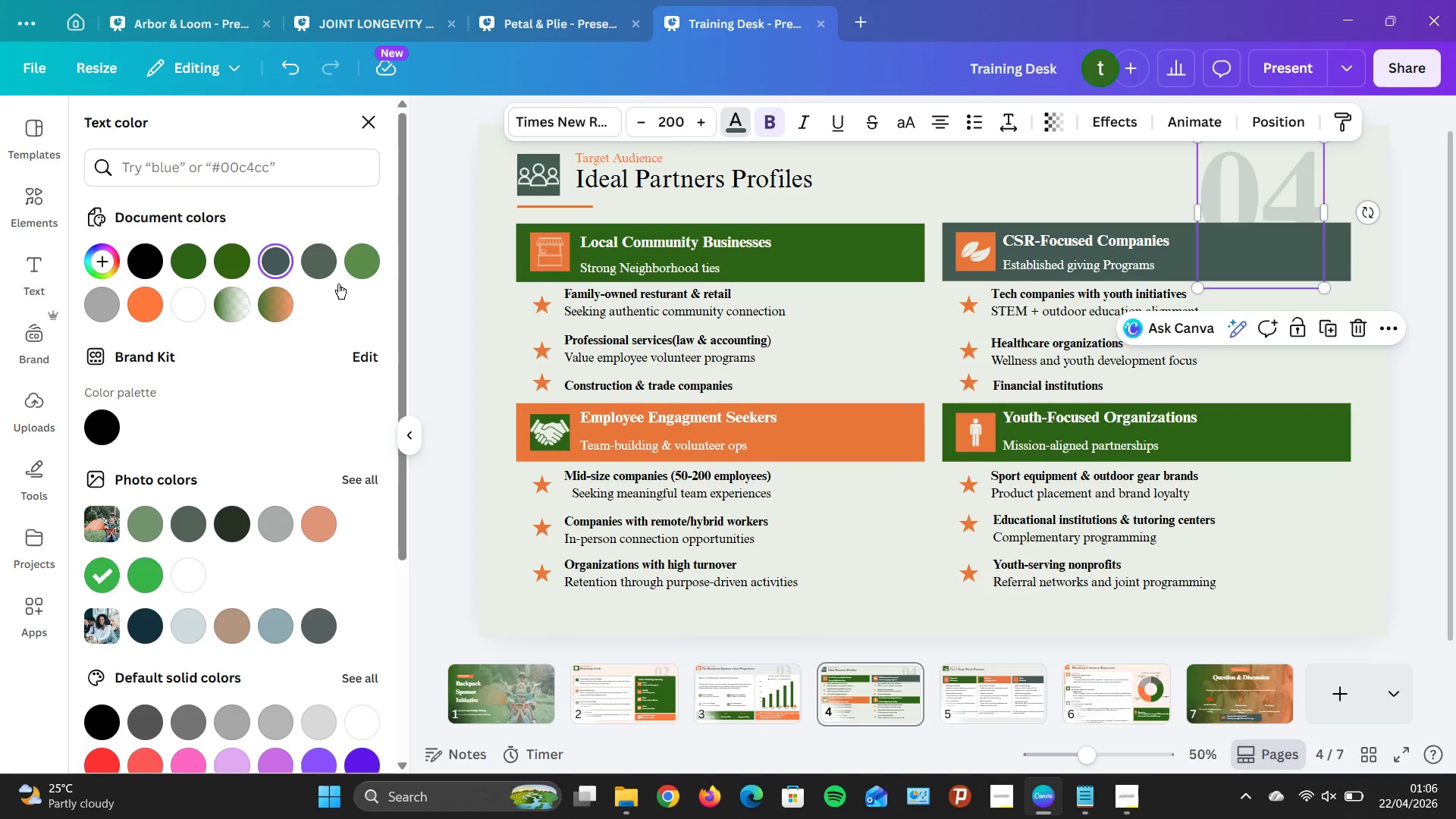 
left_click([136, 308])
 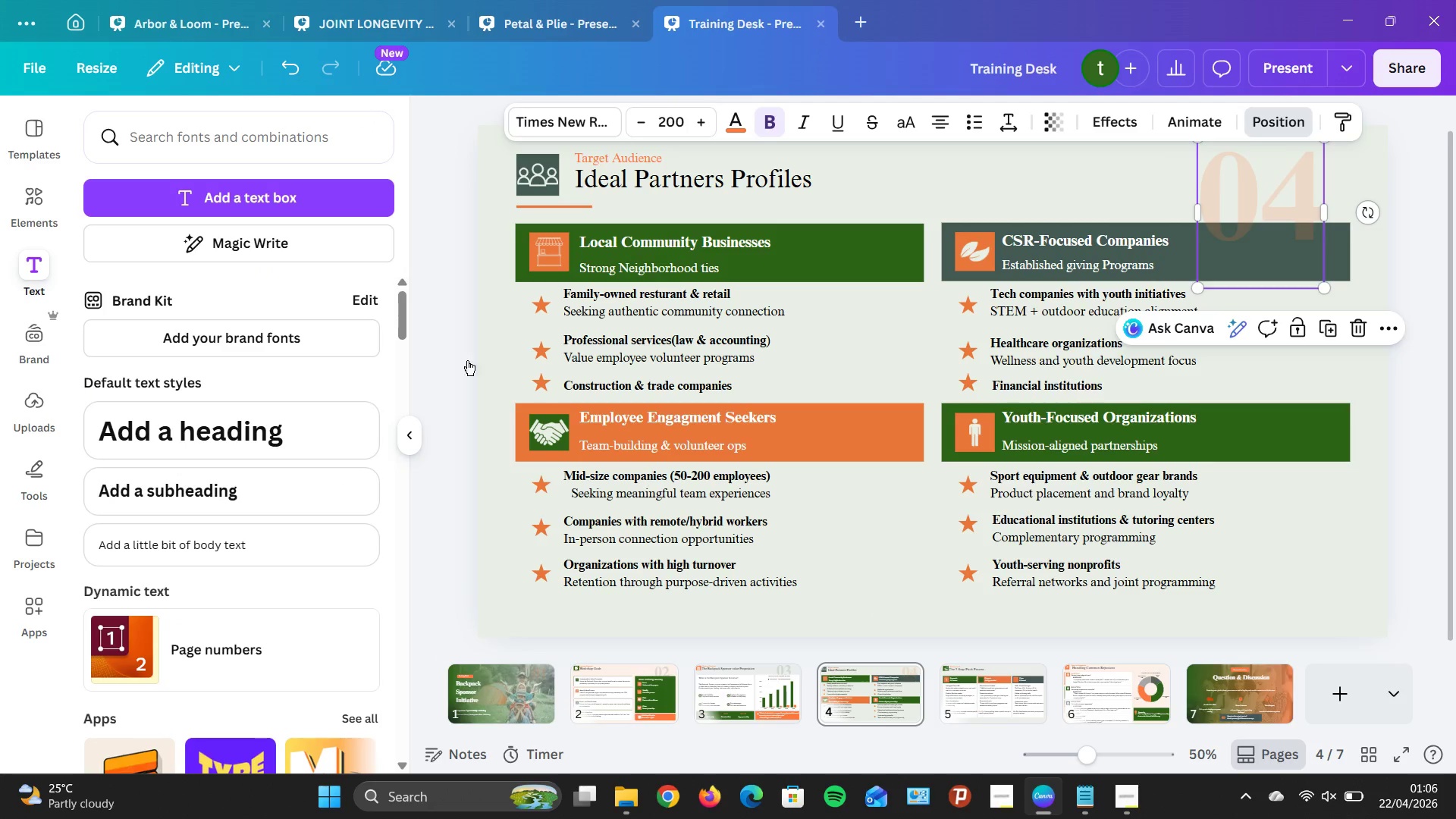 
wait(7.59)
 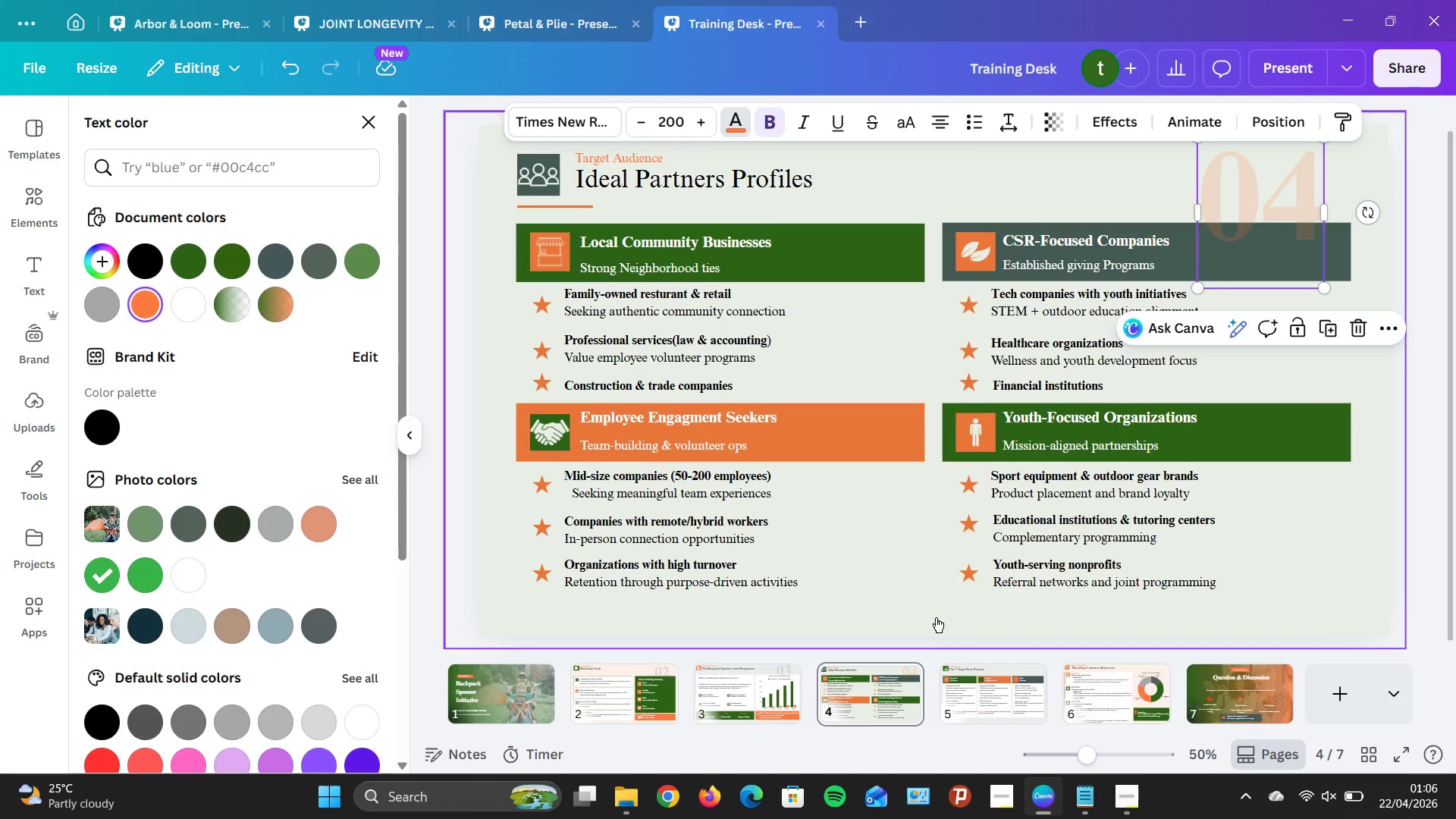 
left_click_drag(start_coordinate=[227, 277], to_coordinate=[228, 633])
 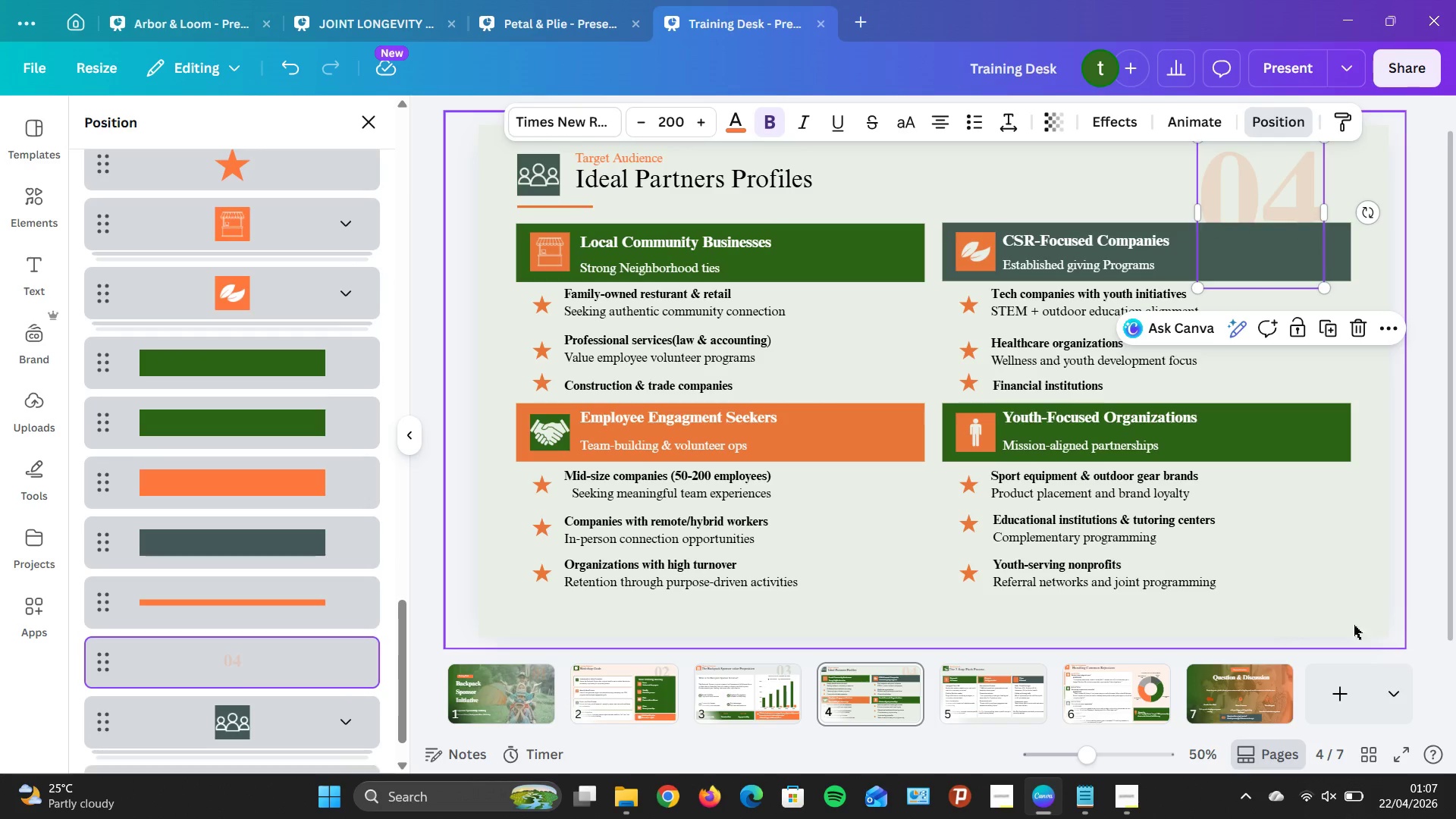 
left_click([1433, 637])
 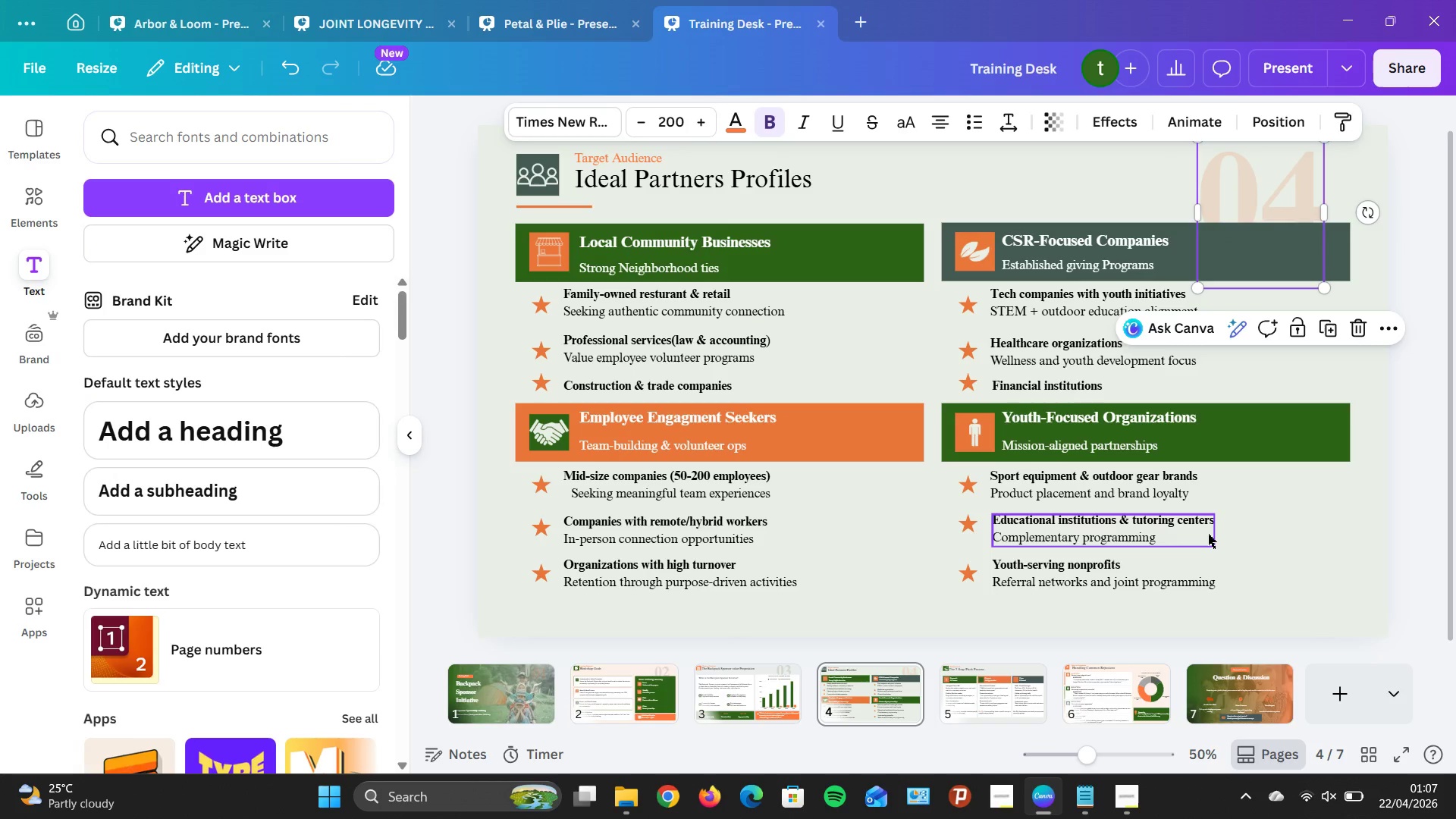 
scroll: coordinate [1207, 538], scroll_direction: none, amount: 0.0
 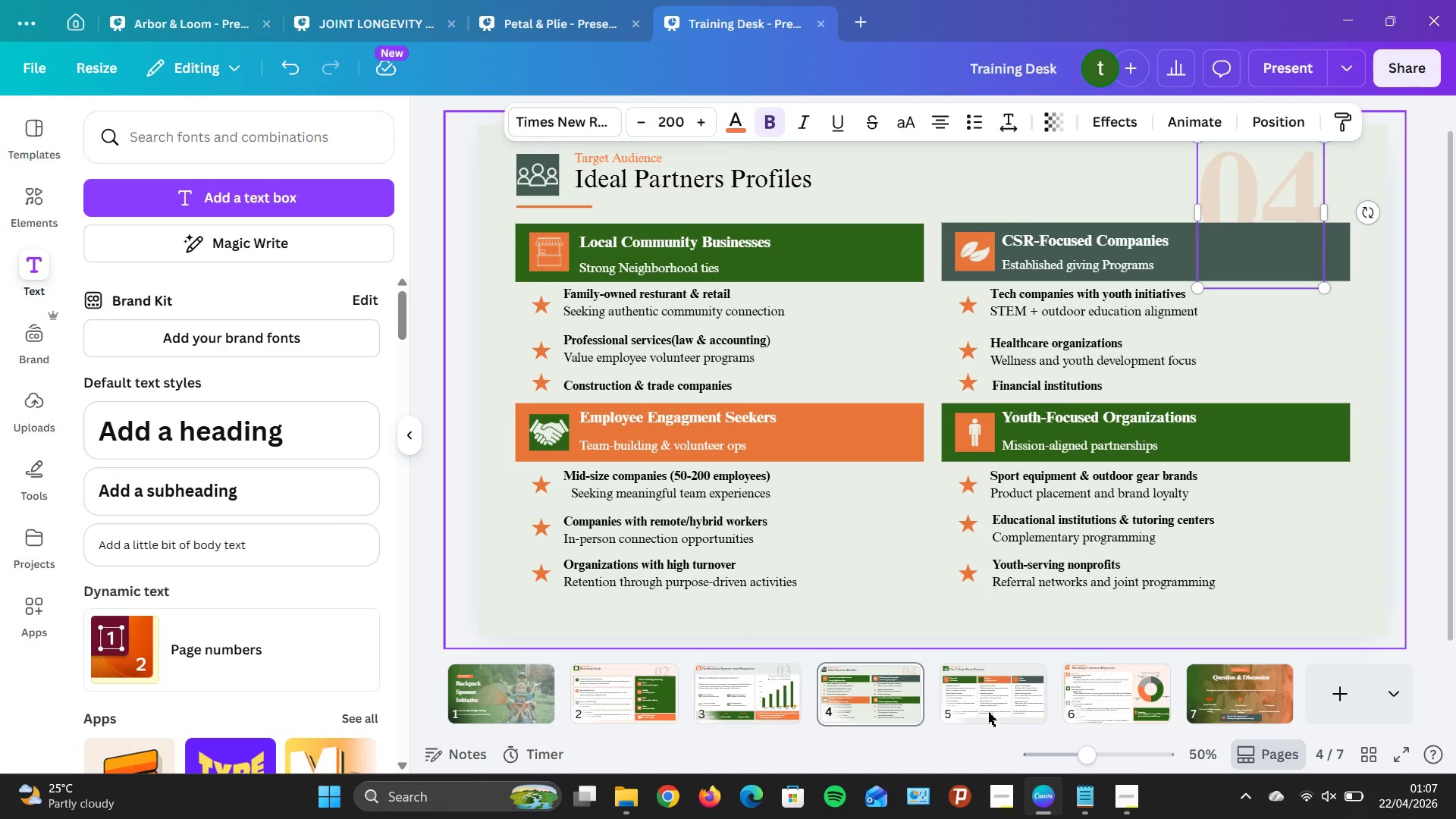 
left_click([986, 707])
 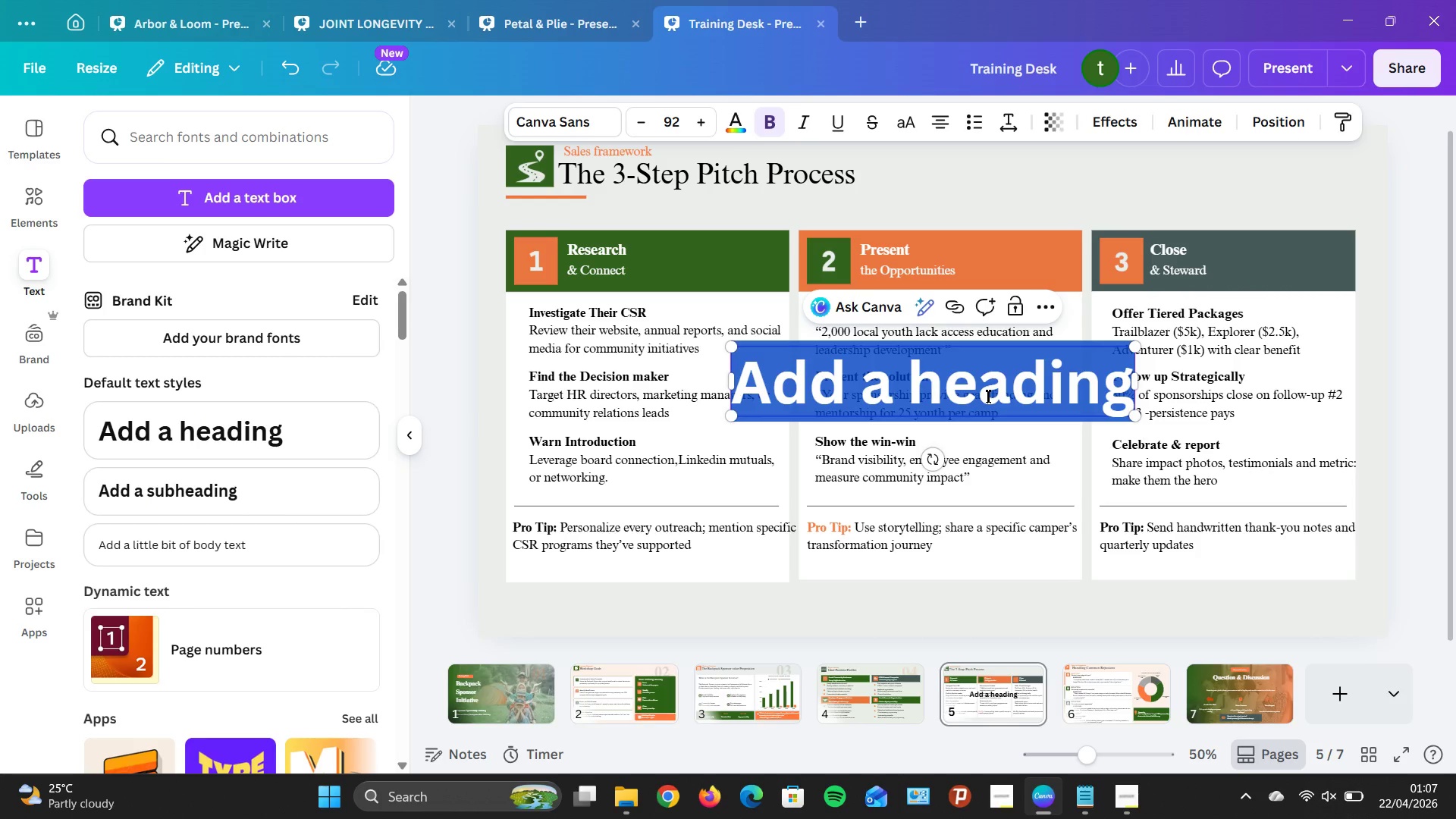 
wait(5.88)
 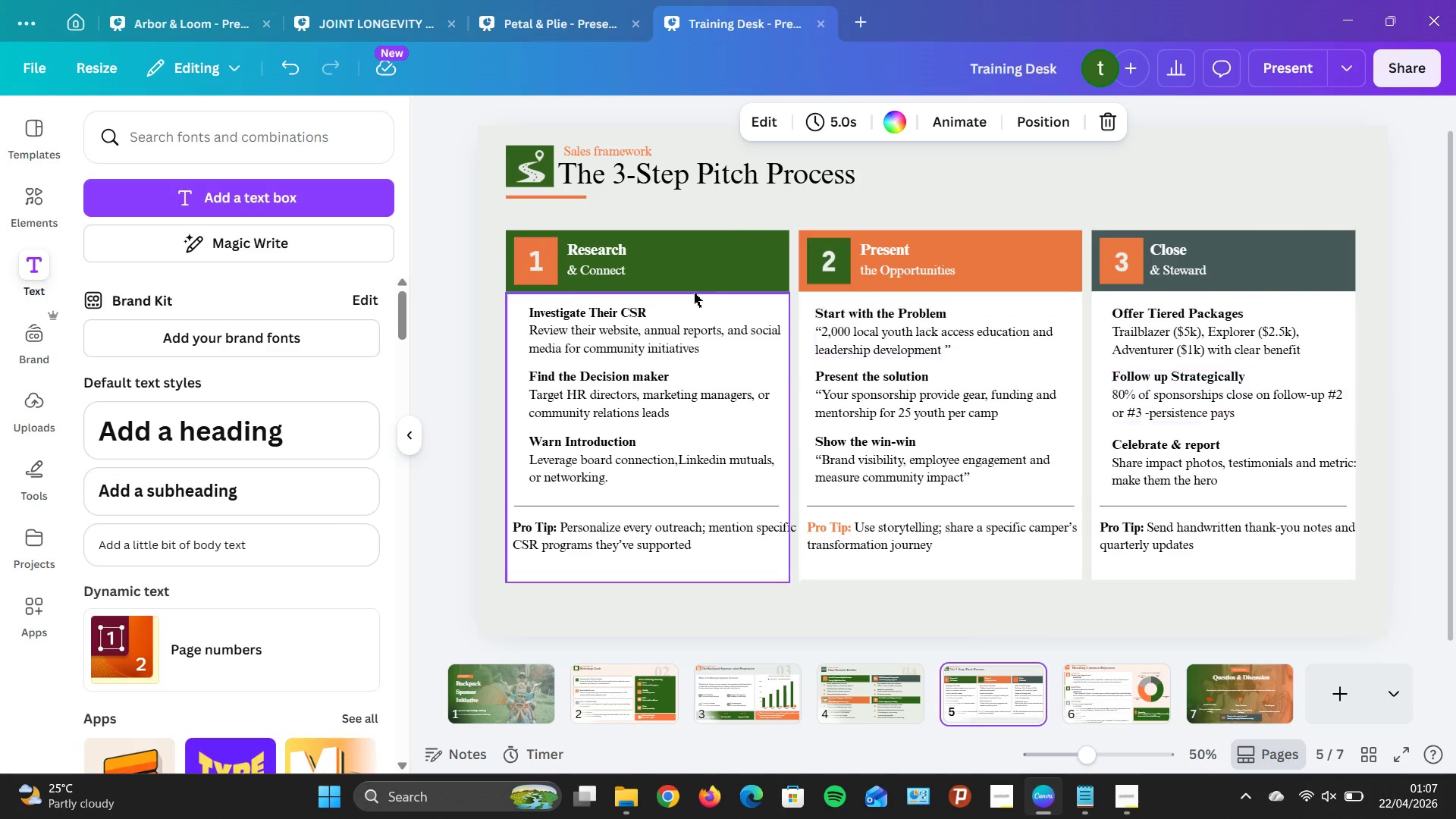 
type([NumLock]05)
 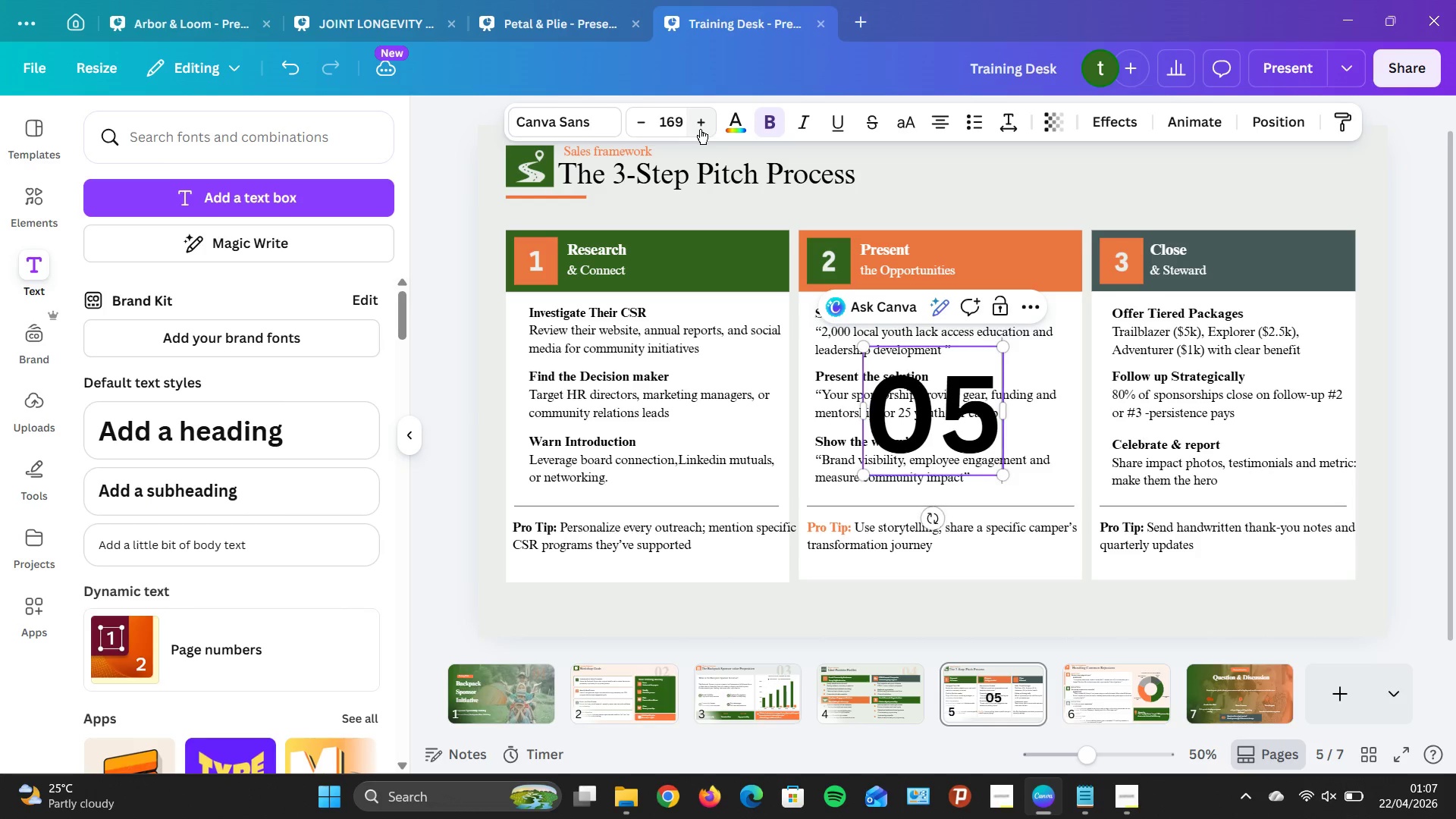 
wait(18.52)
 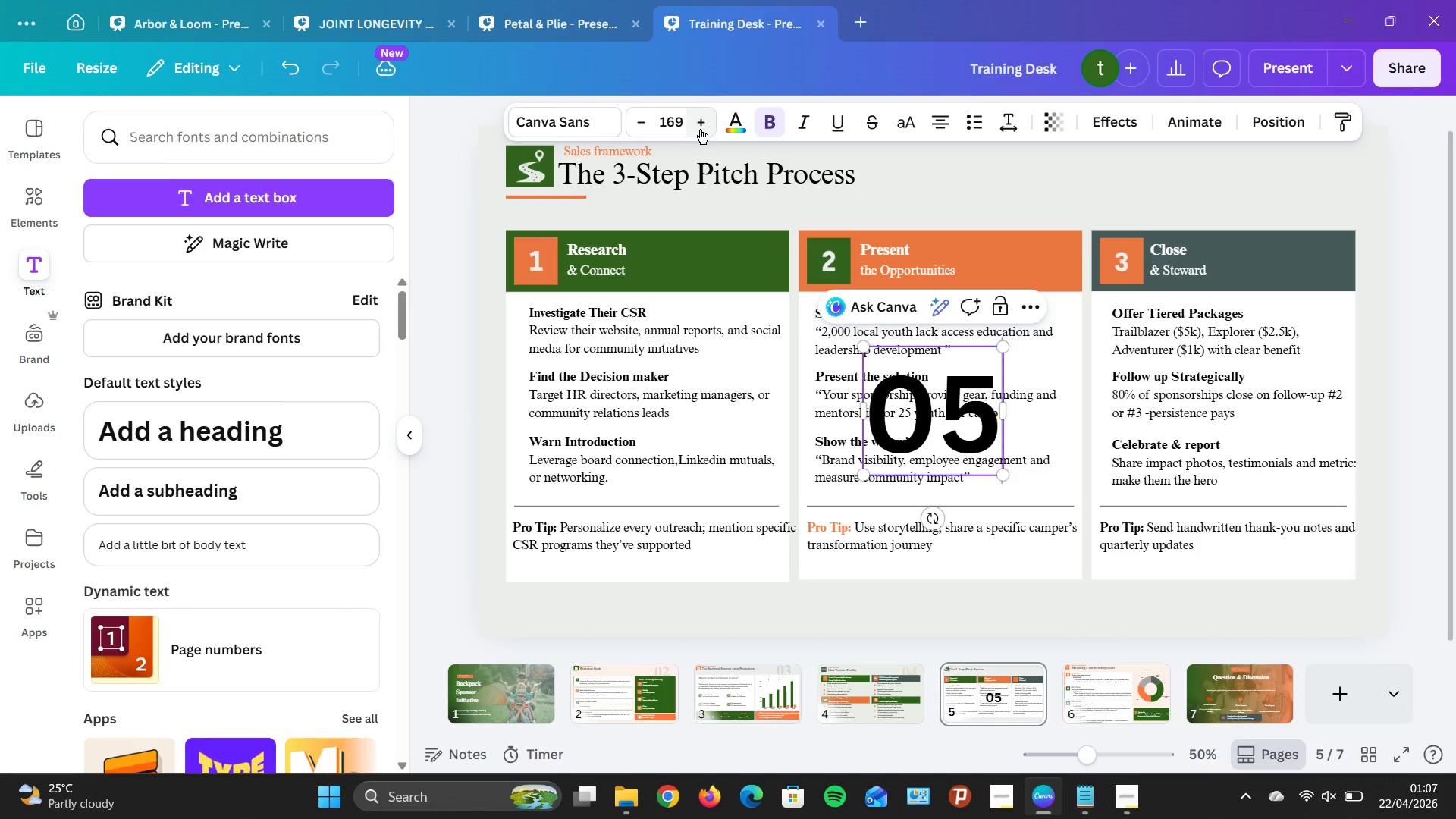 
double_click([635, 120])
 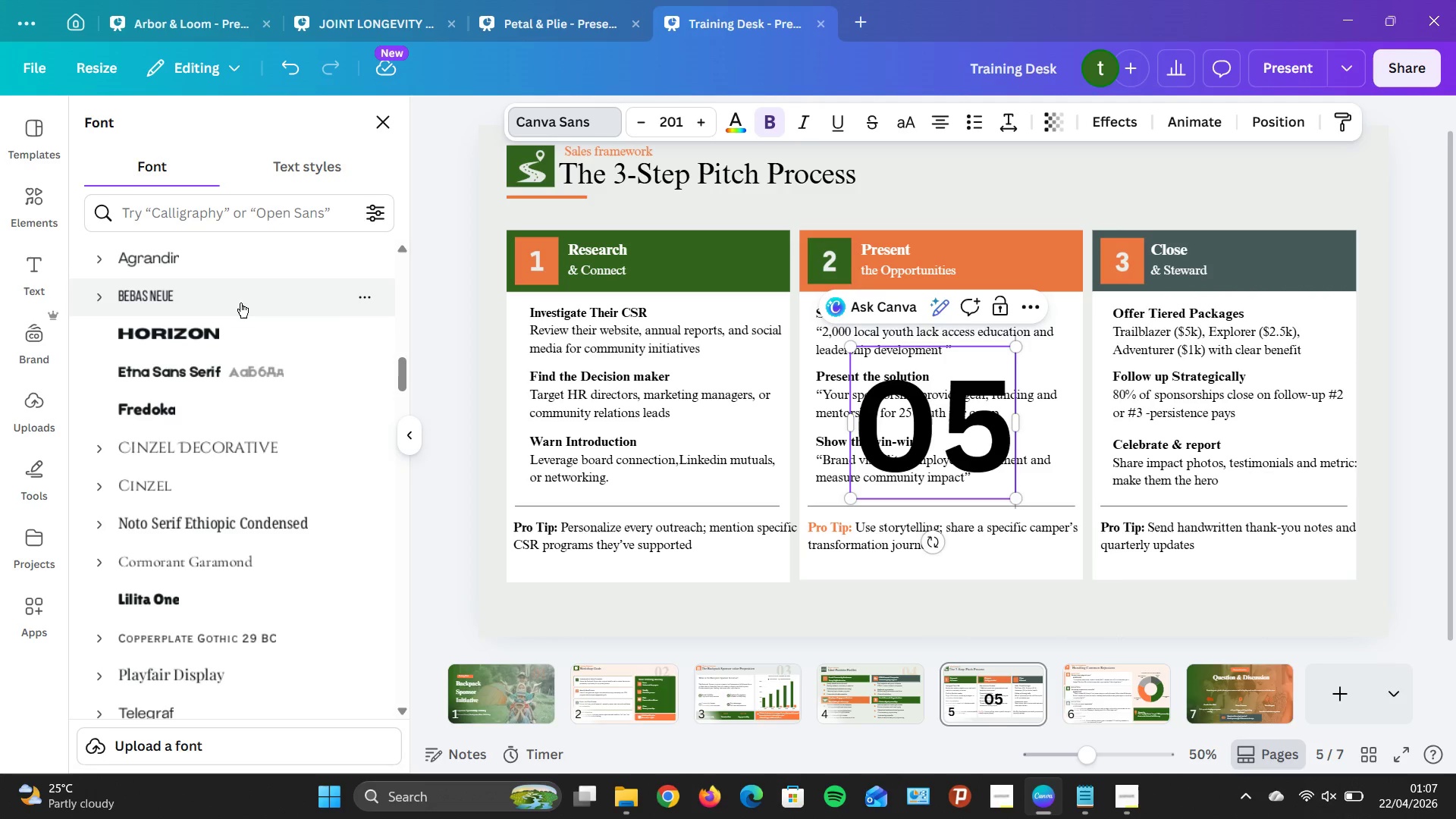 
scroll: coordinate [241, 337], scroll_direction: up, amount: 28.0
 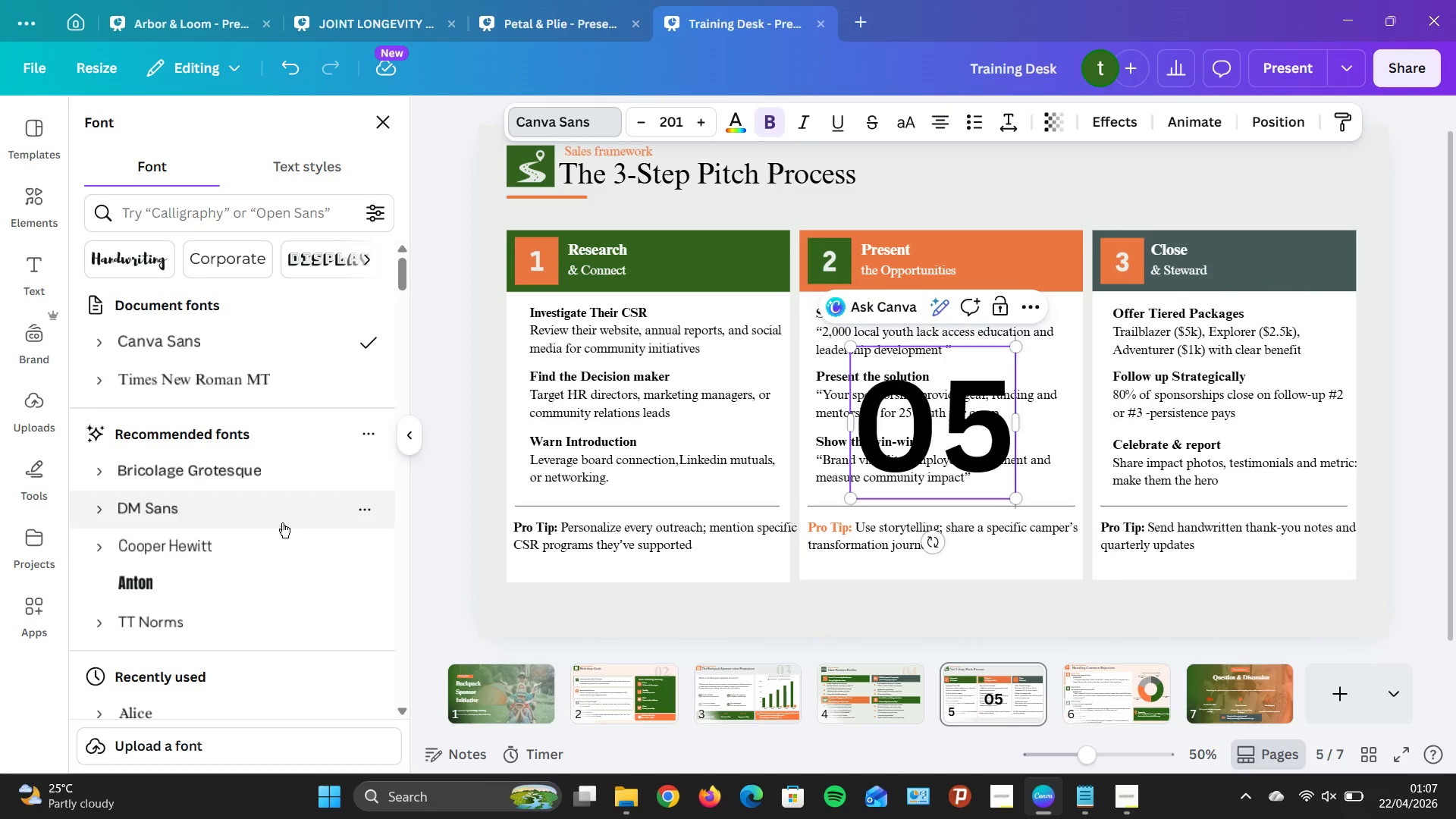 
scroll: coordinate [298, 501], scroll_direction: down, amount: 20.0
 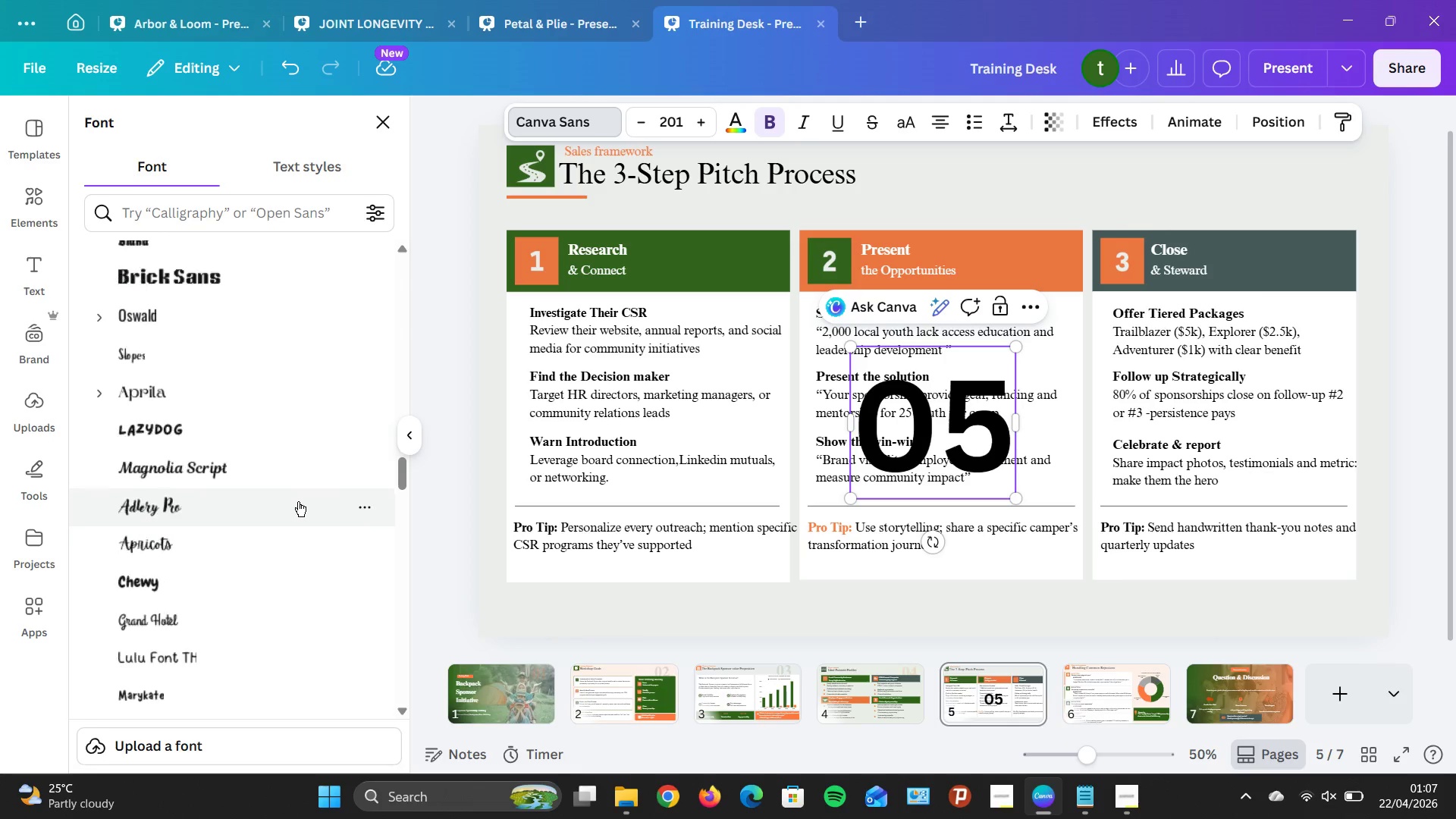 
left_click([234, 219])
 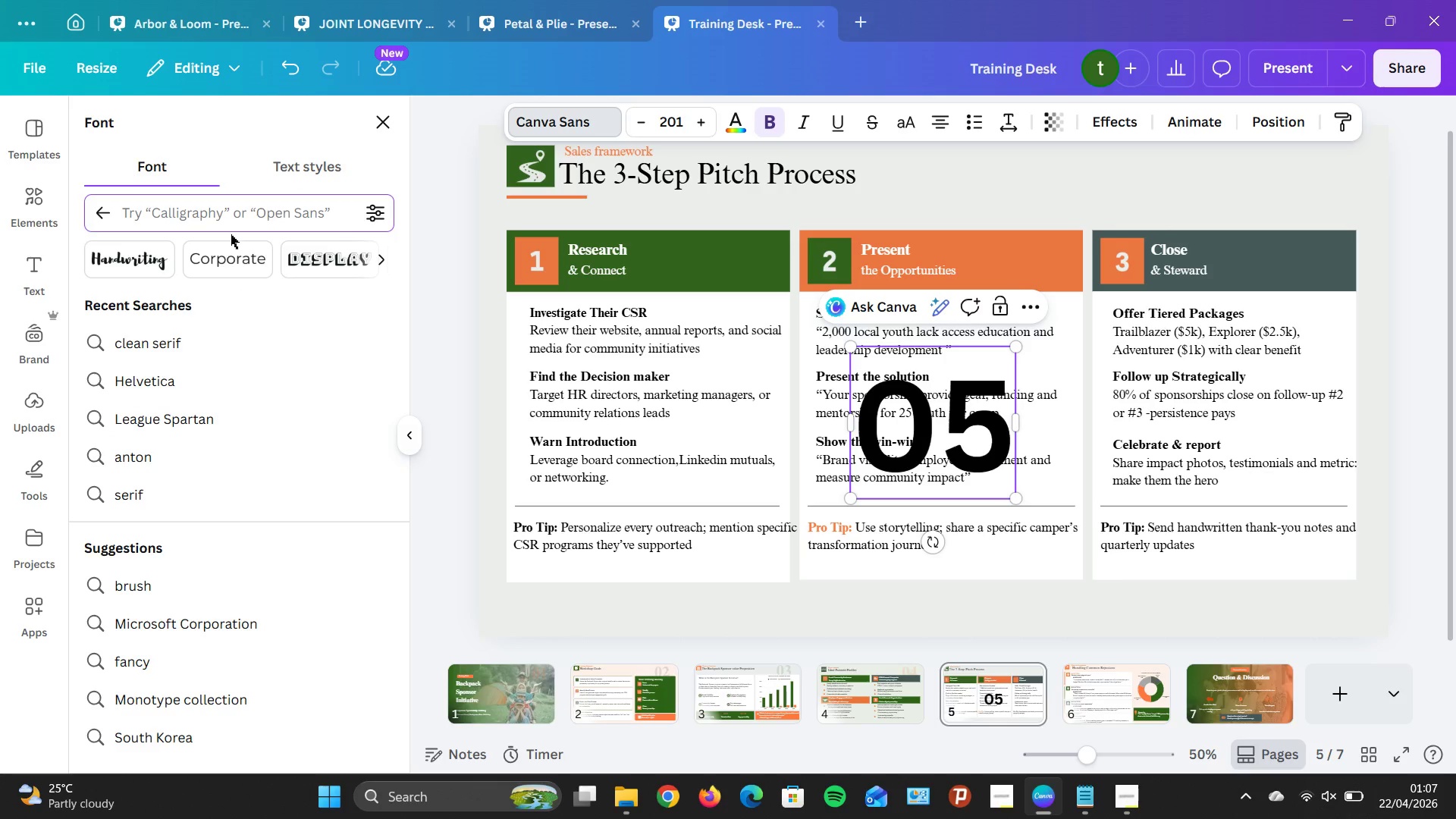 
type(TIM)
 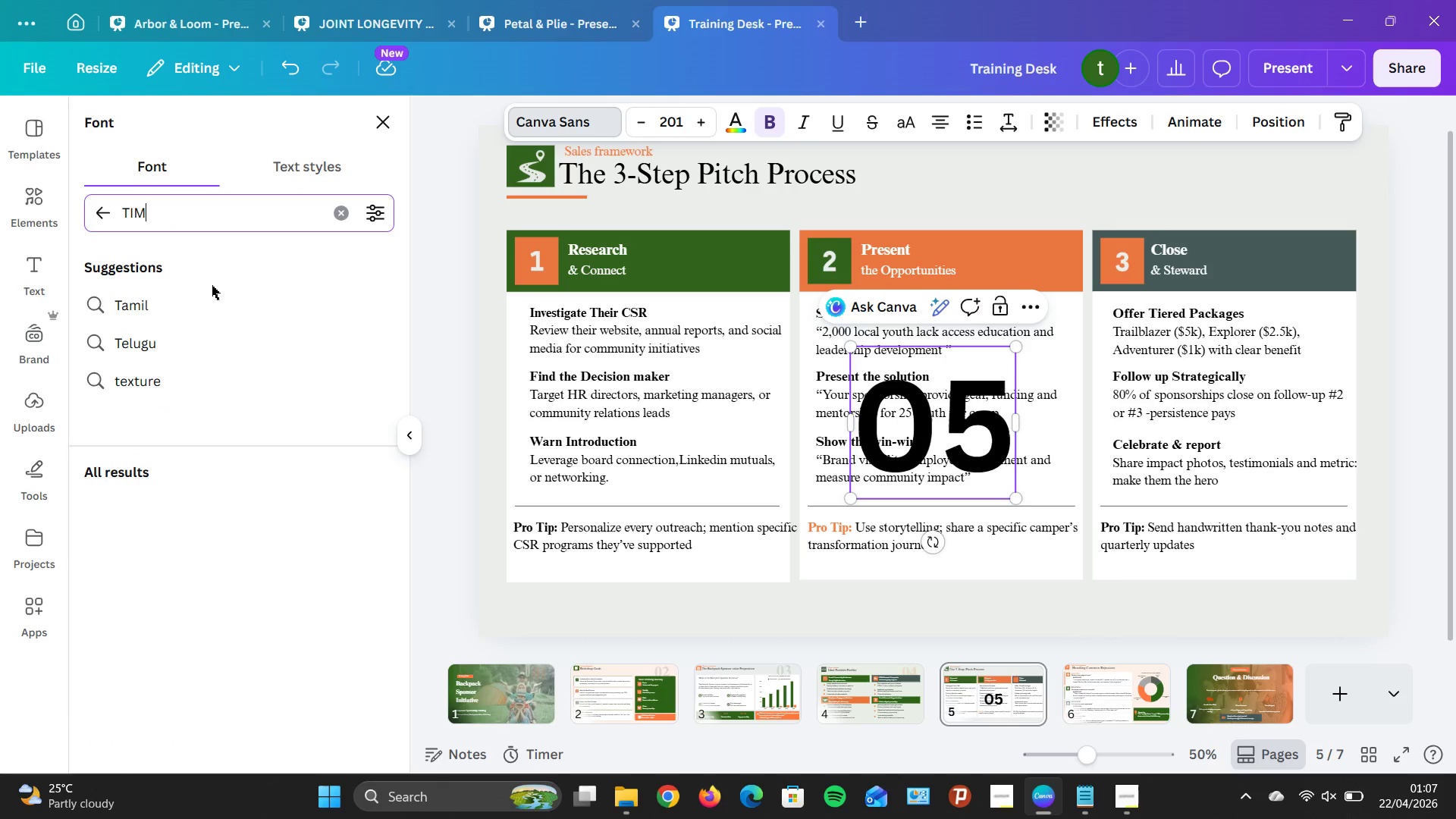 
mouse_move([214, 304])
 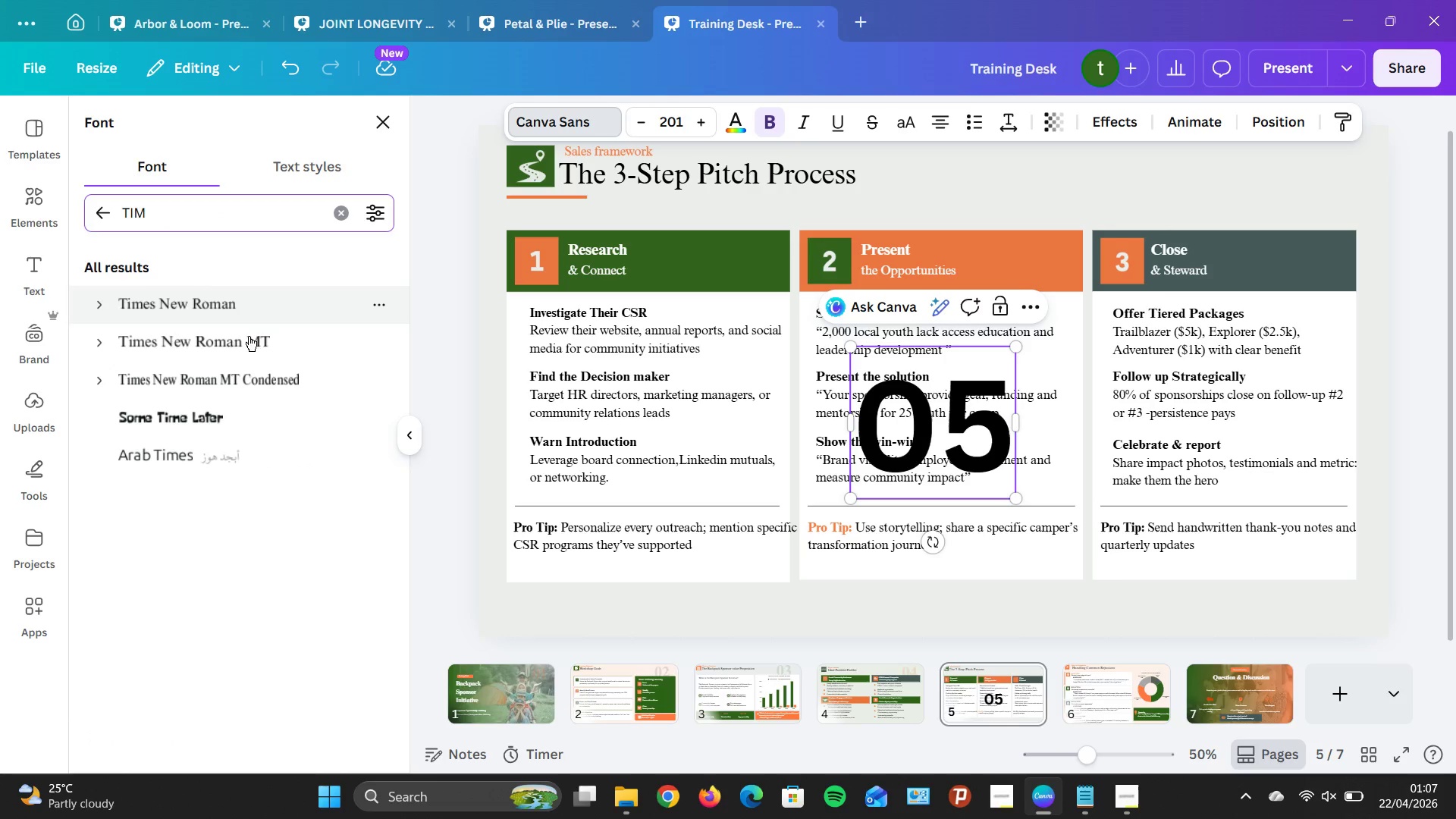 
mouse_move([265, 343])
 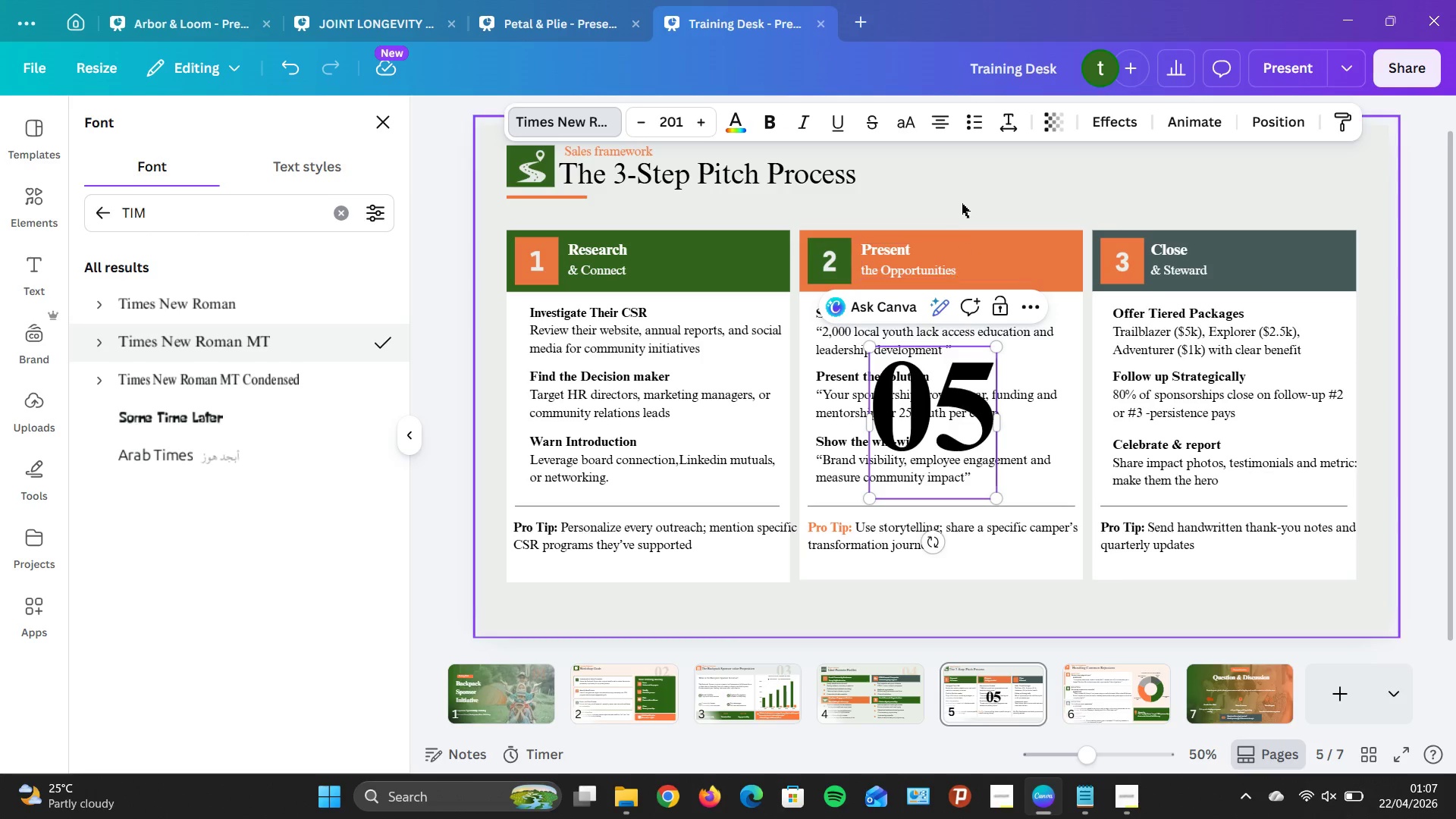 
left_click_drag(start_coordinate=[924, 429], to_coordinate=[1265, 221])
 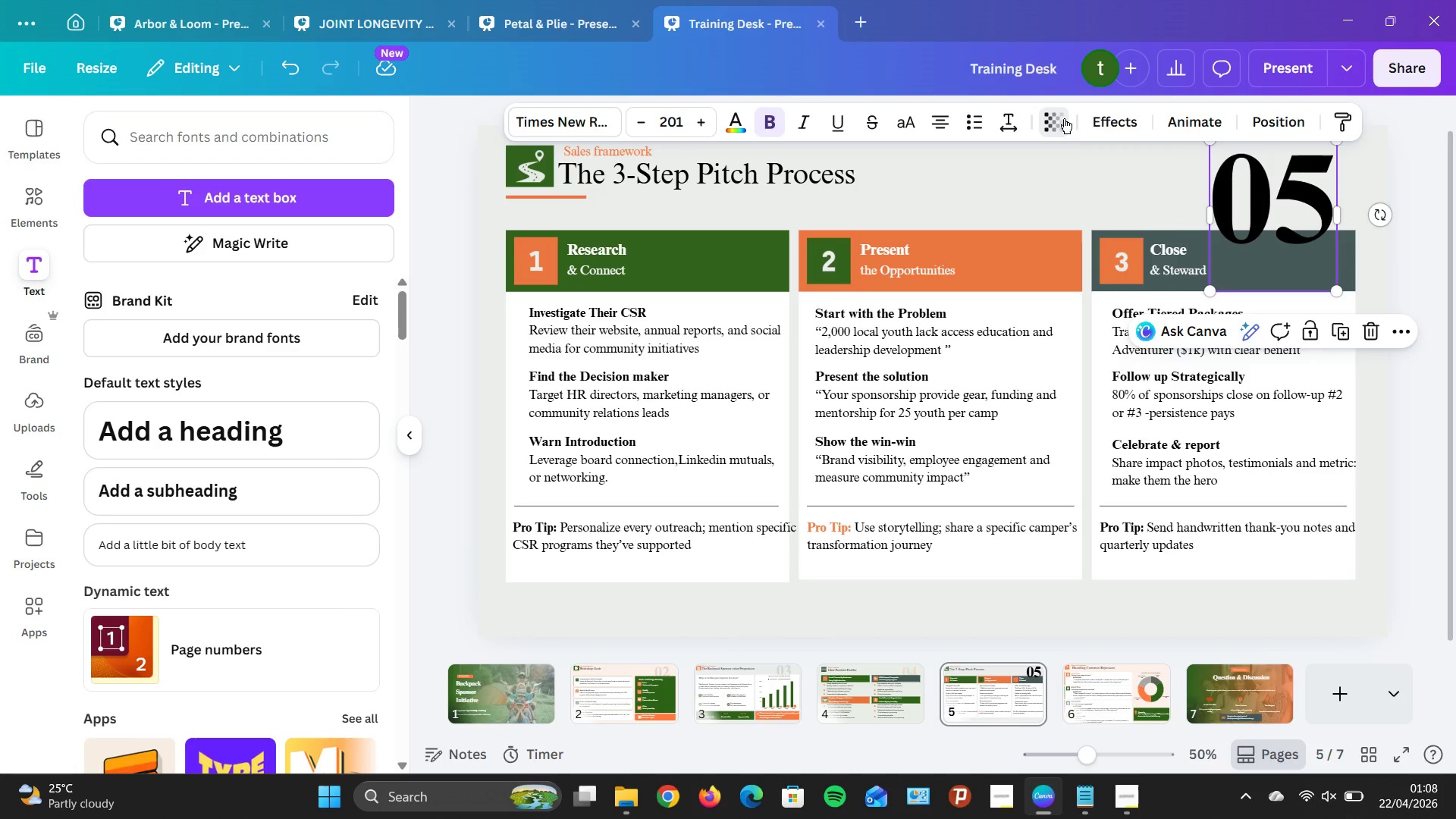 
left_click([987, 196])
 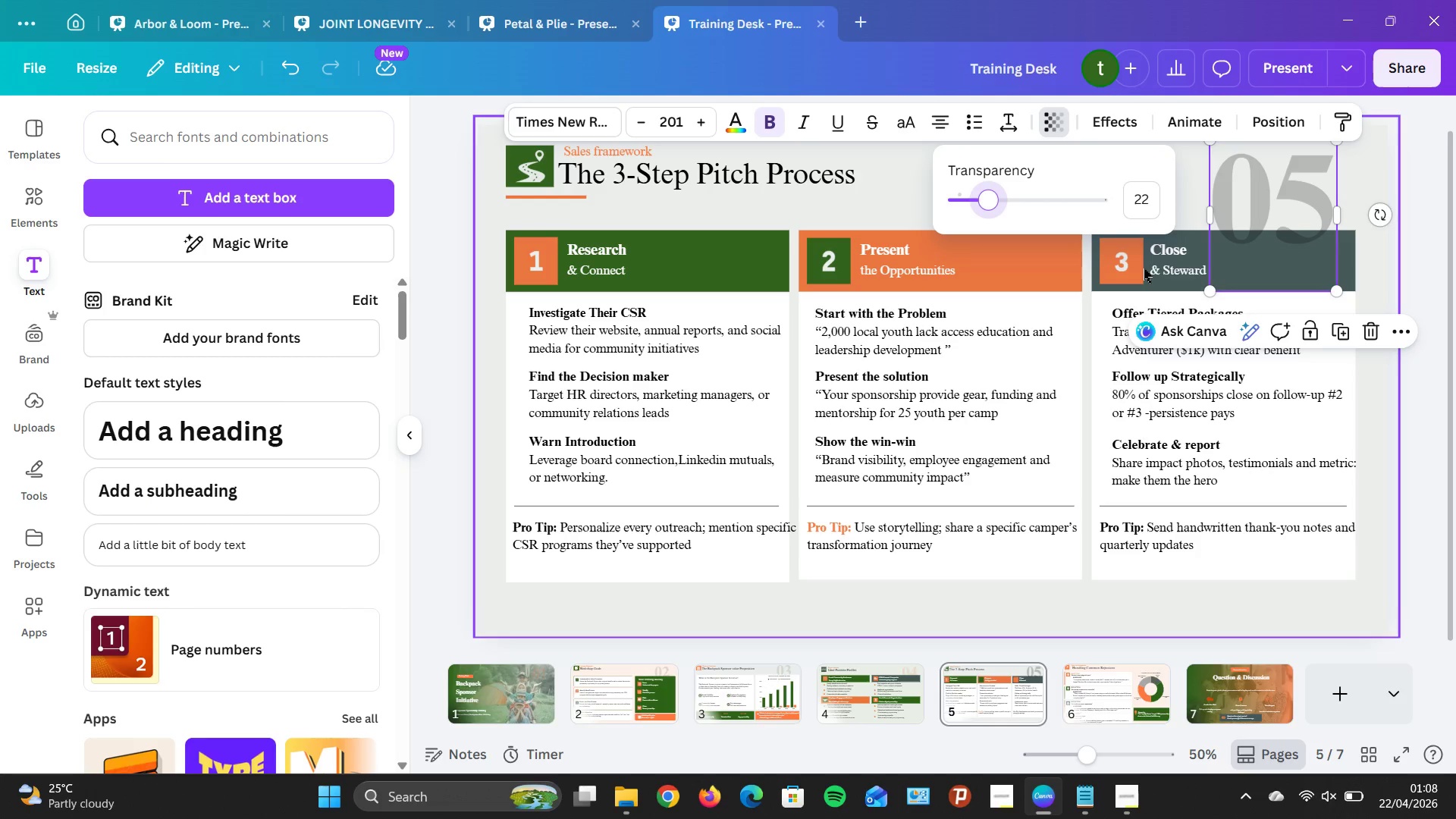 
key(ArrowLeft)
 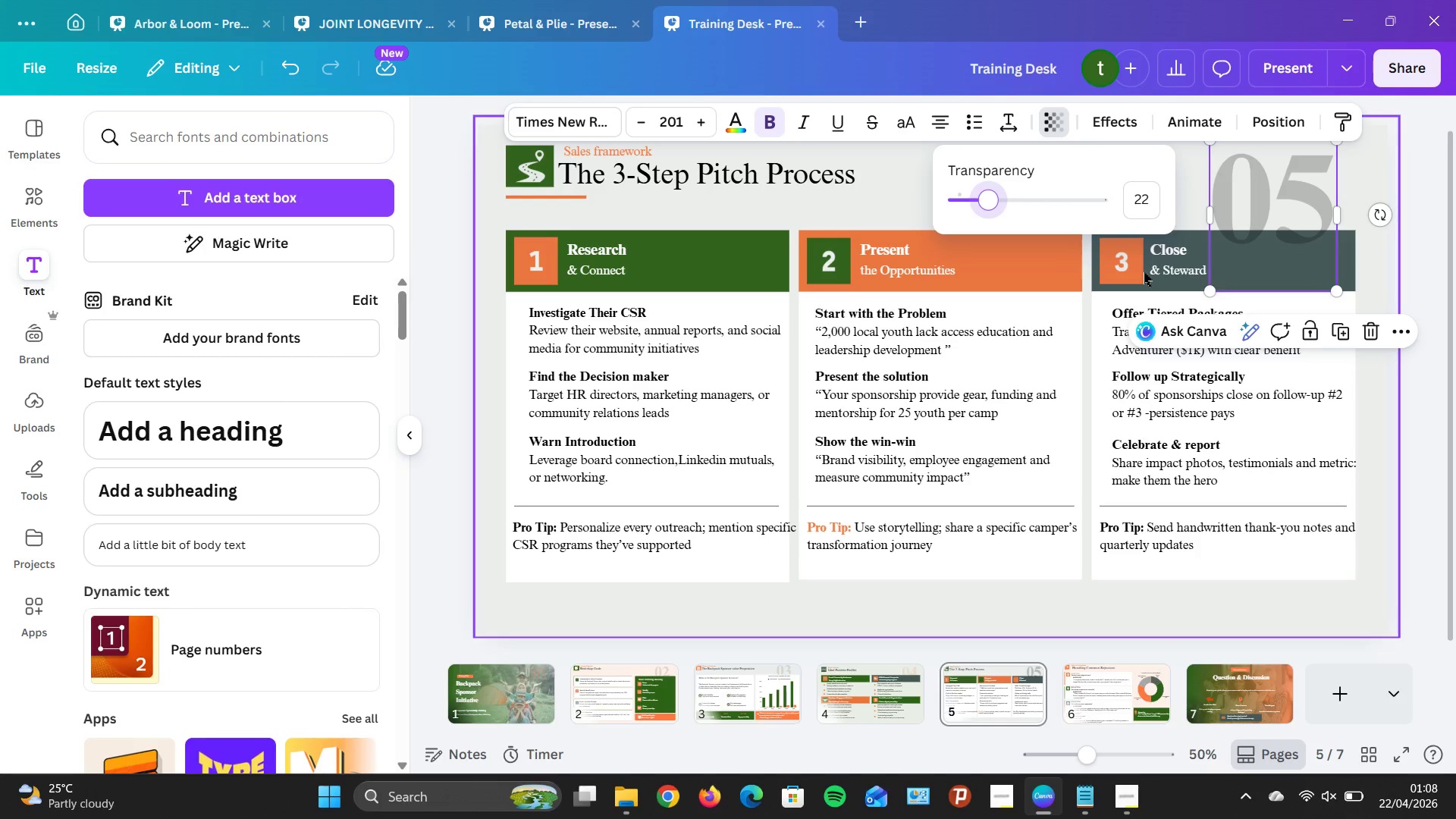 
key(ArrowLeft)
 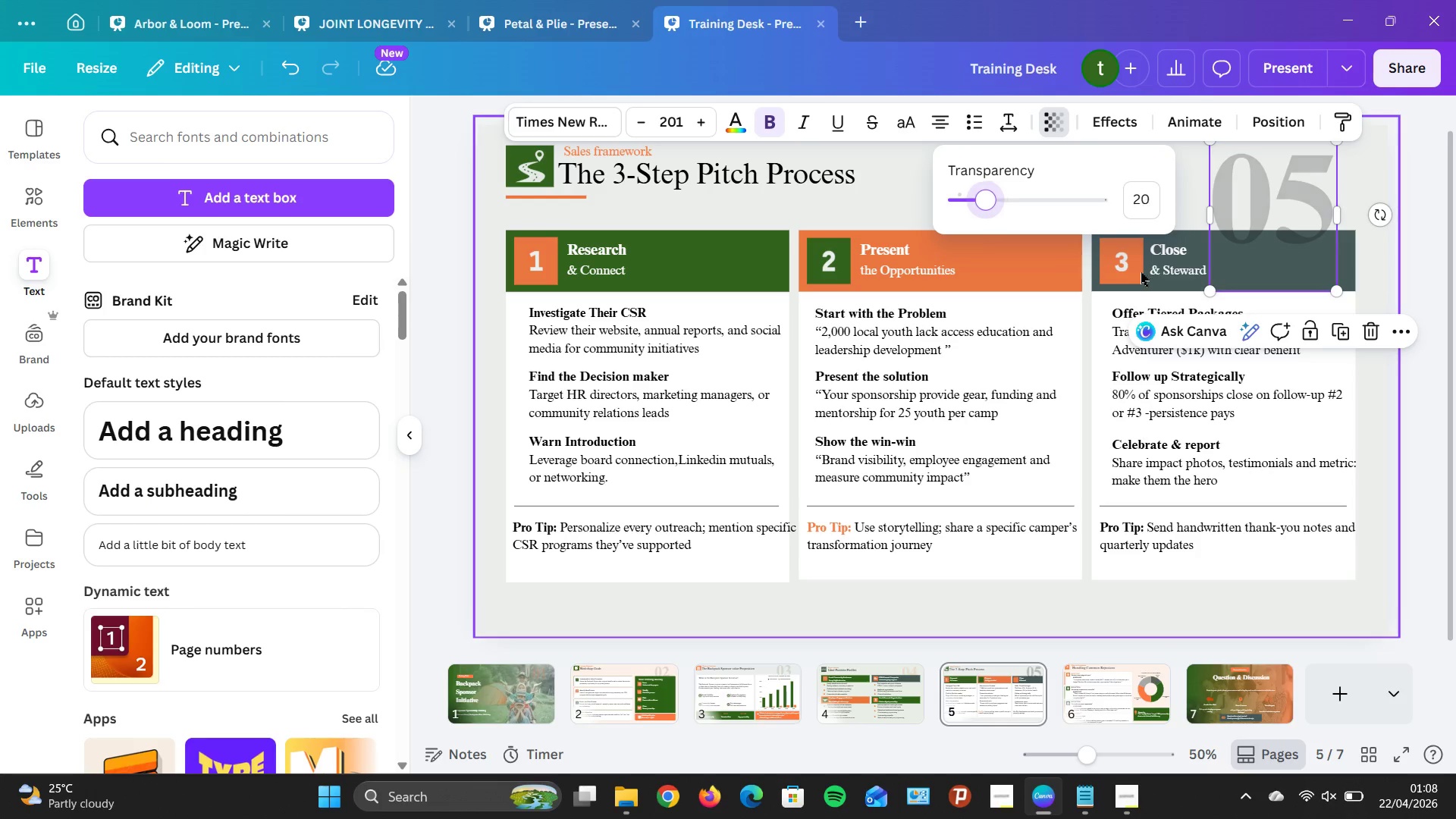 
key(ArrowLeft)
 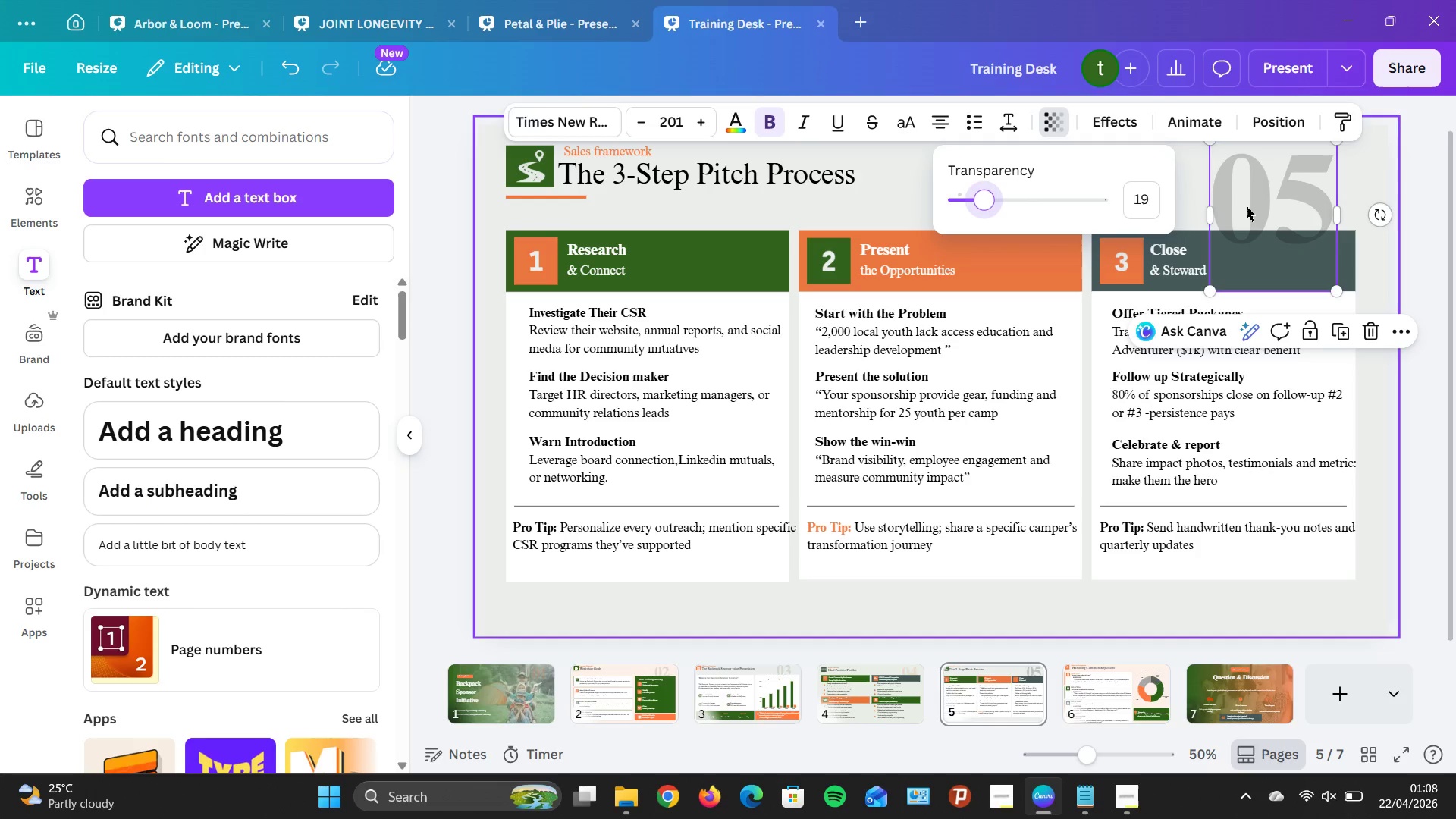 
key(ArrowLeft)
 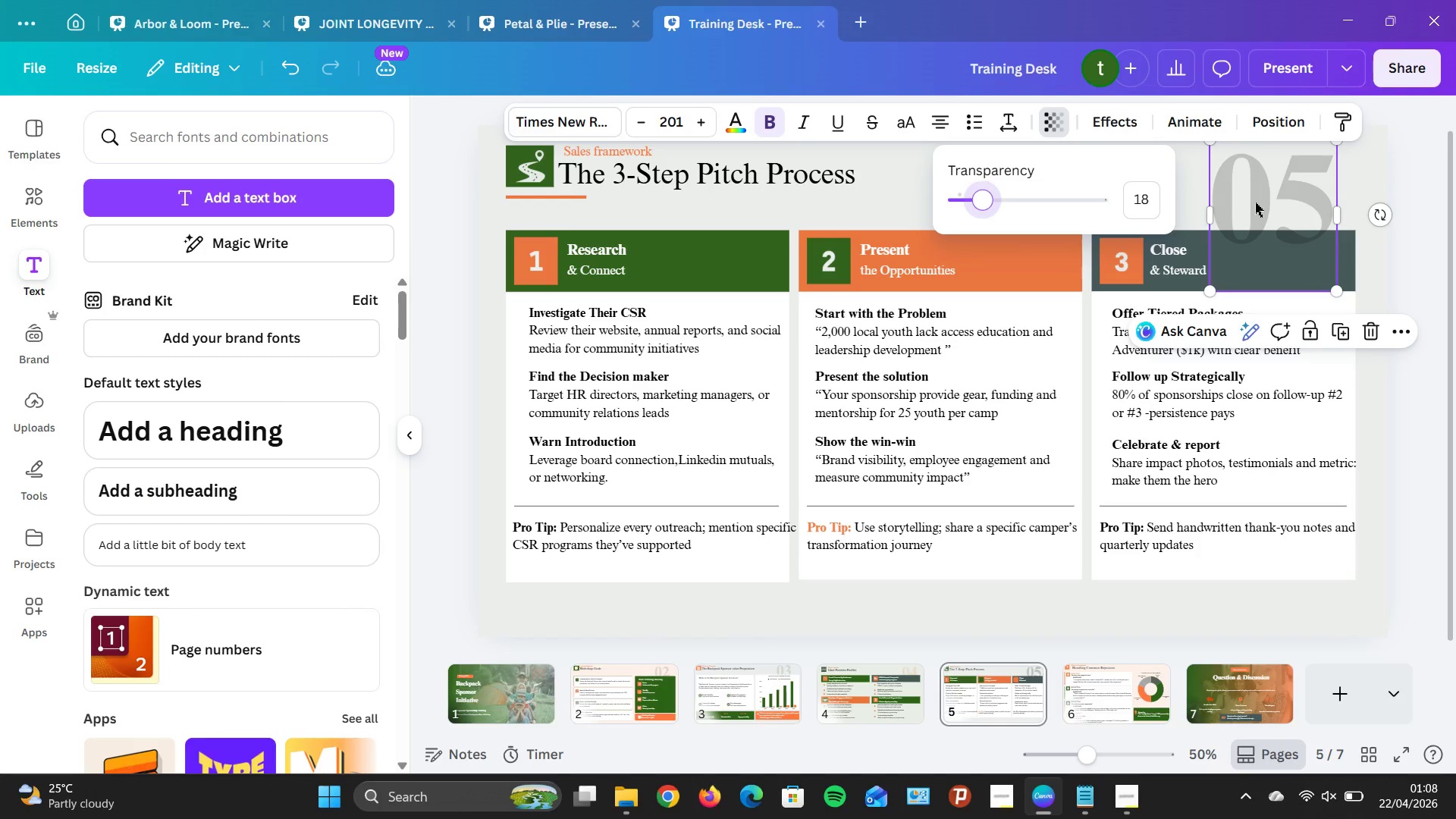 
key(ArrowLeft)
 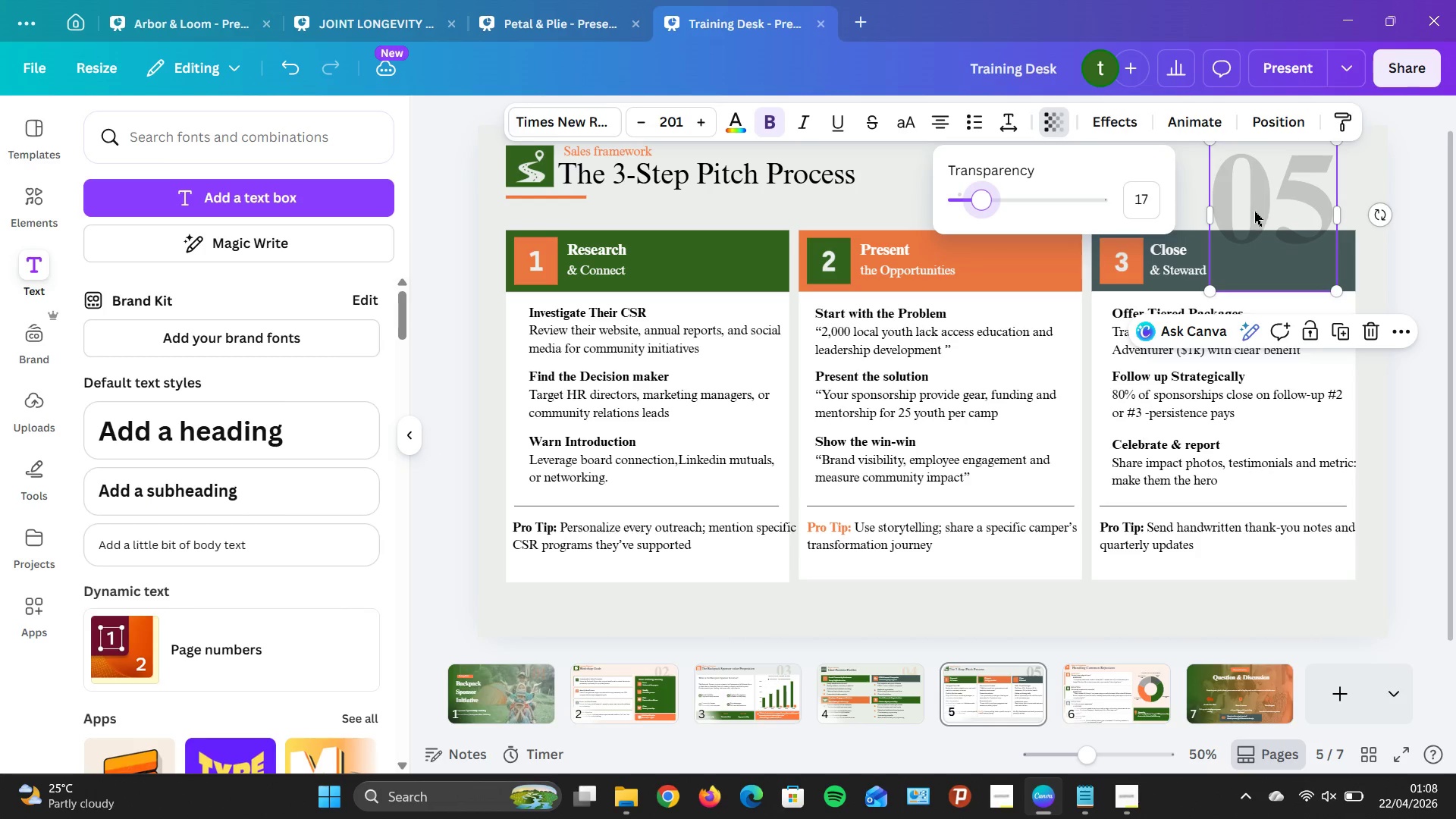 
key(ArrowRight)
 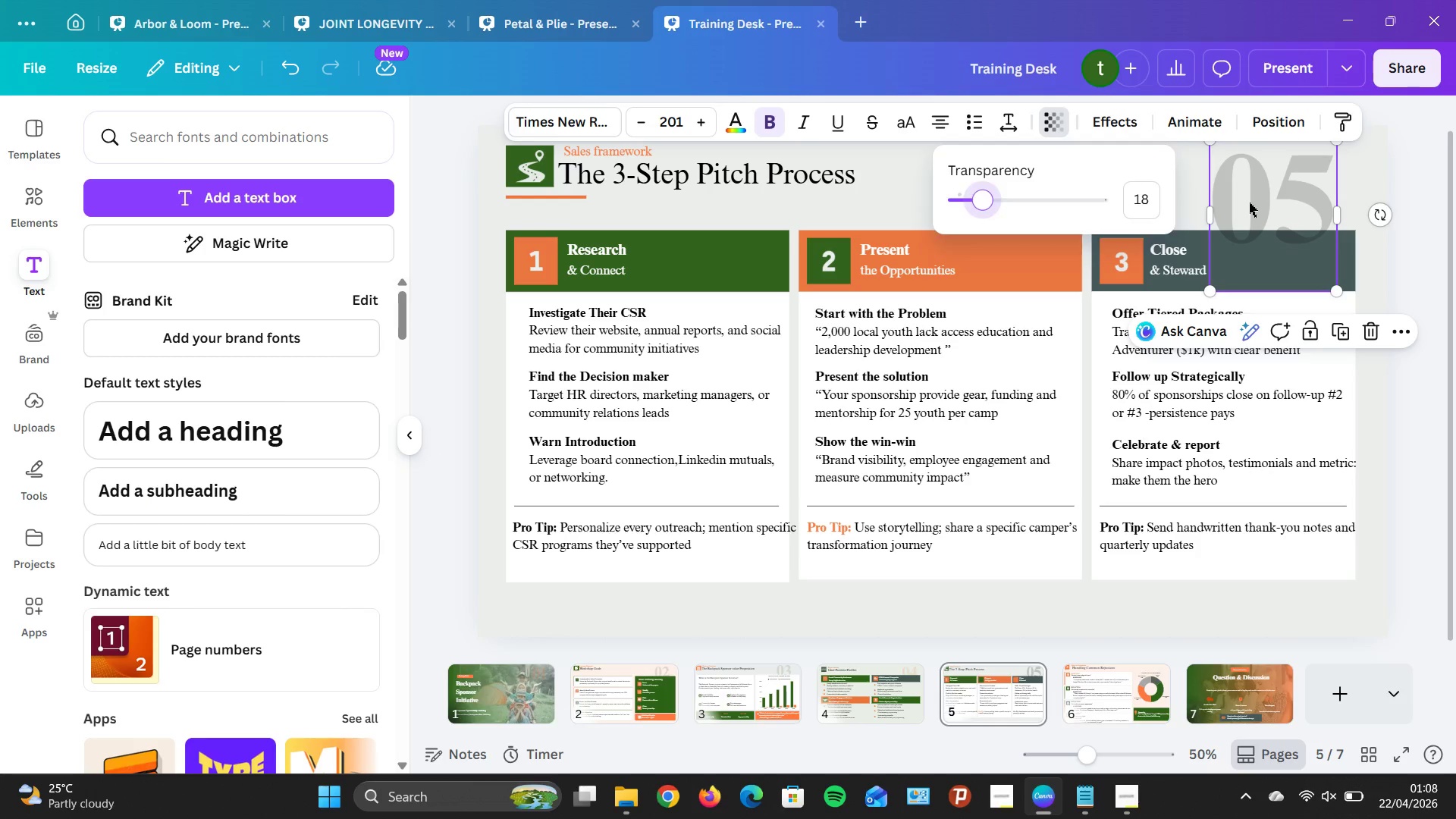 
left_click([1249, 202])
 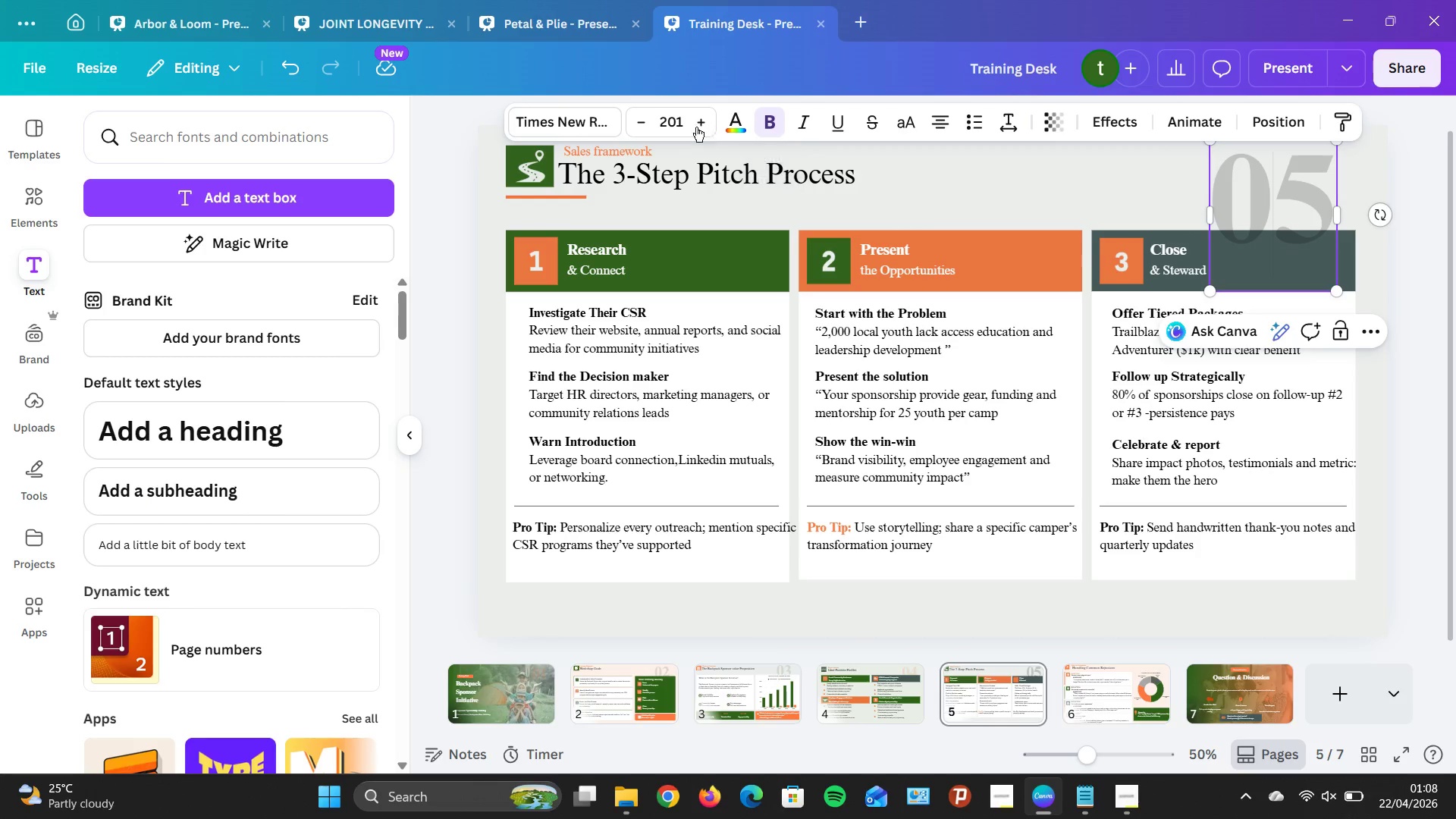 
left_click([700, 121])
 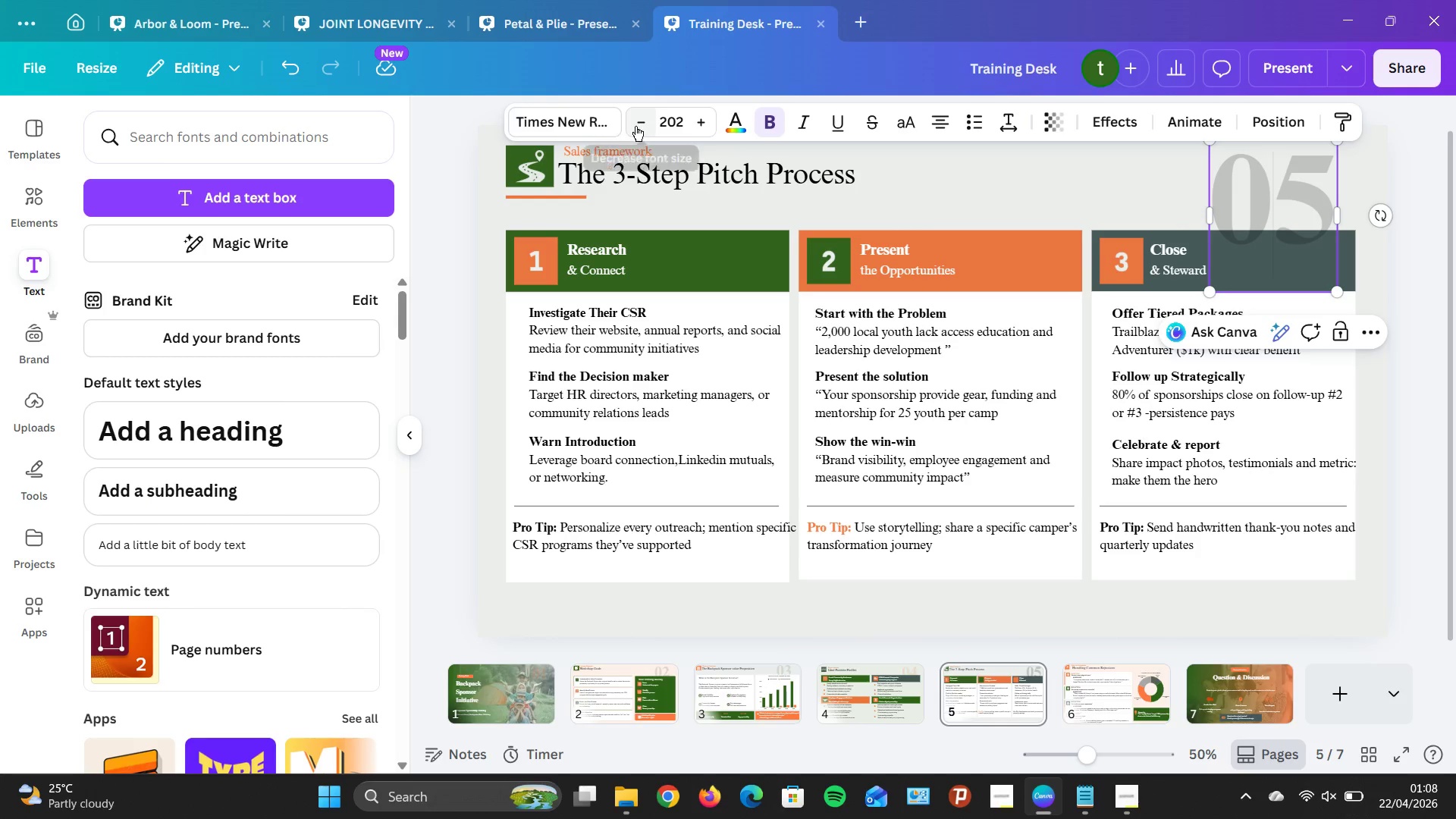 
double_click([638, 125])
 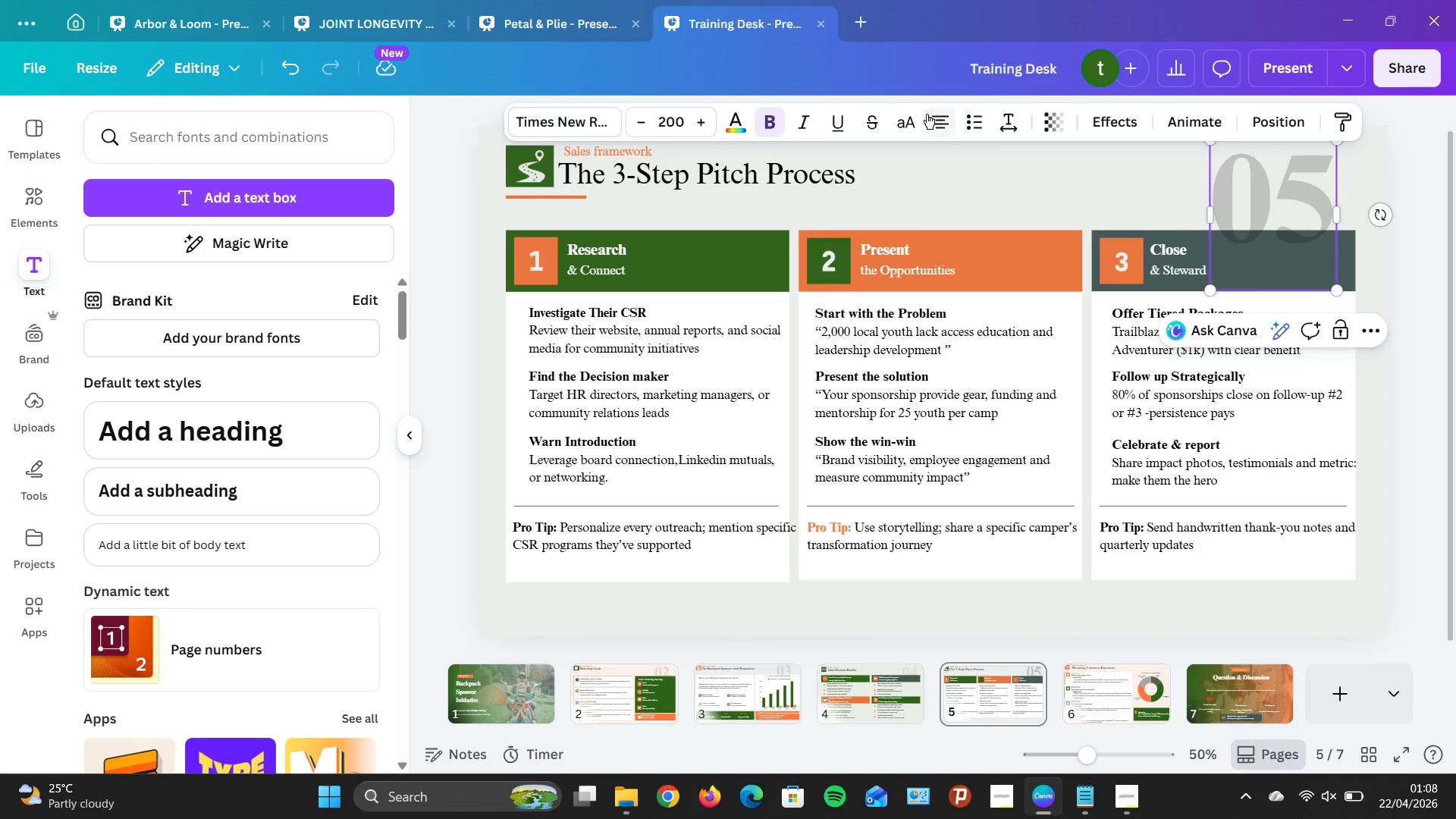 
left_click([943, 124])
 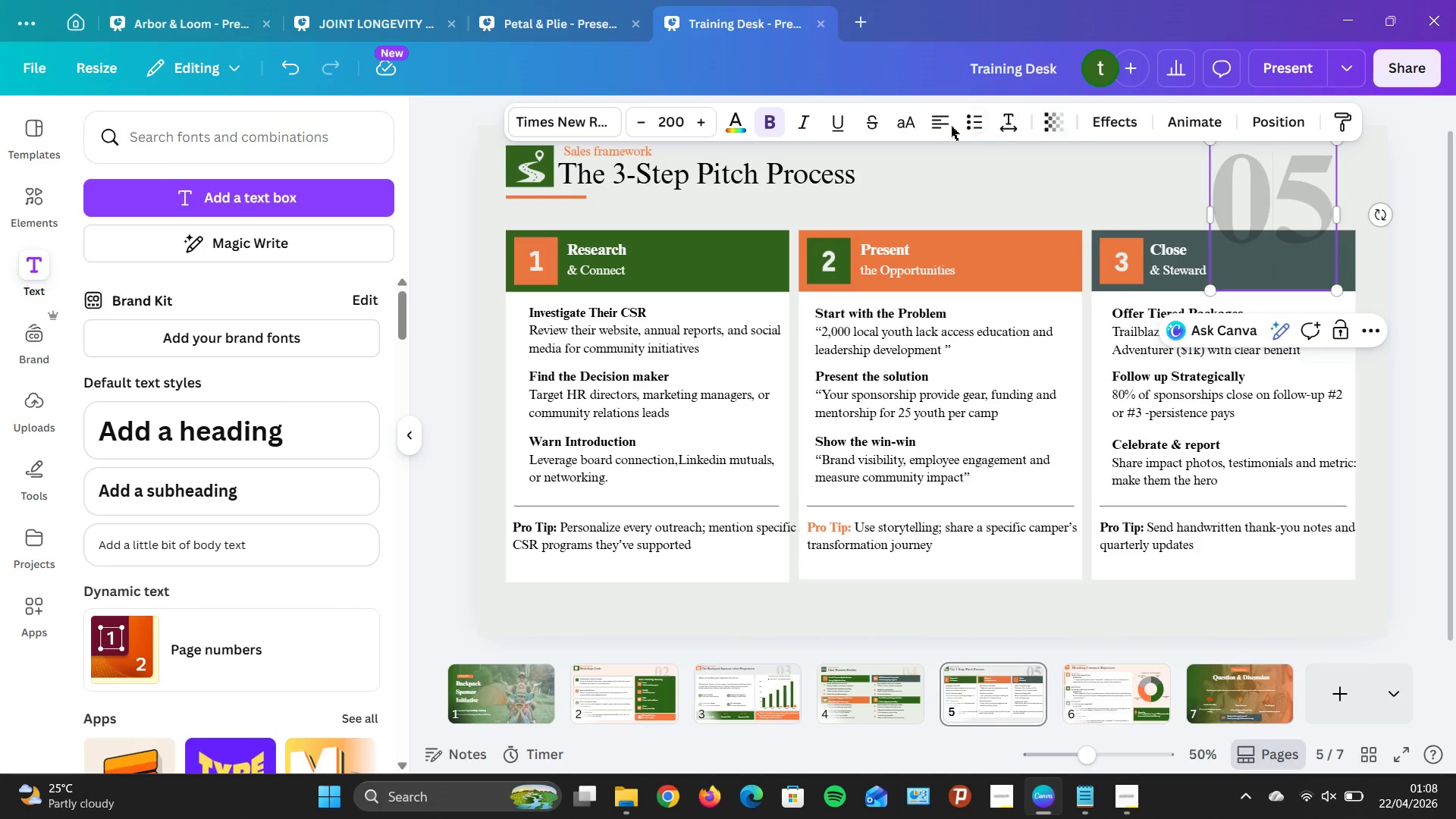 
left_click([741, 133])
 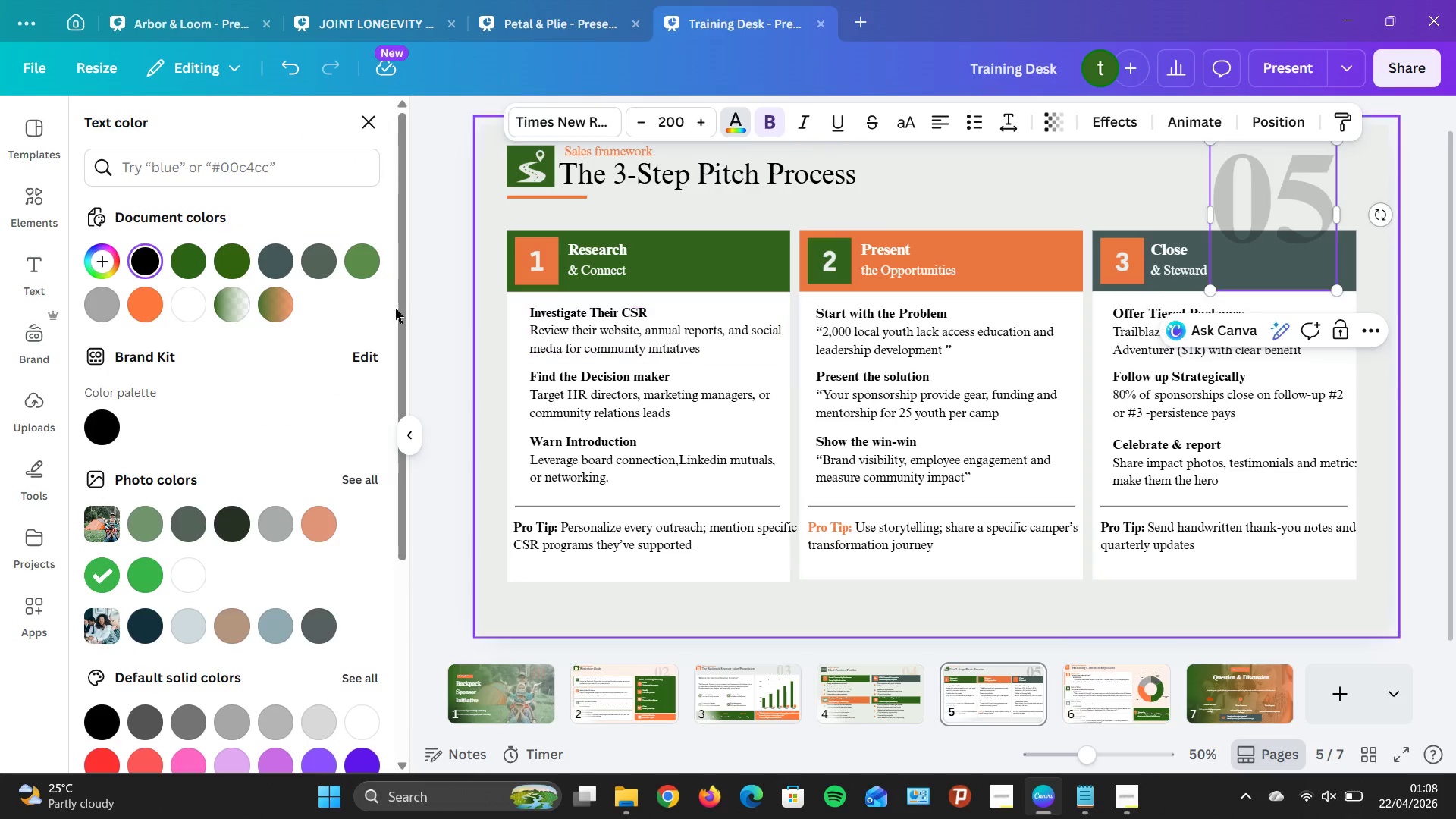 
left_click([143, 315])
 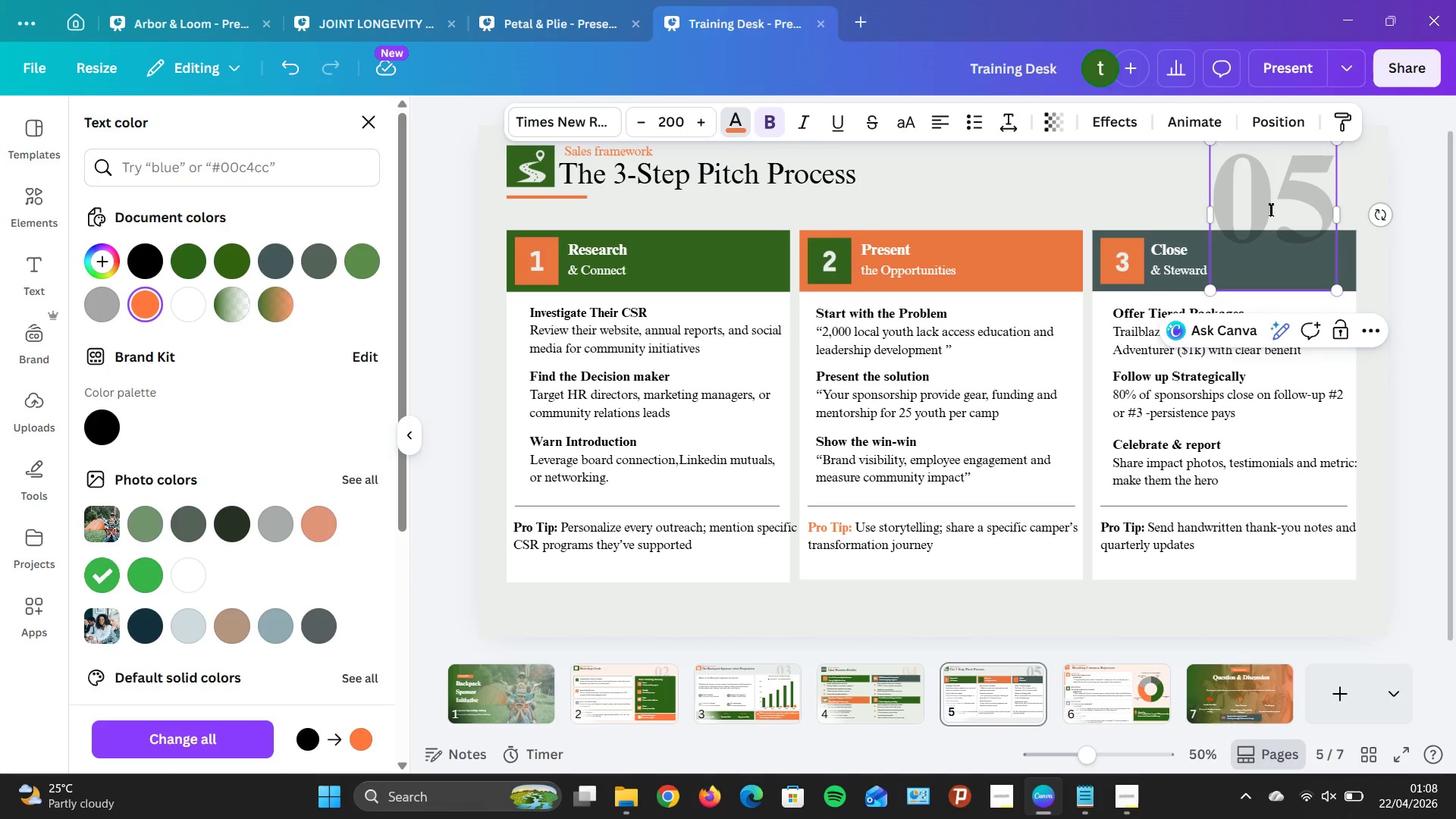 
left_click_drag(start_coordinate=[1328, 196], to_coordinate=[1222, 196])
 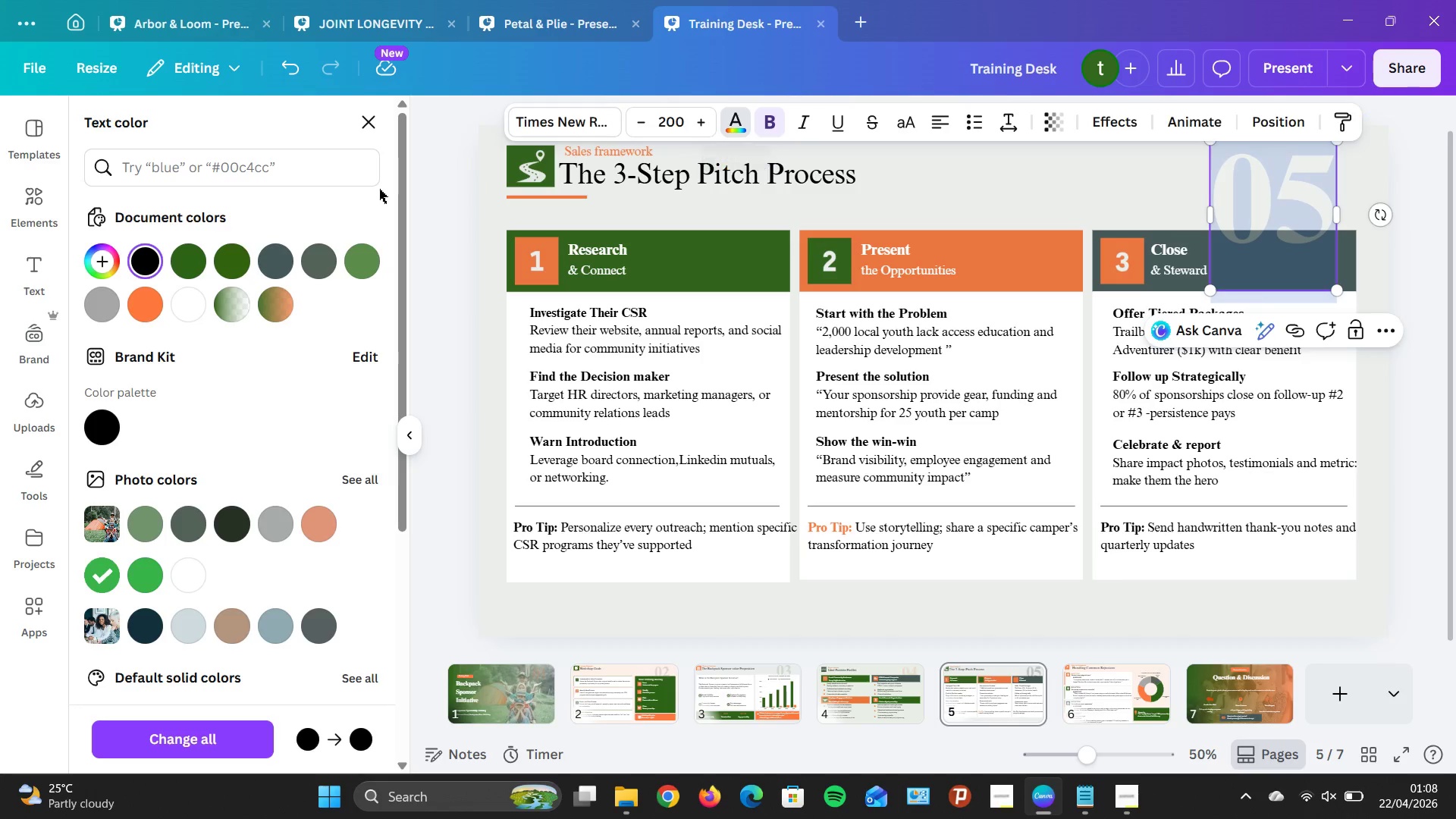 
left_click_drag(start_coordinate=[152, 297], to_coordinate=[146, 303])
 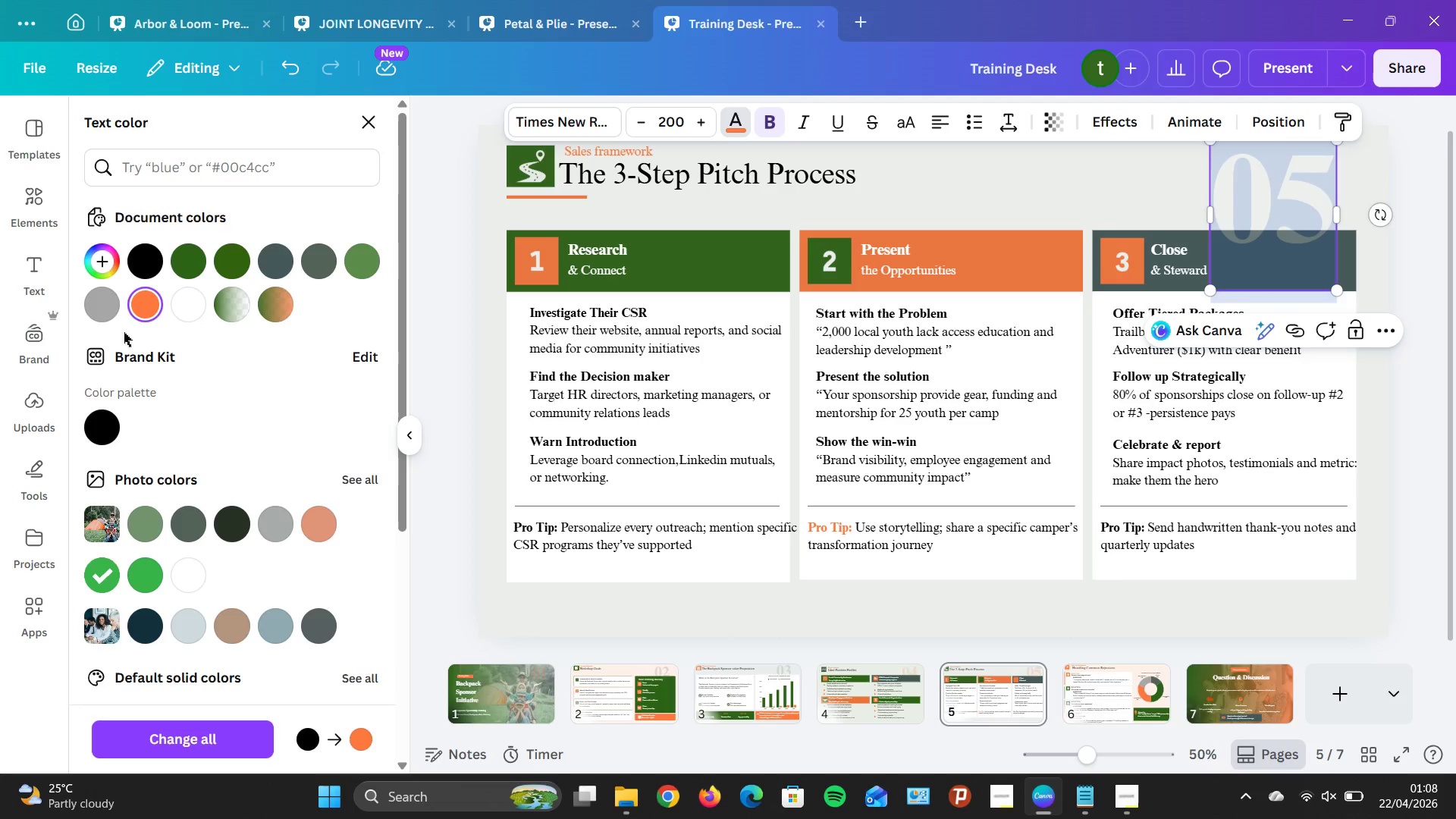 
mouse_move([136, 303])
 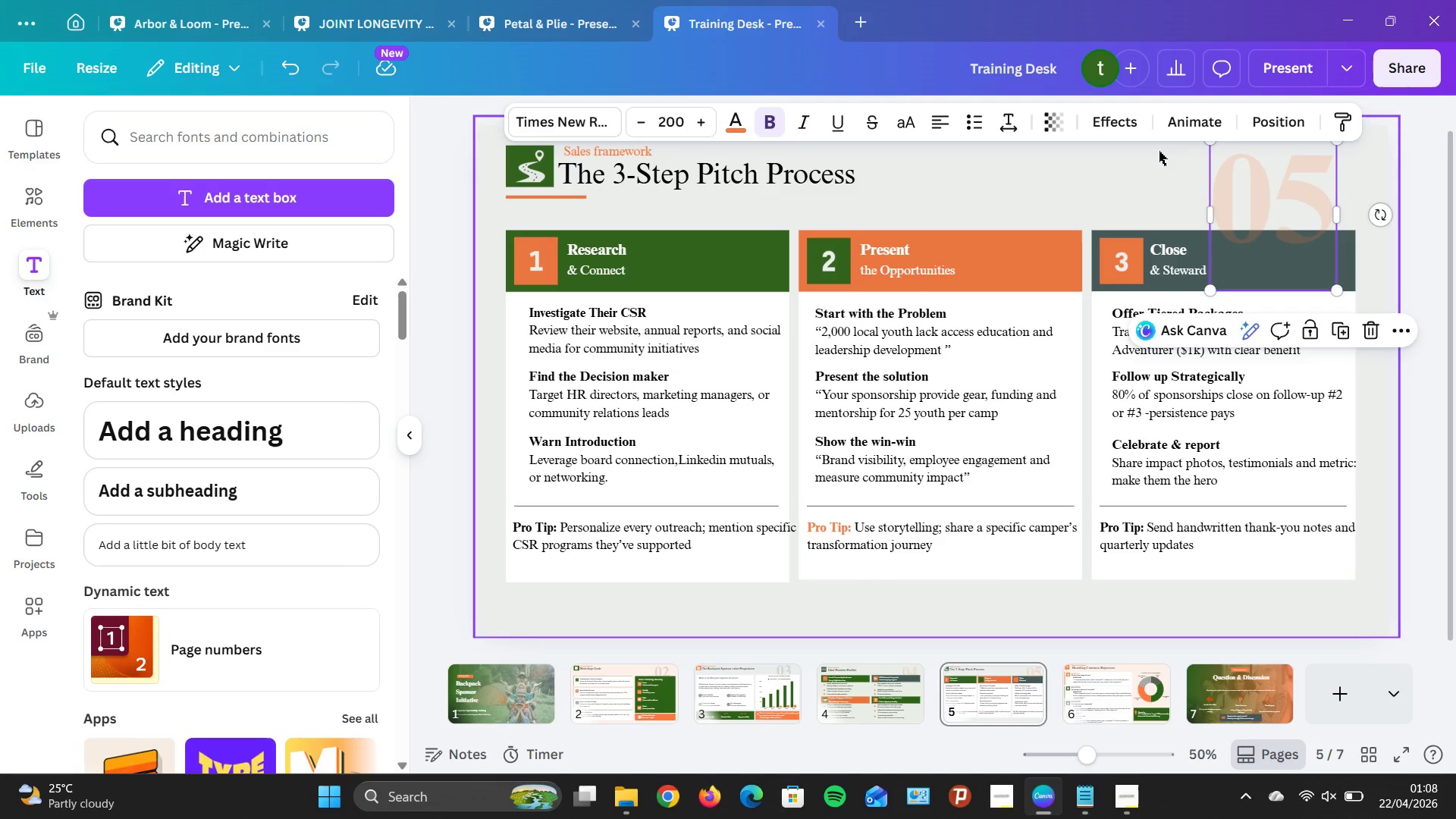 
left_click([1272, 119])
 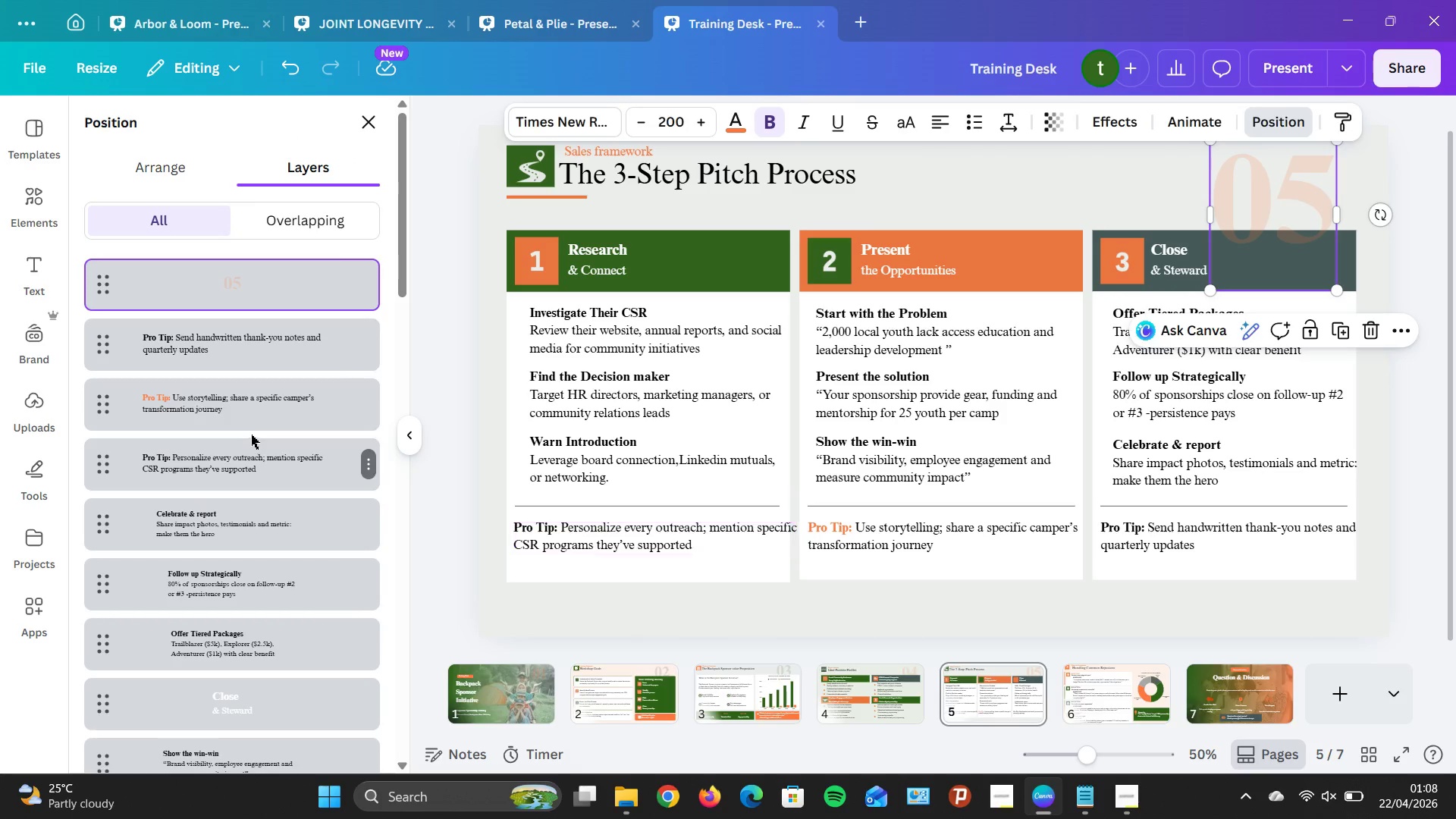 
left_click_drag(start_coordinate=[246, 290], to_coordinate=[283, 644])
 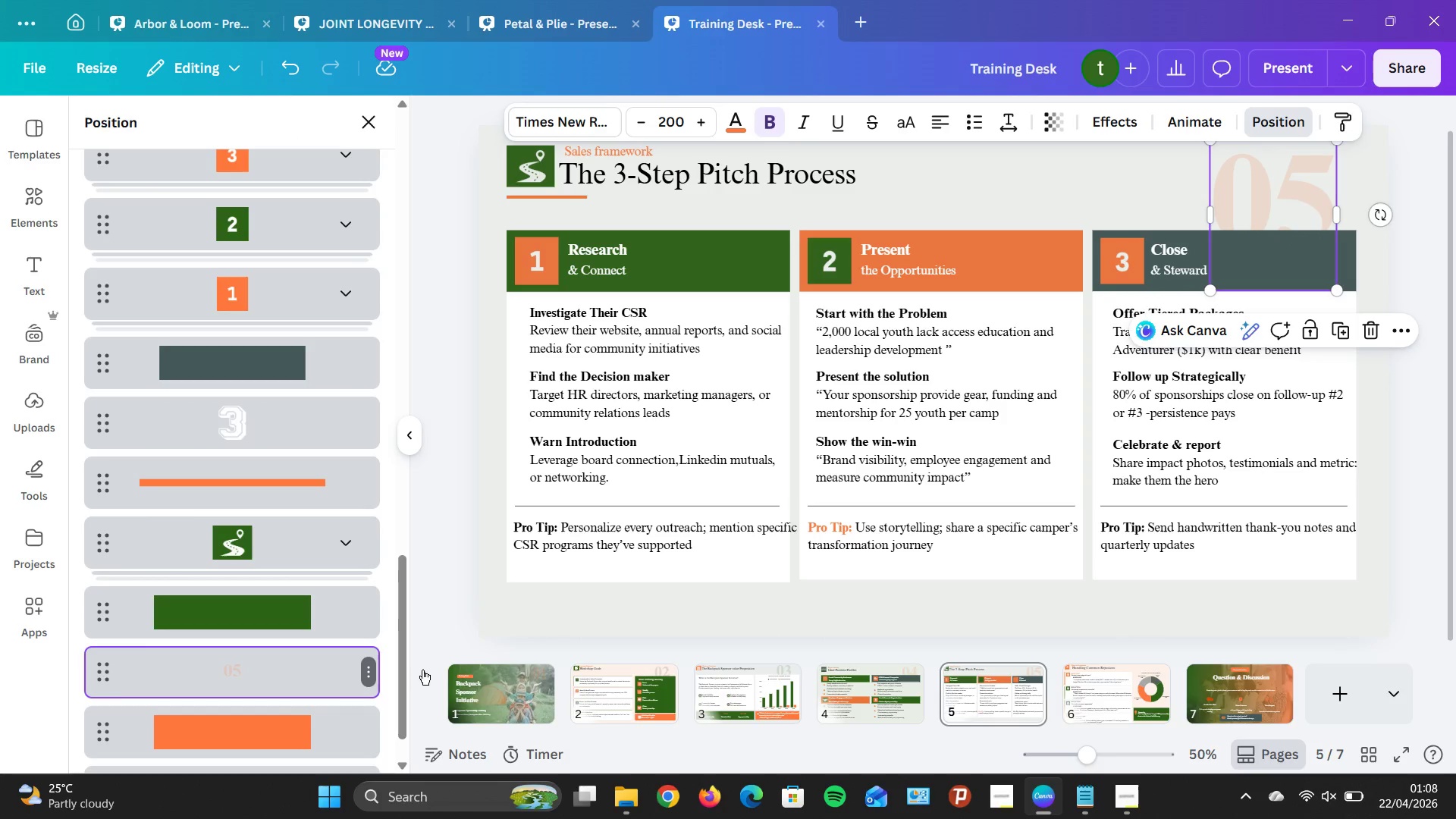 
left_click([704, 629])
 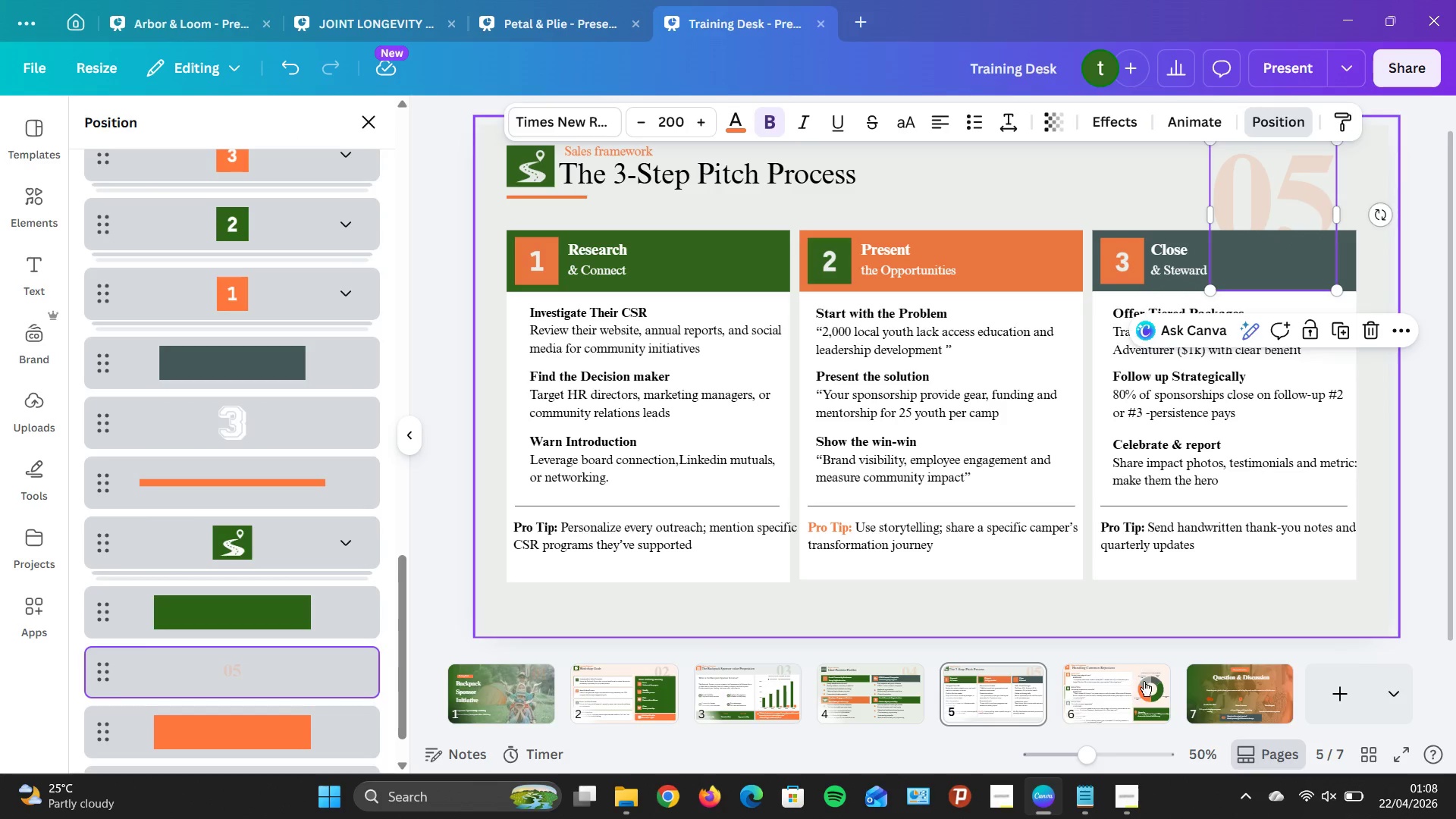 
left_click([1129, 701])
 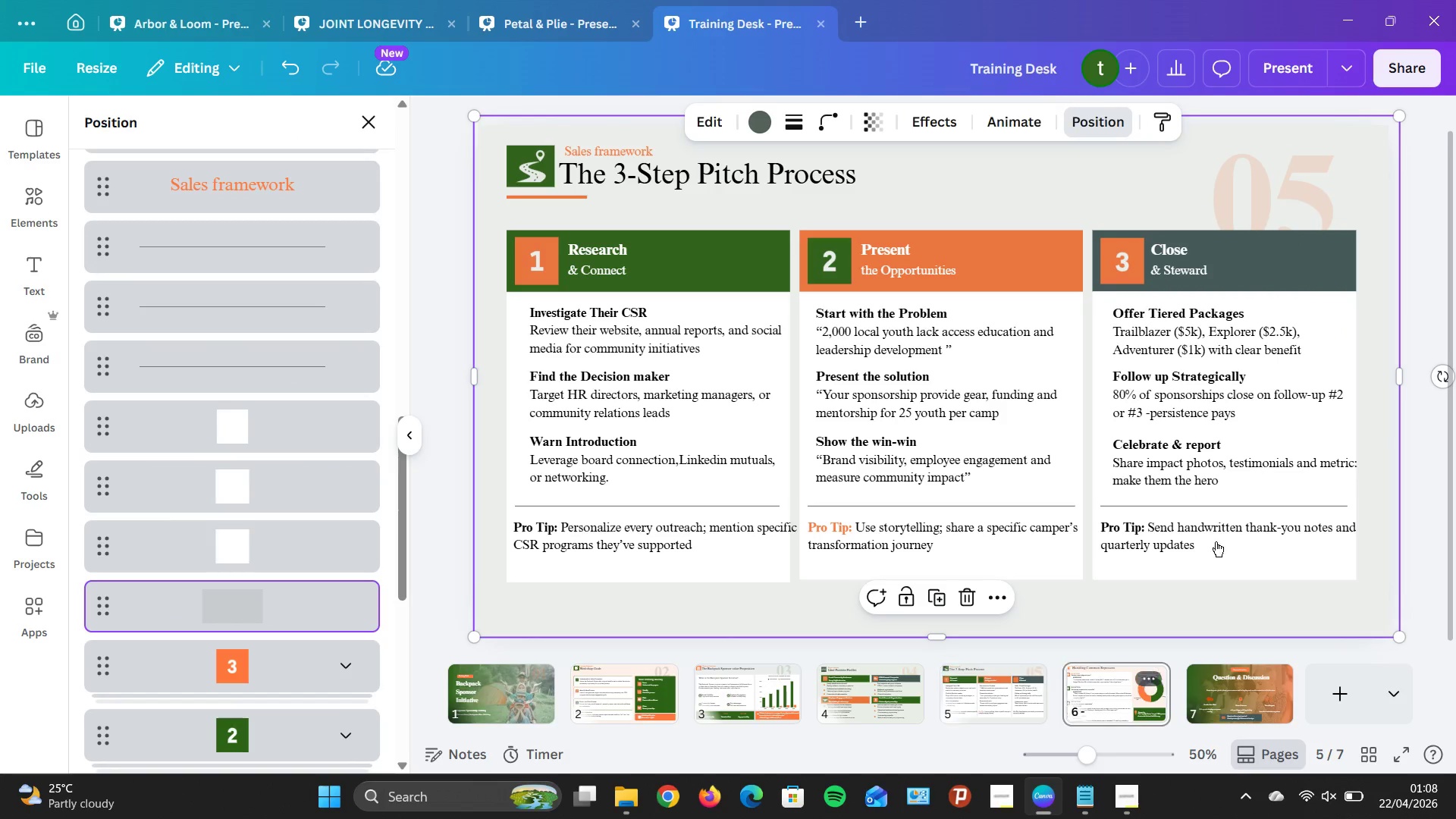 
mouse_move([1225, 515])
 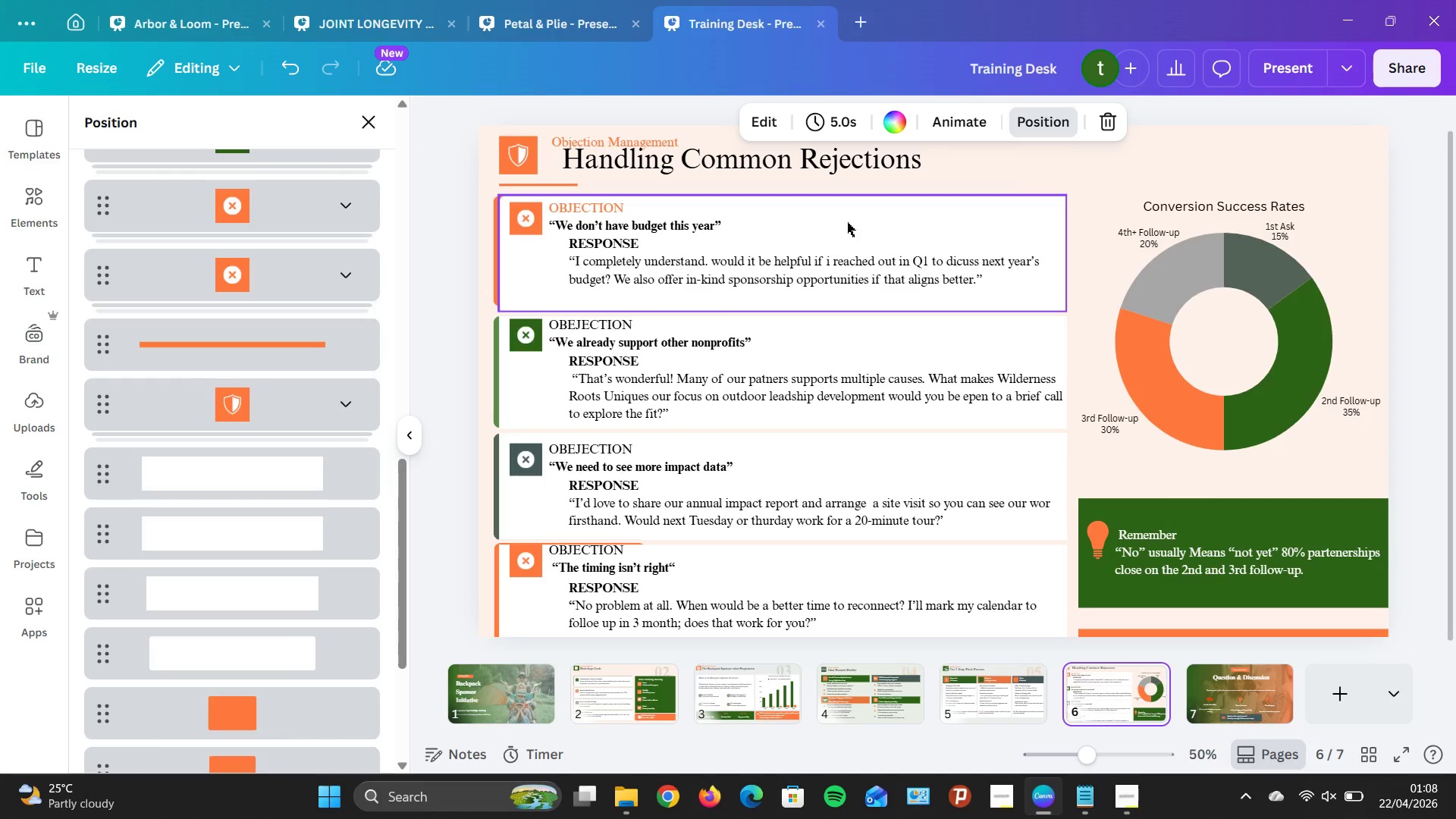 
scroll: coordinate [389, 386], scroll_direction: up, amount: 19.0
 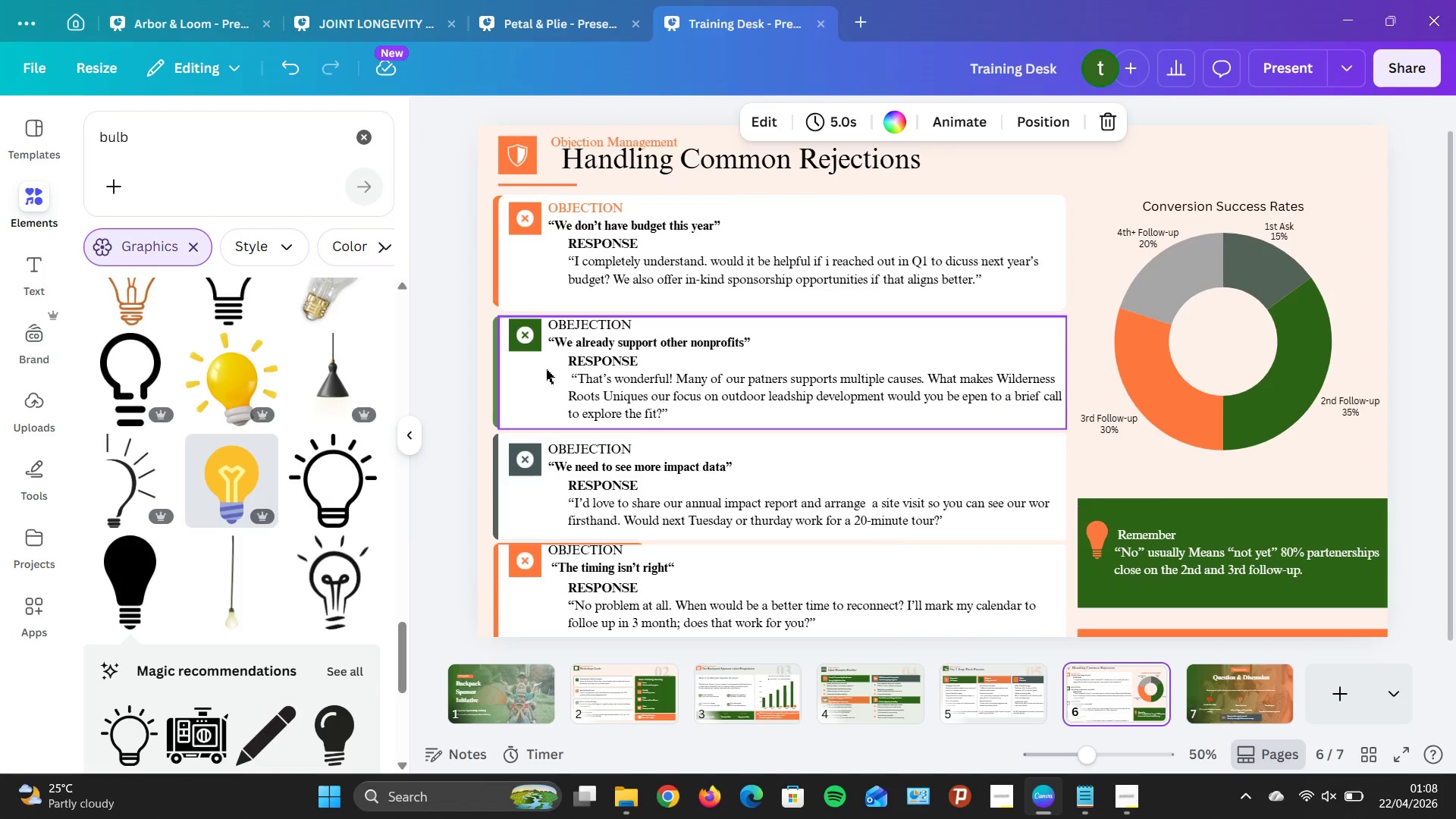 
left_click([372, 143])
 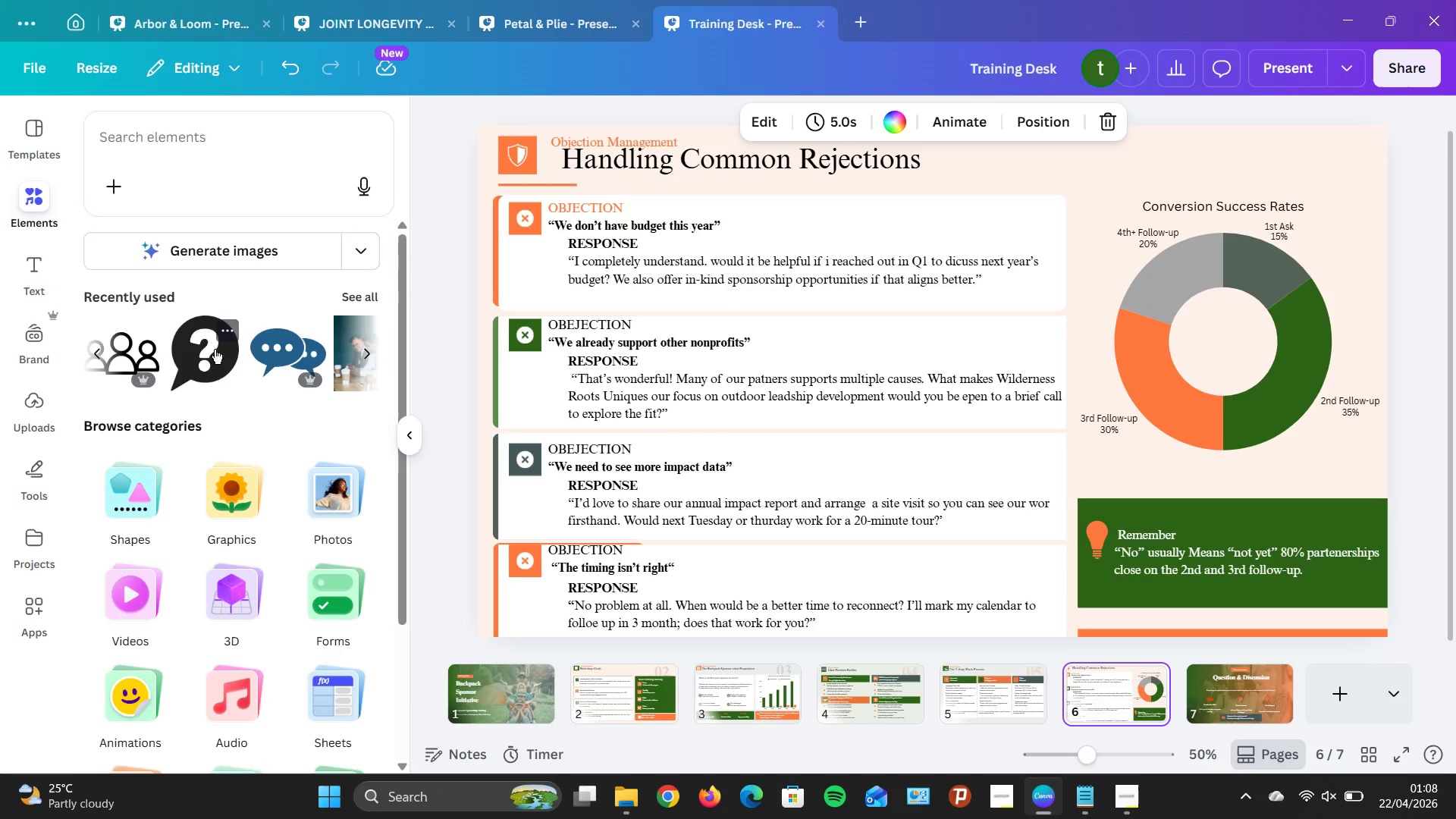 
scroll: coordinate [282, 281], scroll_direction: up, amount: 7.0
 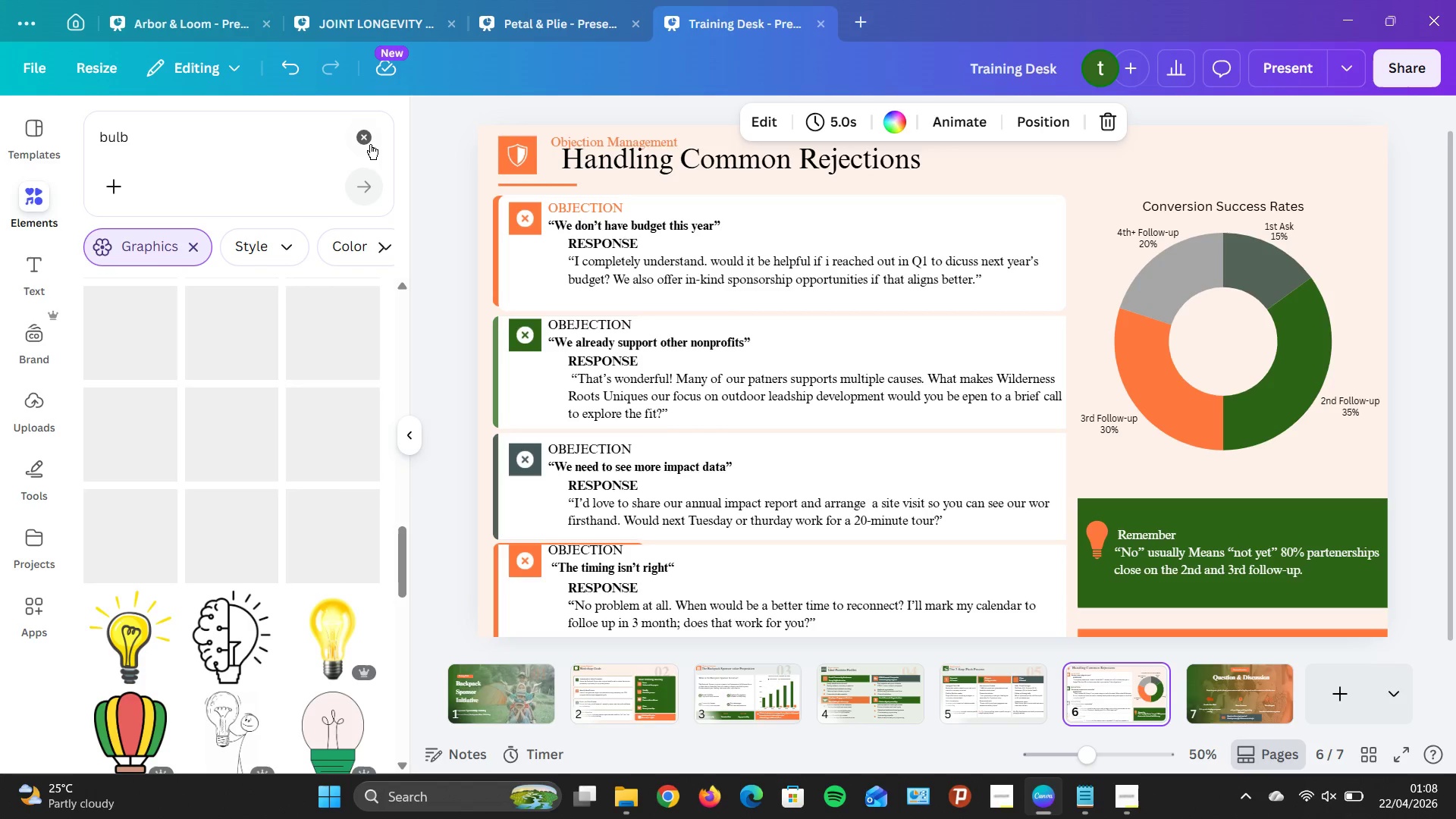 
left_click([362, 287])
 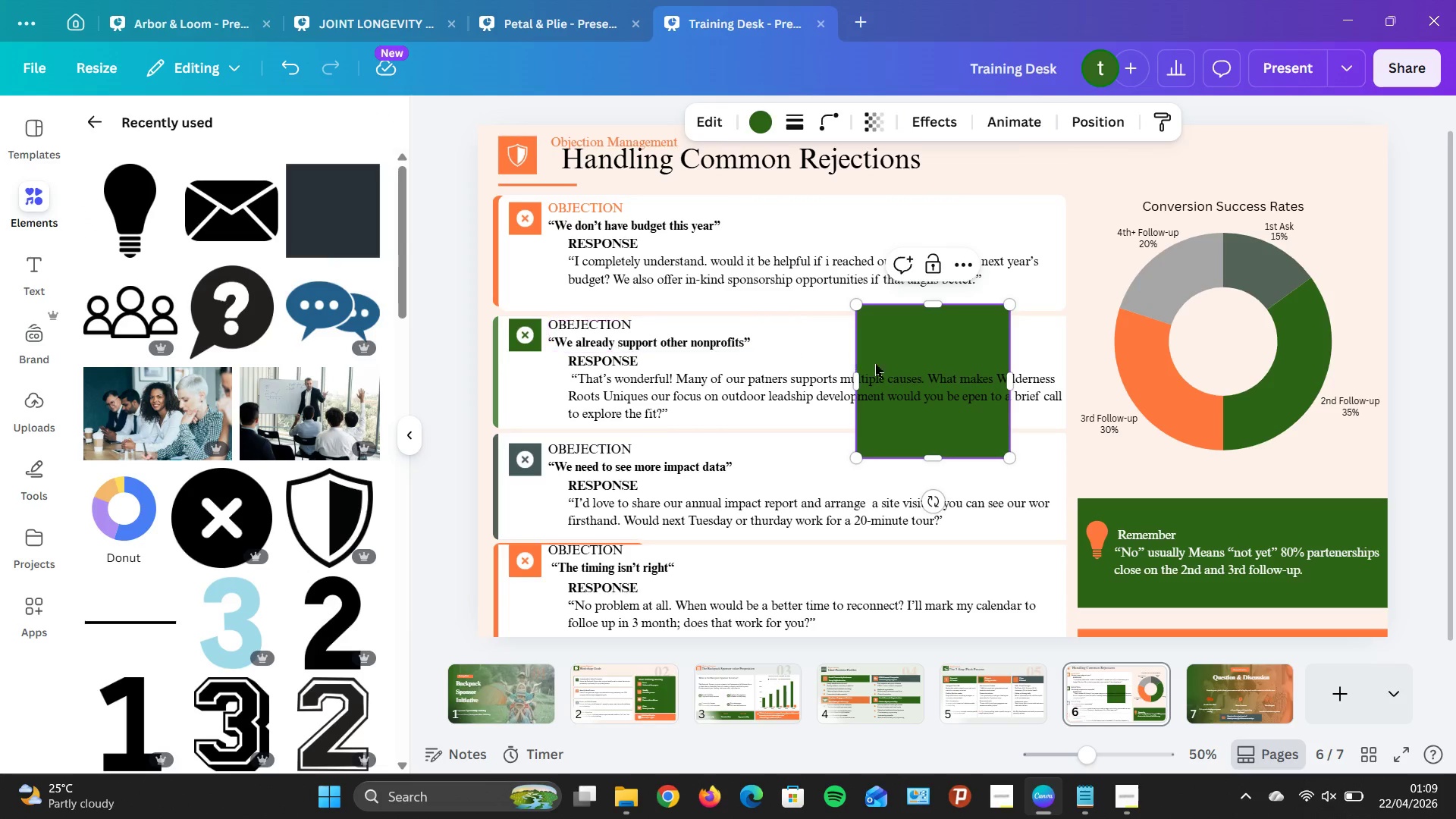 
left_click_drag(start_coordinate=[928, 323], to_coordinate=[1150, 200])
 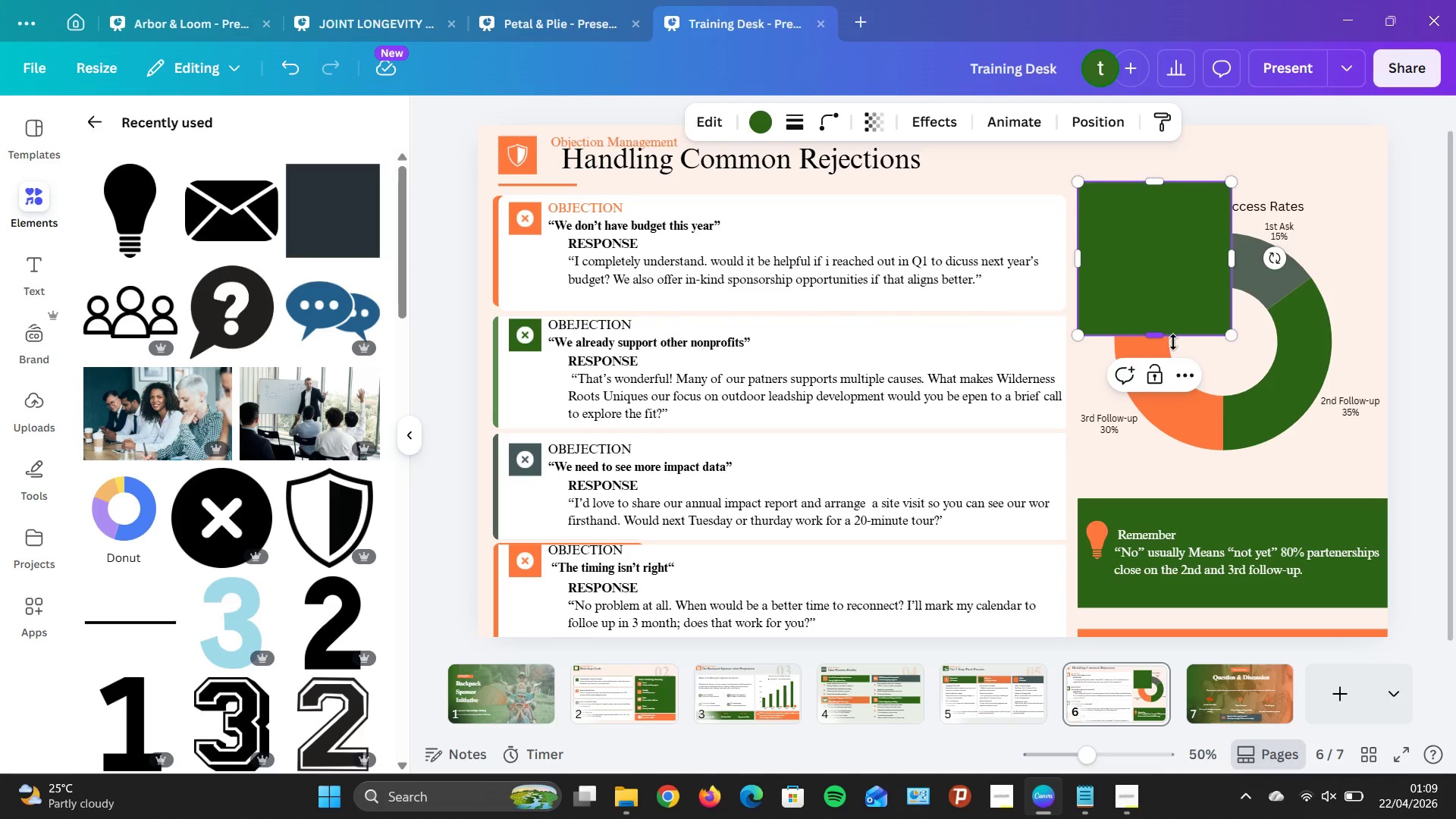 
left_click_drag(start_coordinate=[1158, 340], to_coordinate=[1149, 497])
 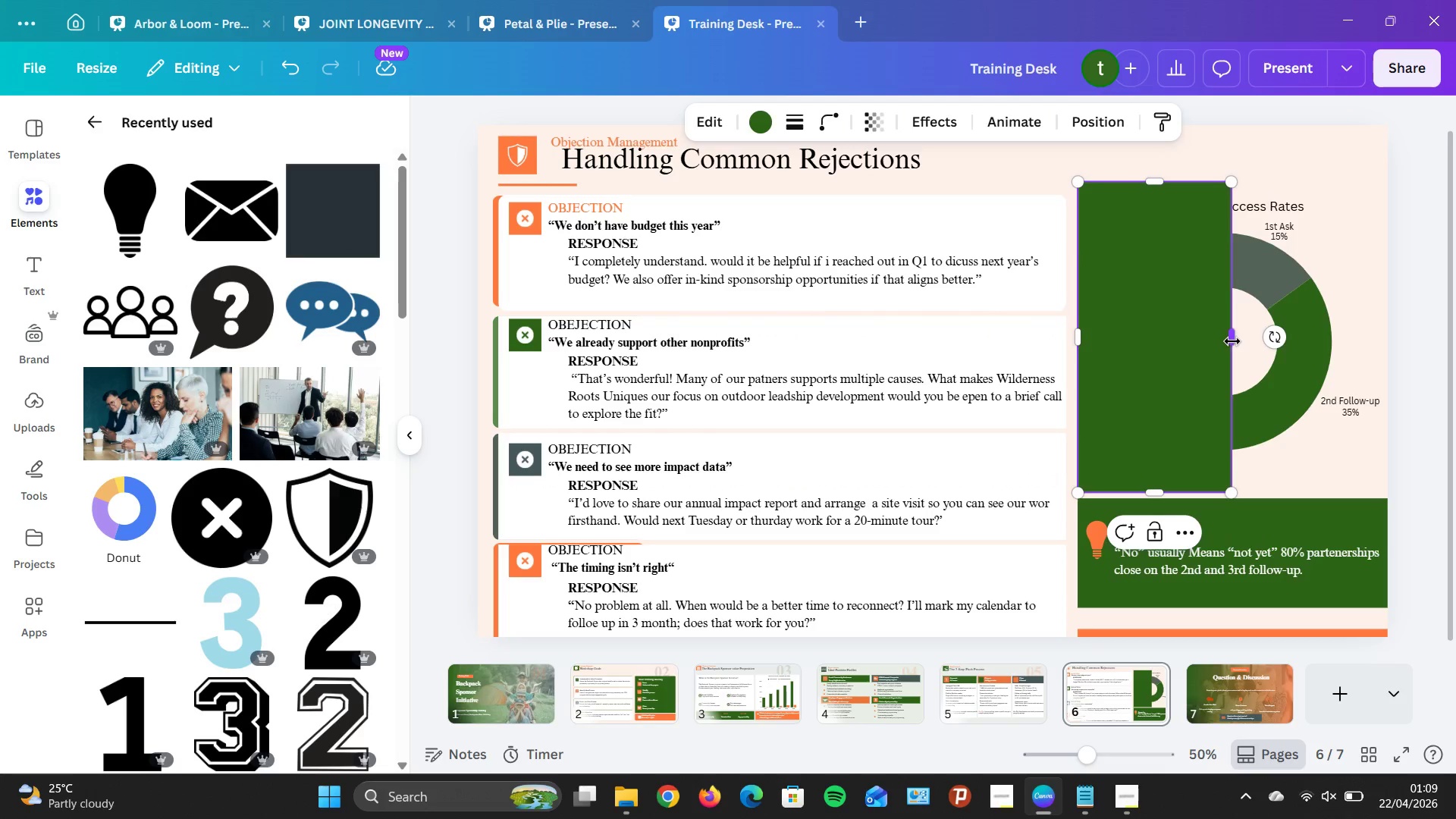 
left_click_drag(start_coordinate=[1232, 338], to_coordinate=[1389, 330])
 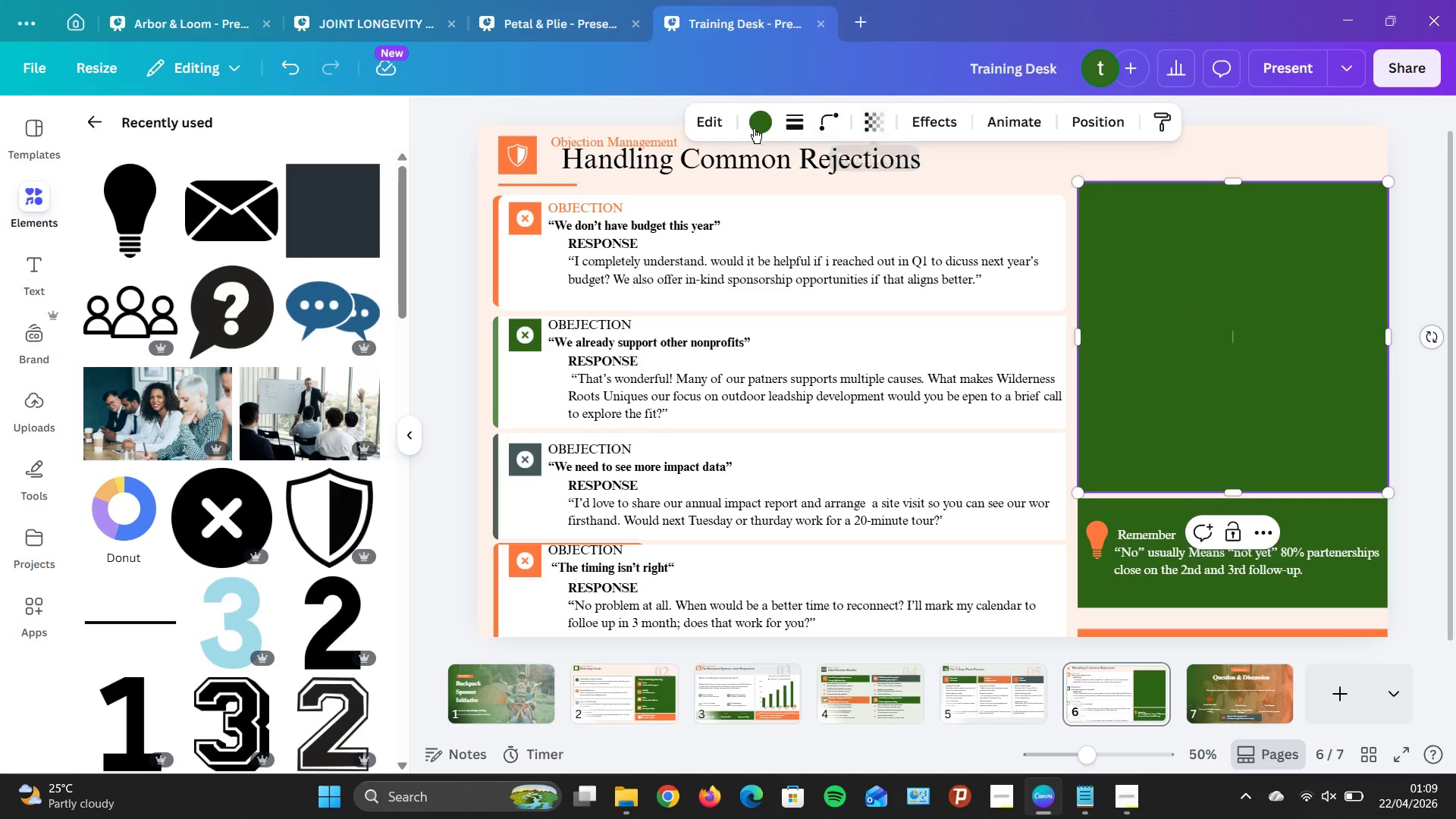 
left_click([763, 115])
 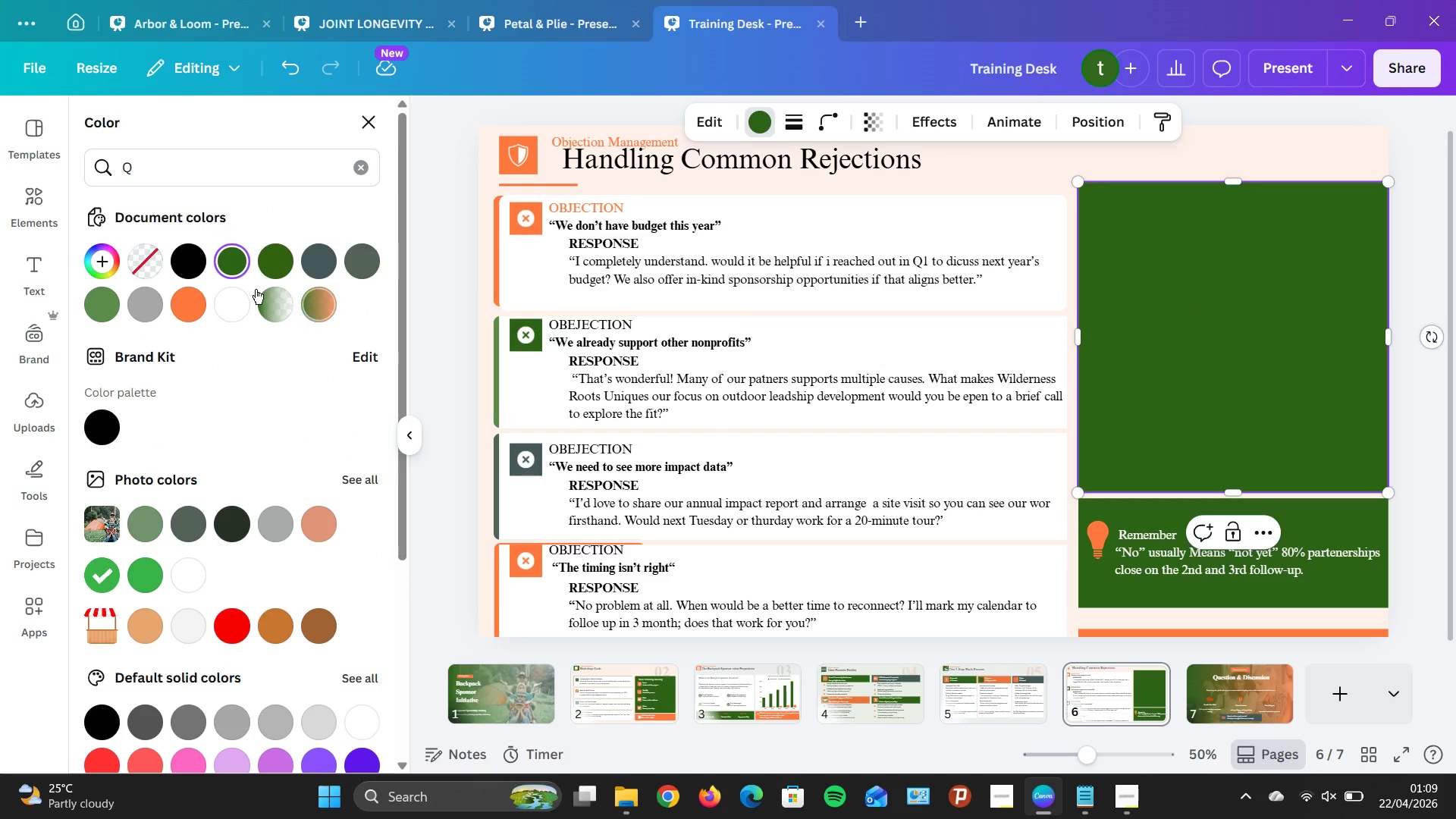 
left_click([240, 302])
 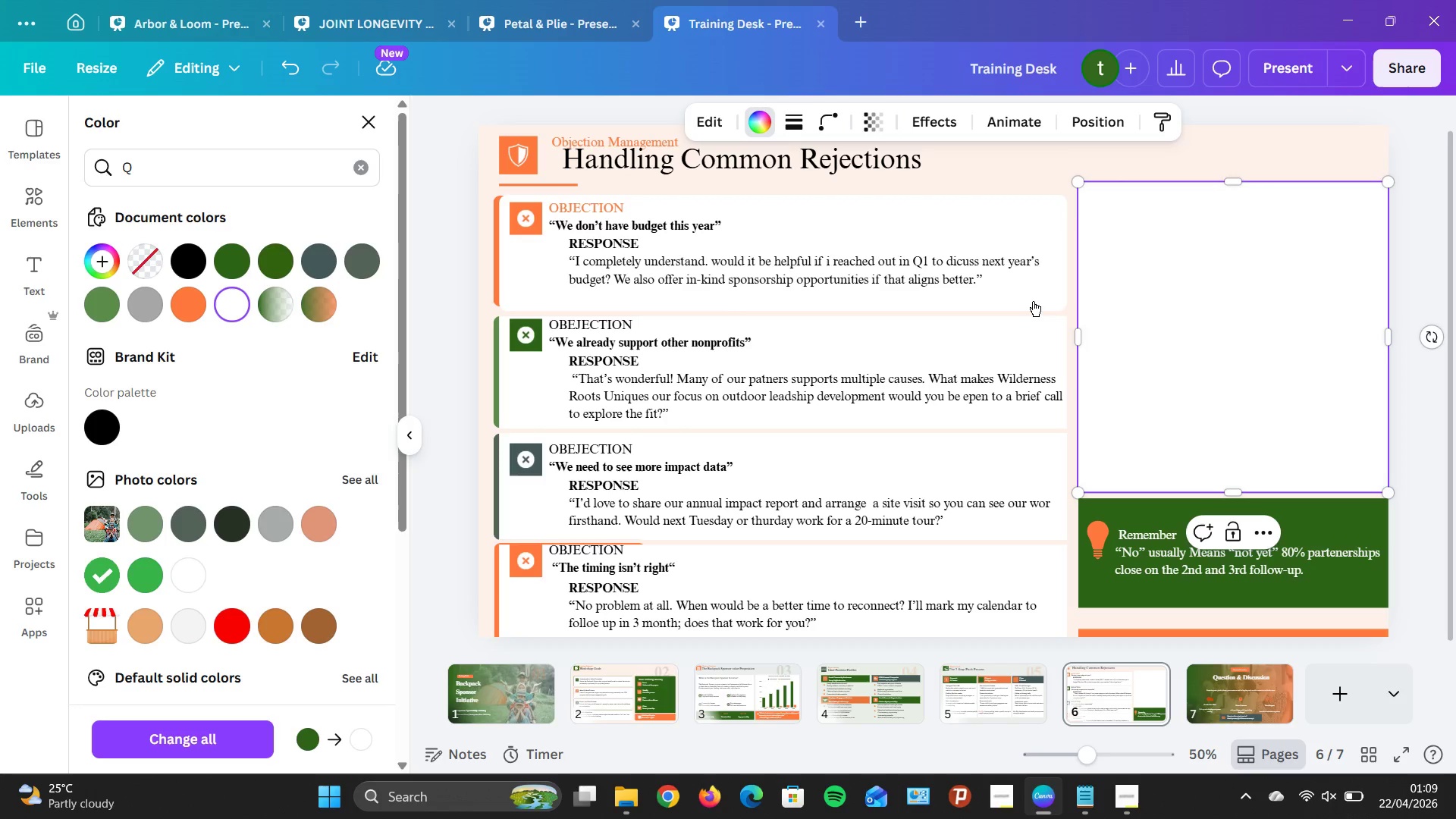 
left_click([1103, 127])
 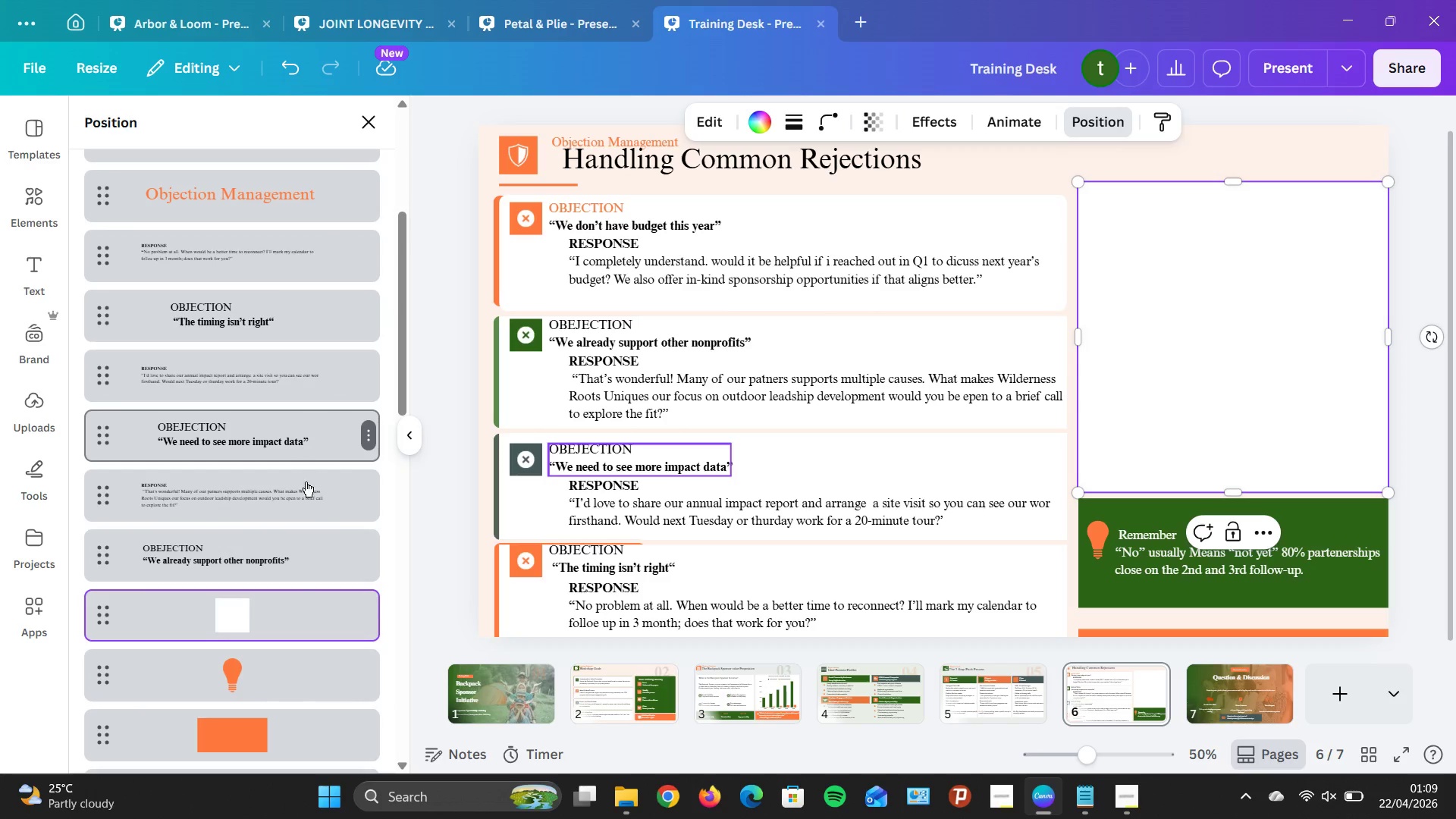 
scroll: coordinate [292, 584], scroll_direction: down, amount: 4.0
 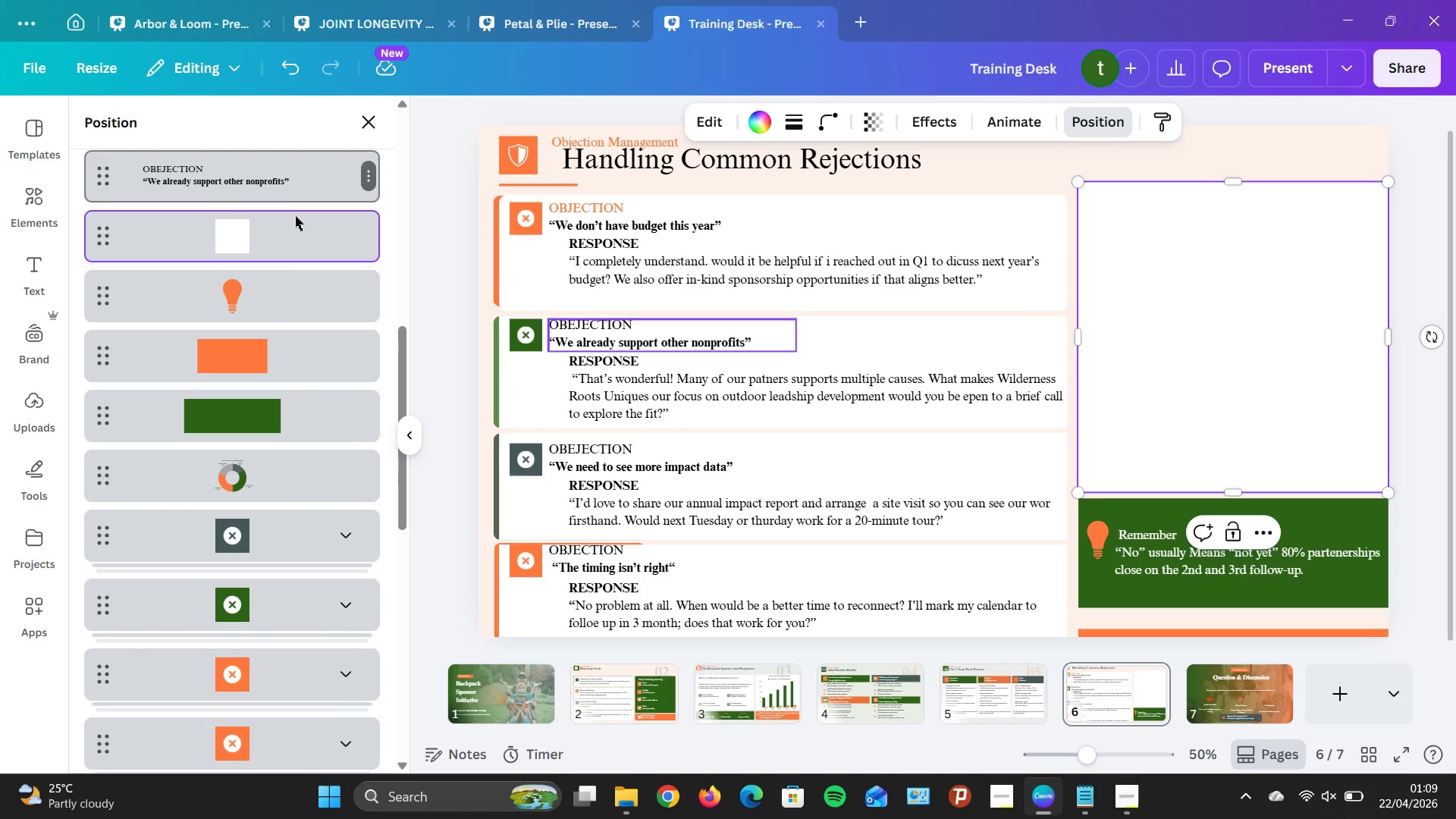 
left_click_drag(start_coordinate=[290, 243], to_coordinate=[270, 554])
 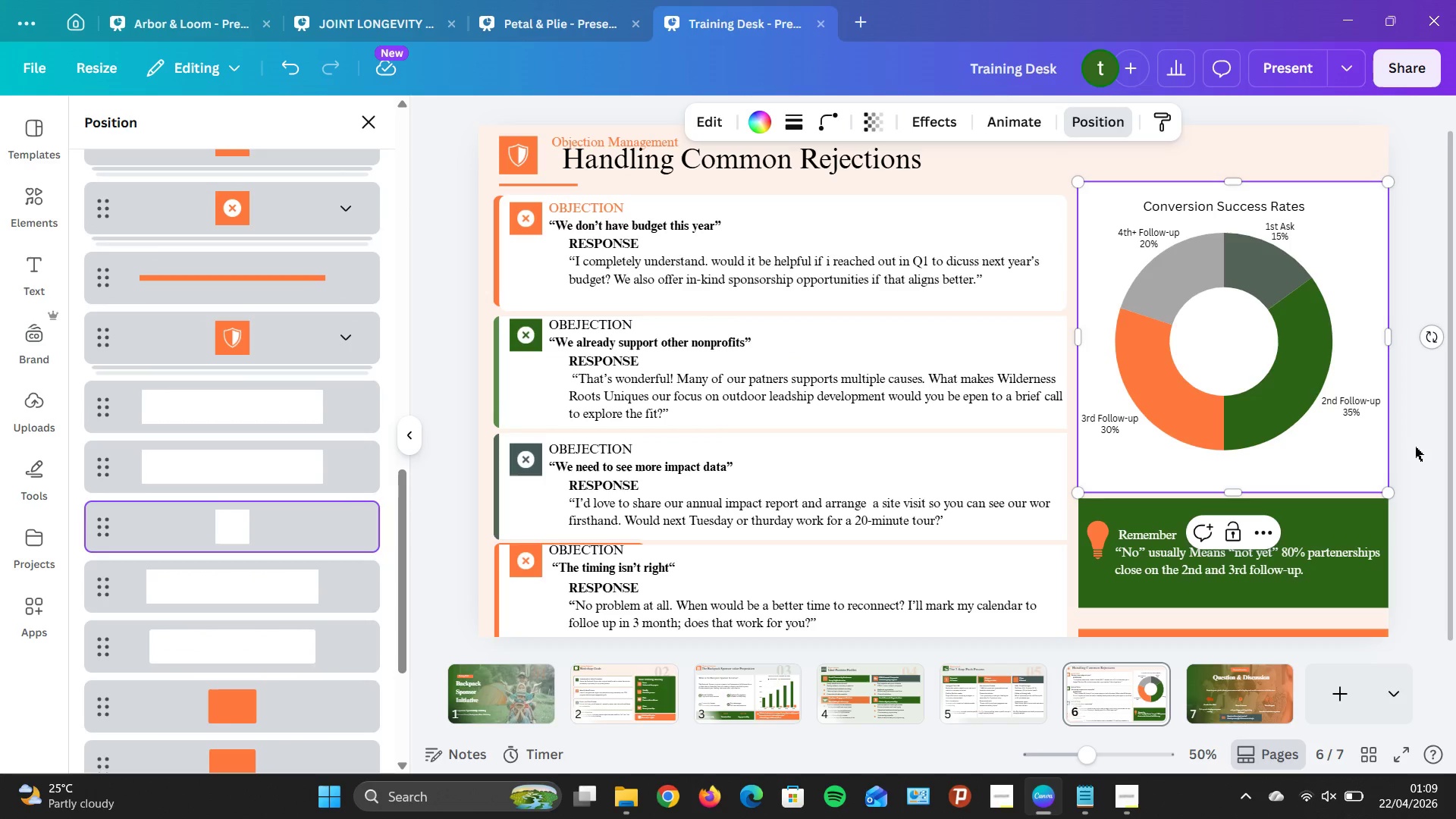 
wait(8.56)
 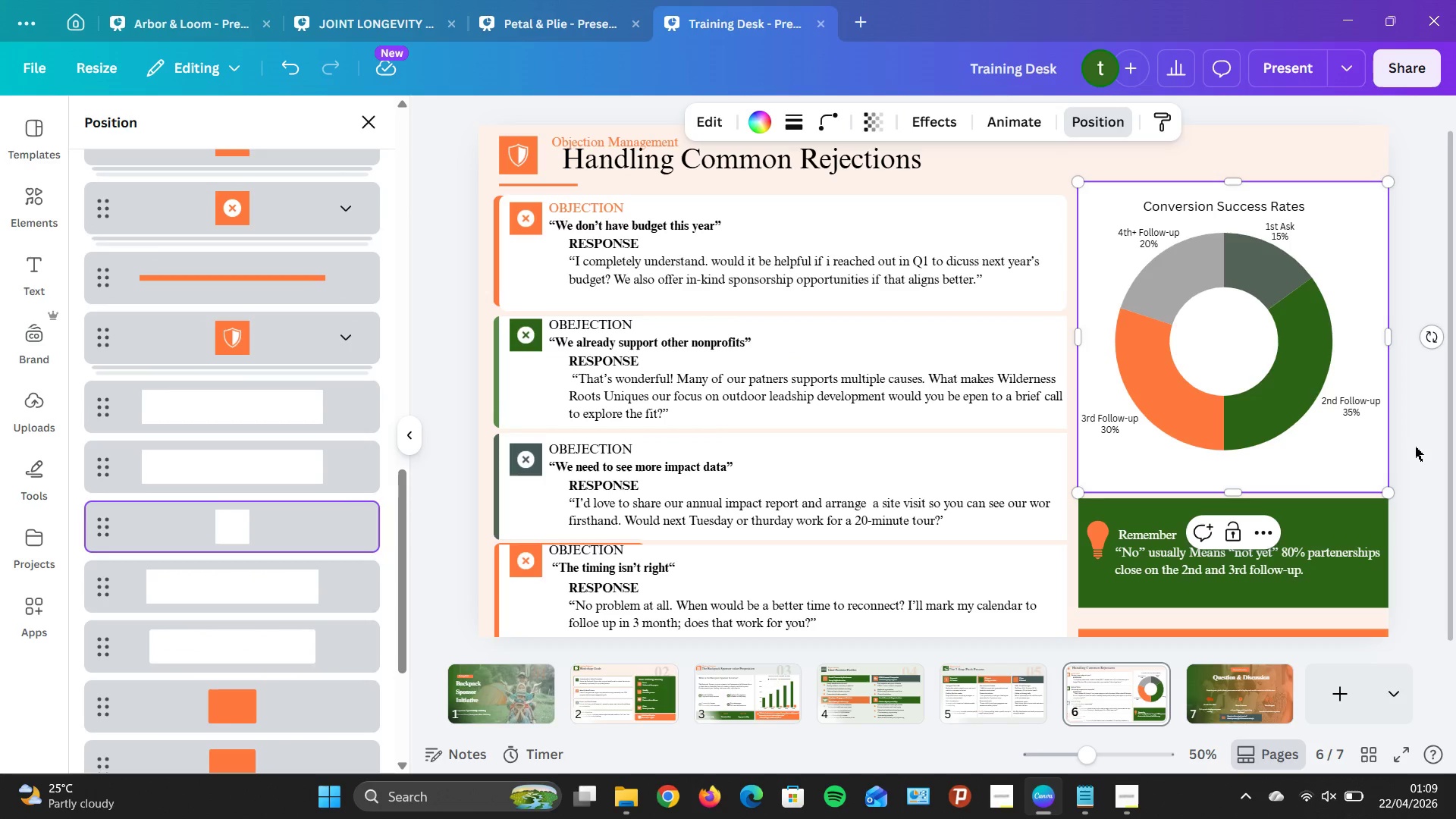 
left_click([1409, 450])
 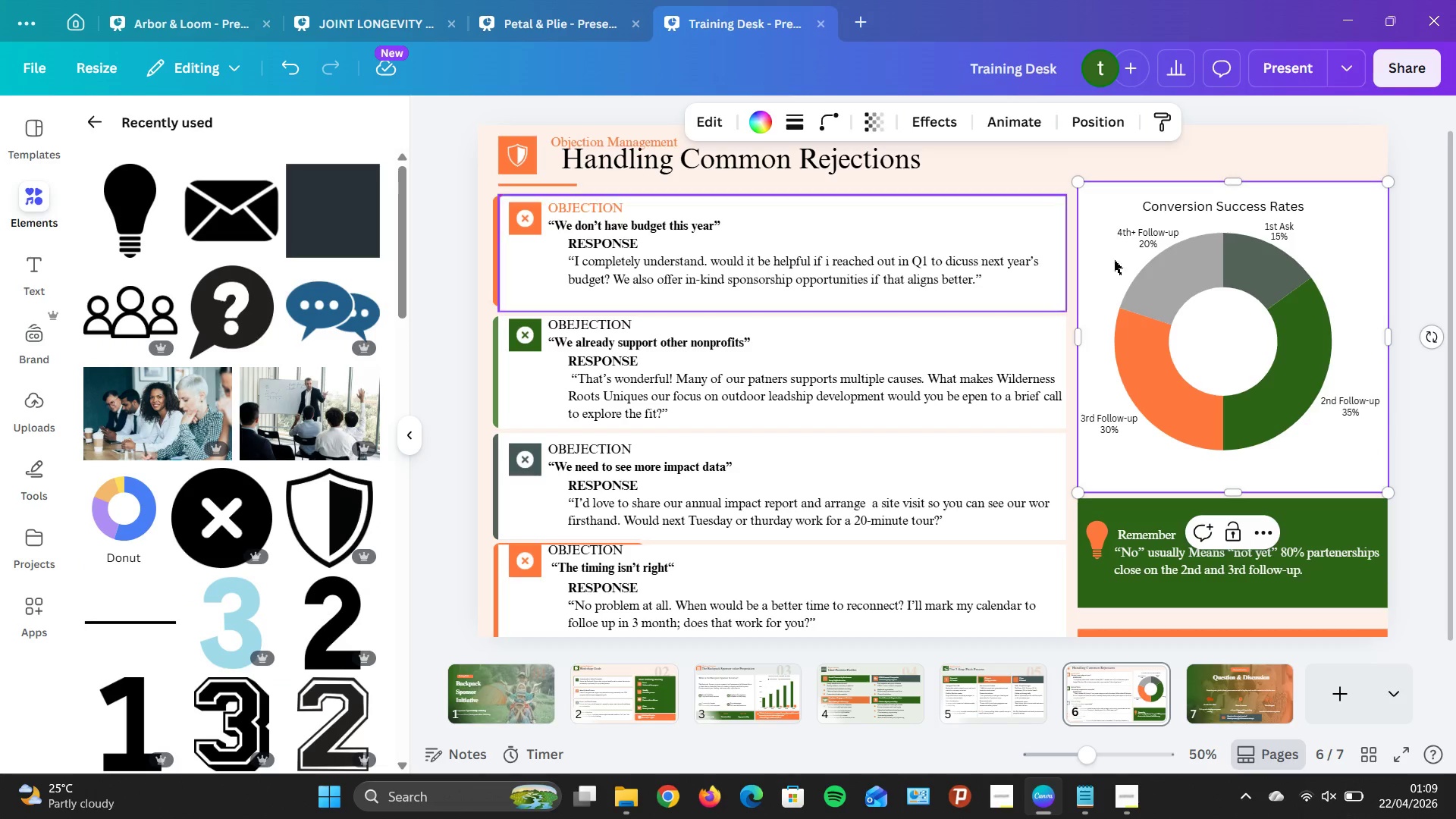 
wait(8.14)
 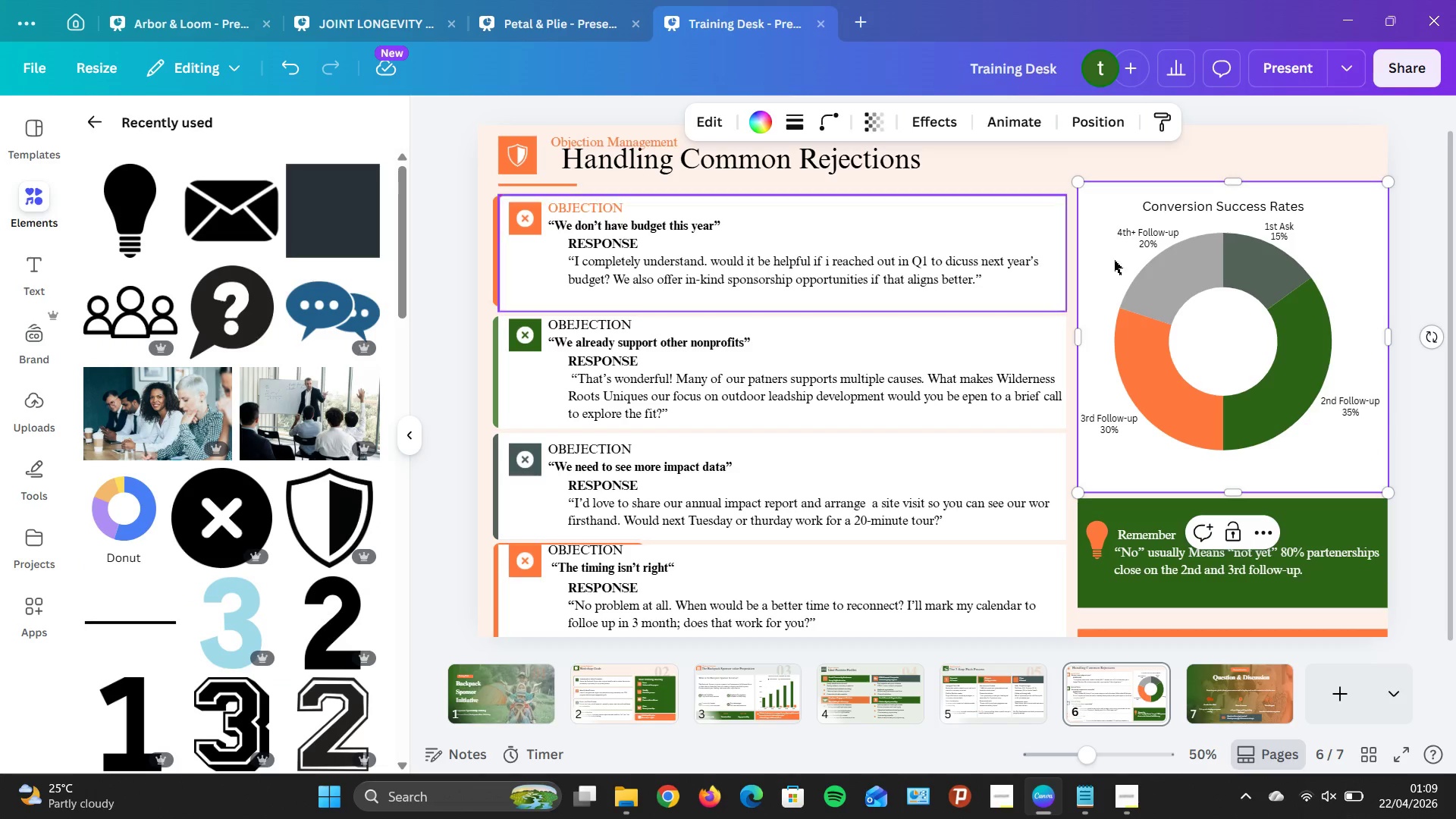 
left_click([1427, 463])
 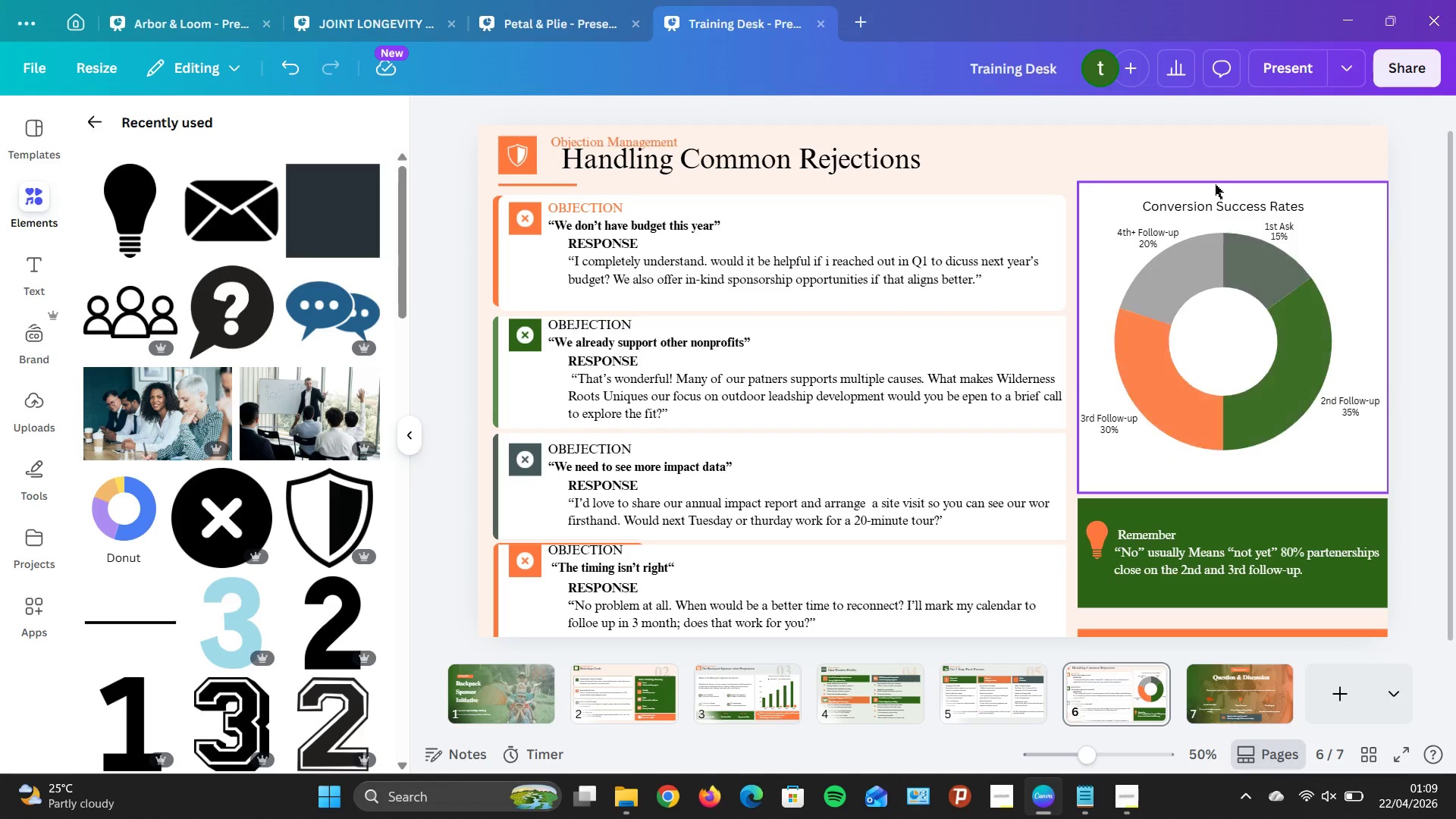 
left_click([1216, 182])
 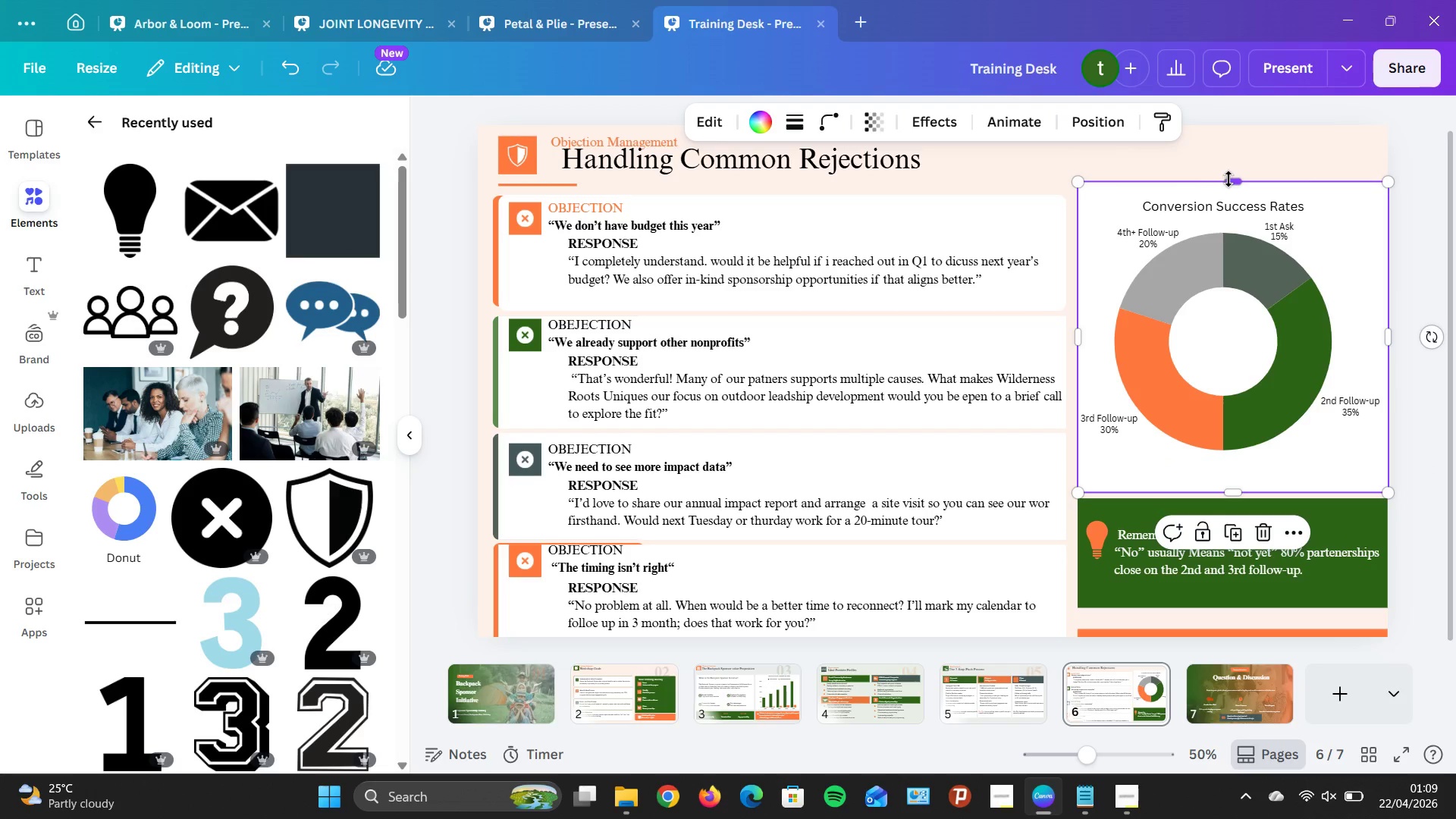 
left_click_drag(start_coordinate=[1228, 179], to_coordinate=[1230, 196])
 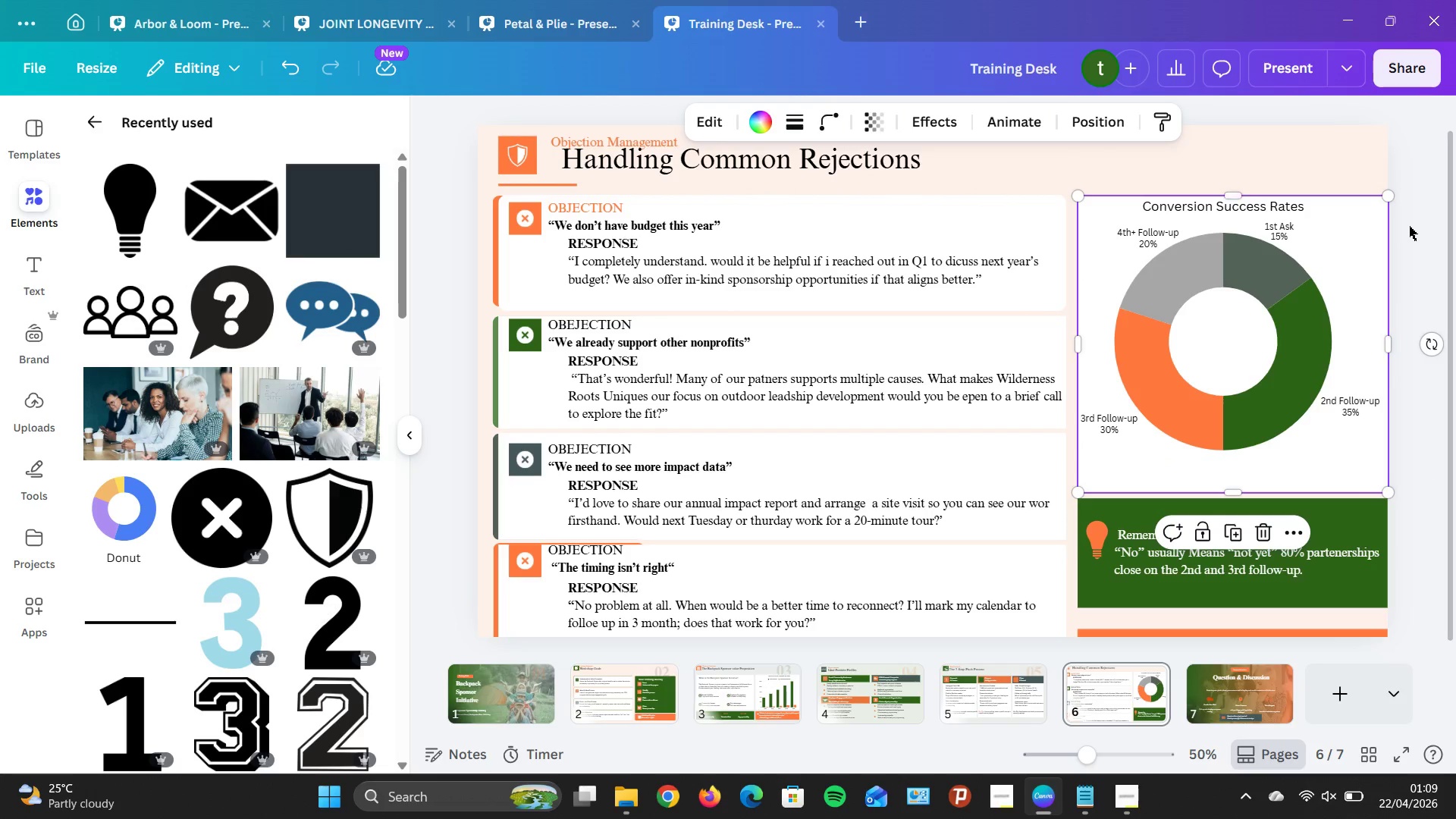 
left_click([1419, 230])
 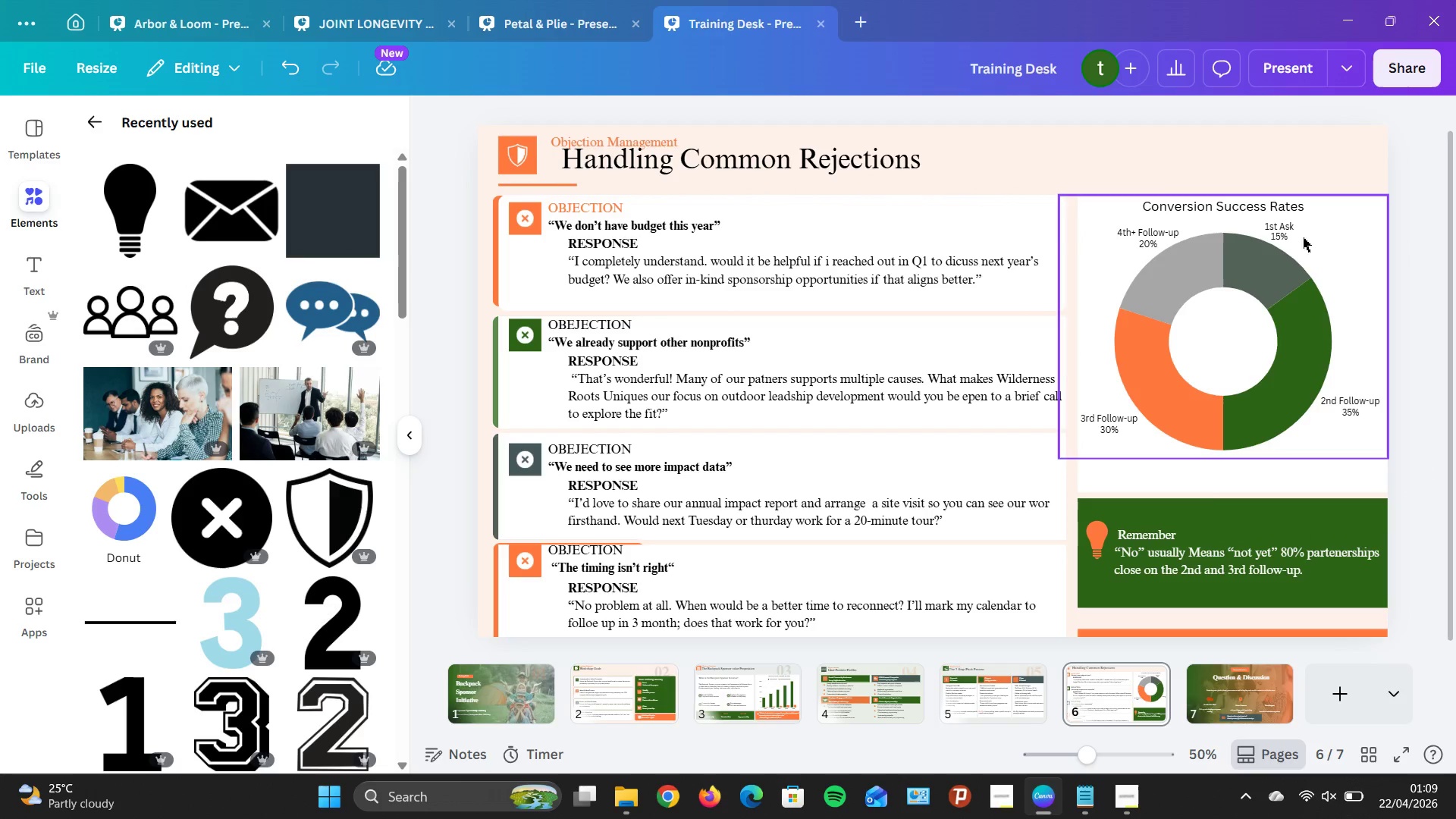 
left_click([1349, 234])
 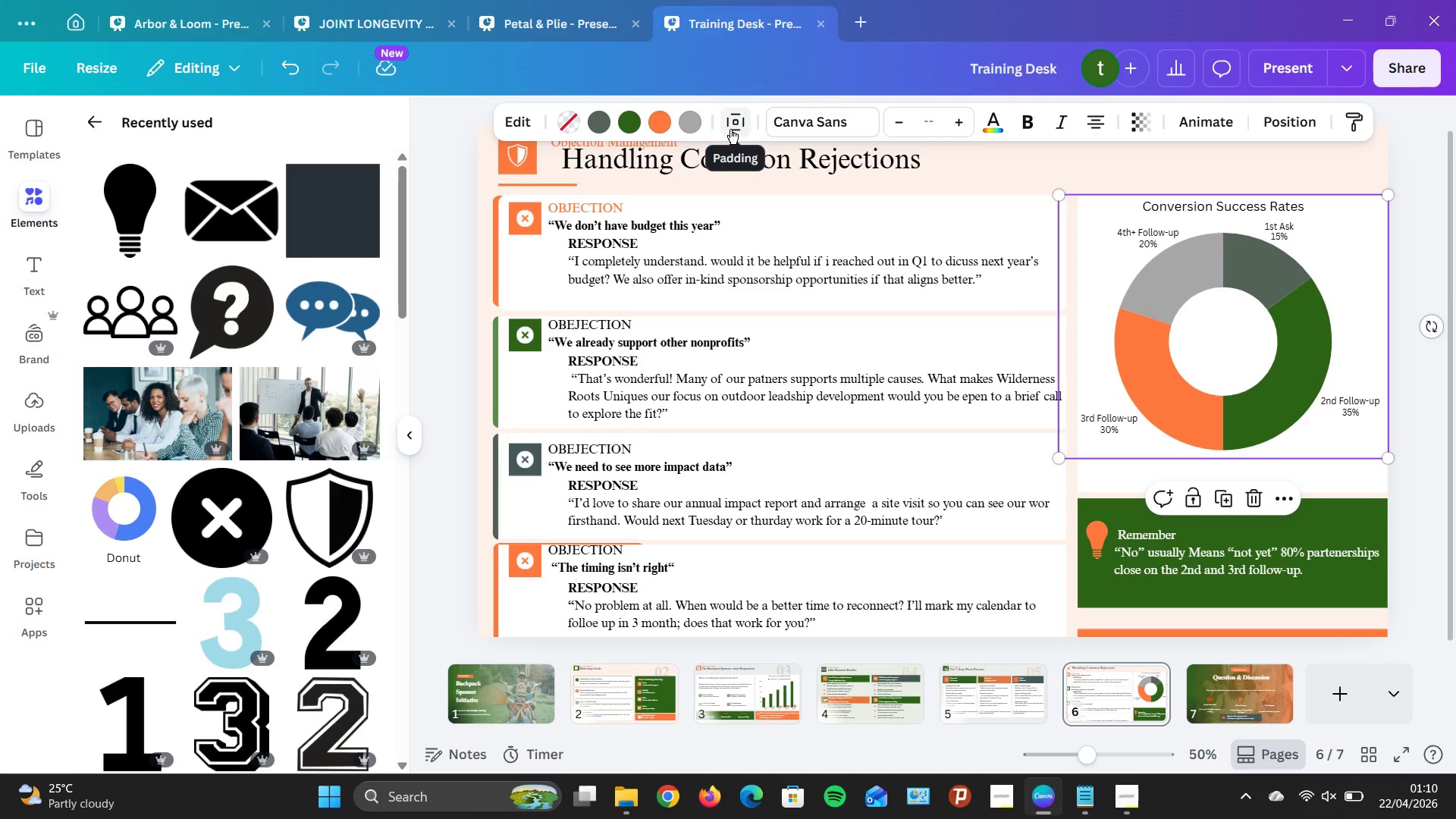 
wait(5.22)
 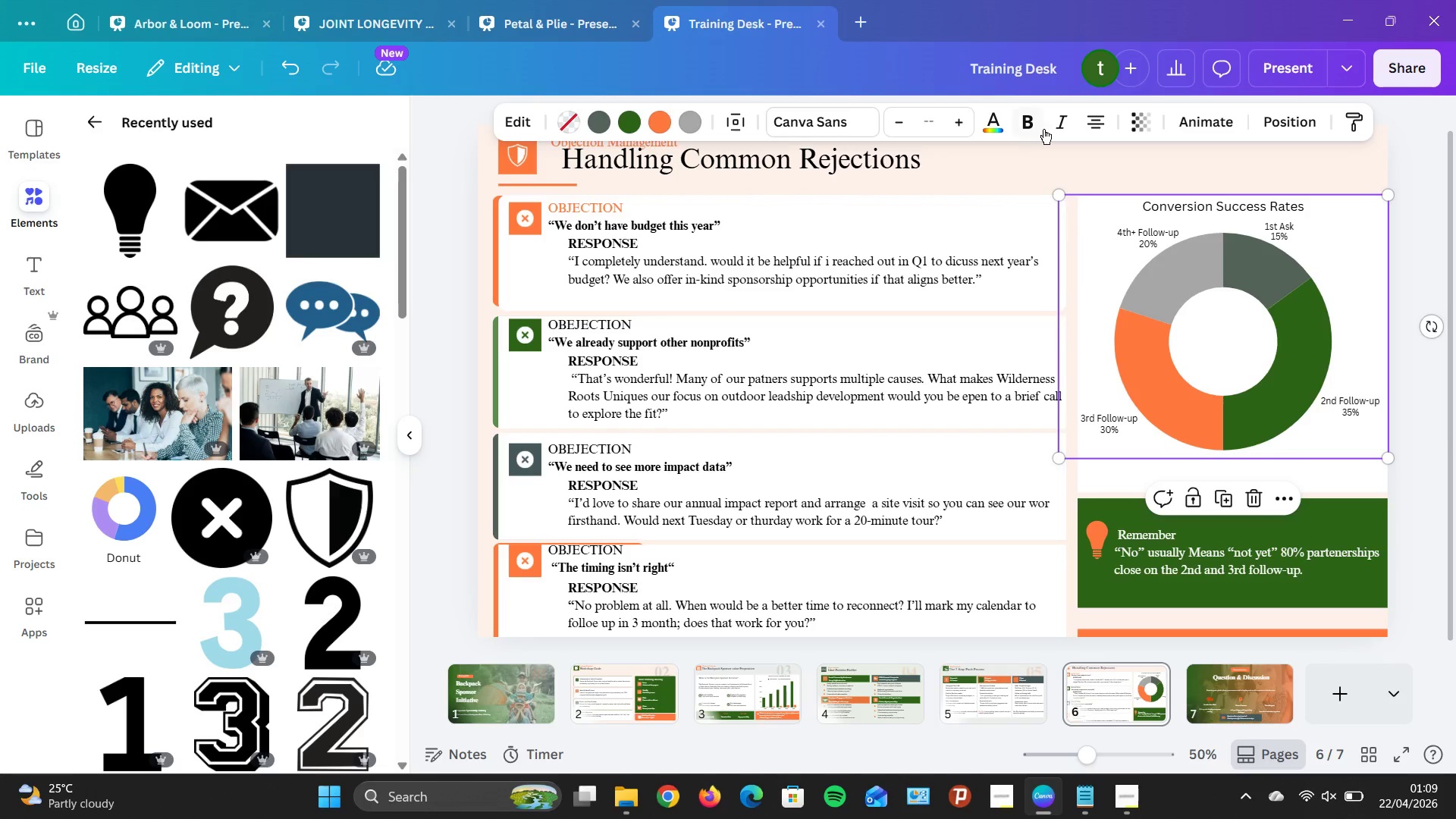 
left_click([731, 128])
 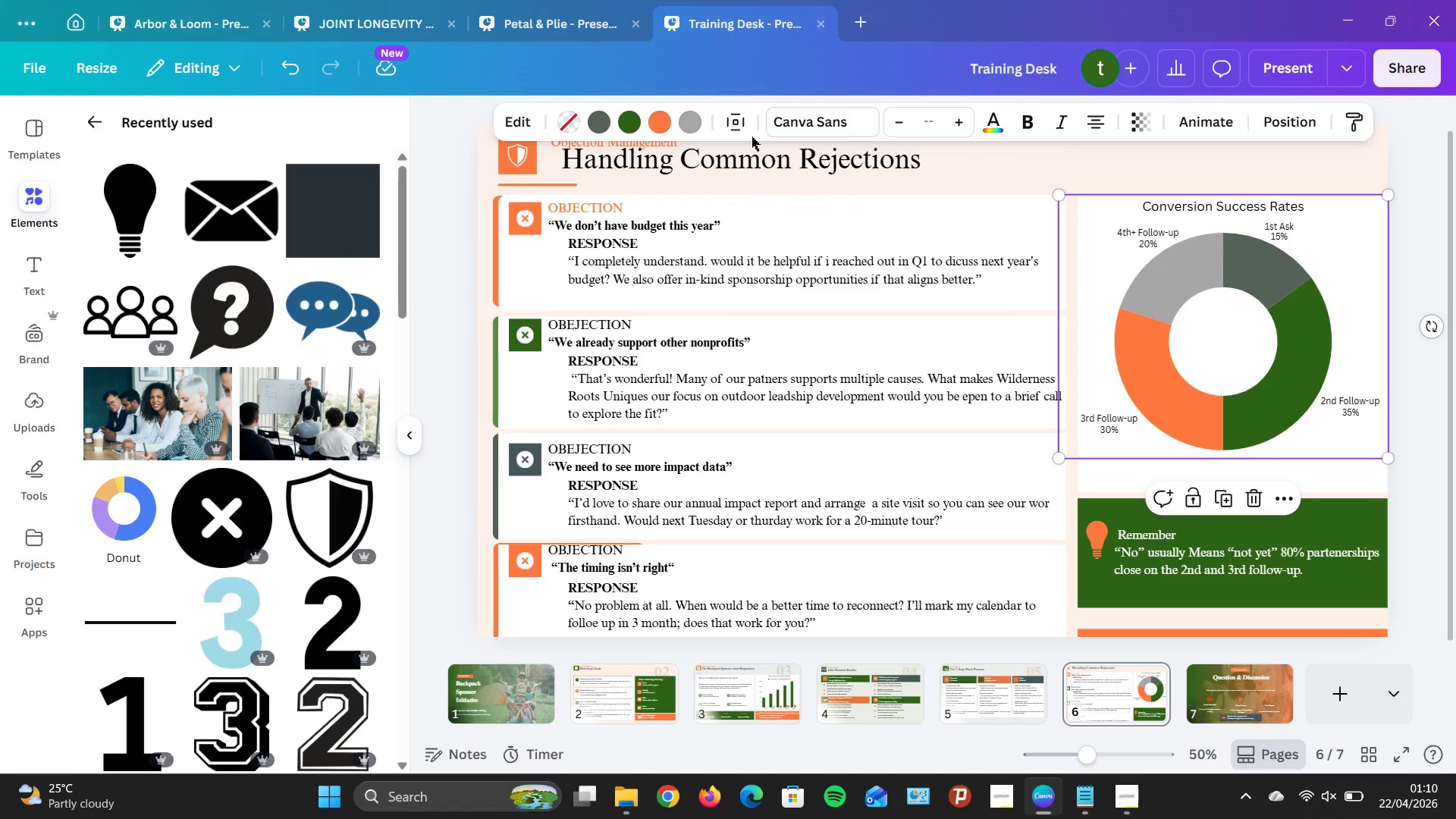 
left_click([693, 194])
 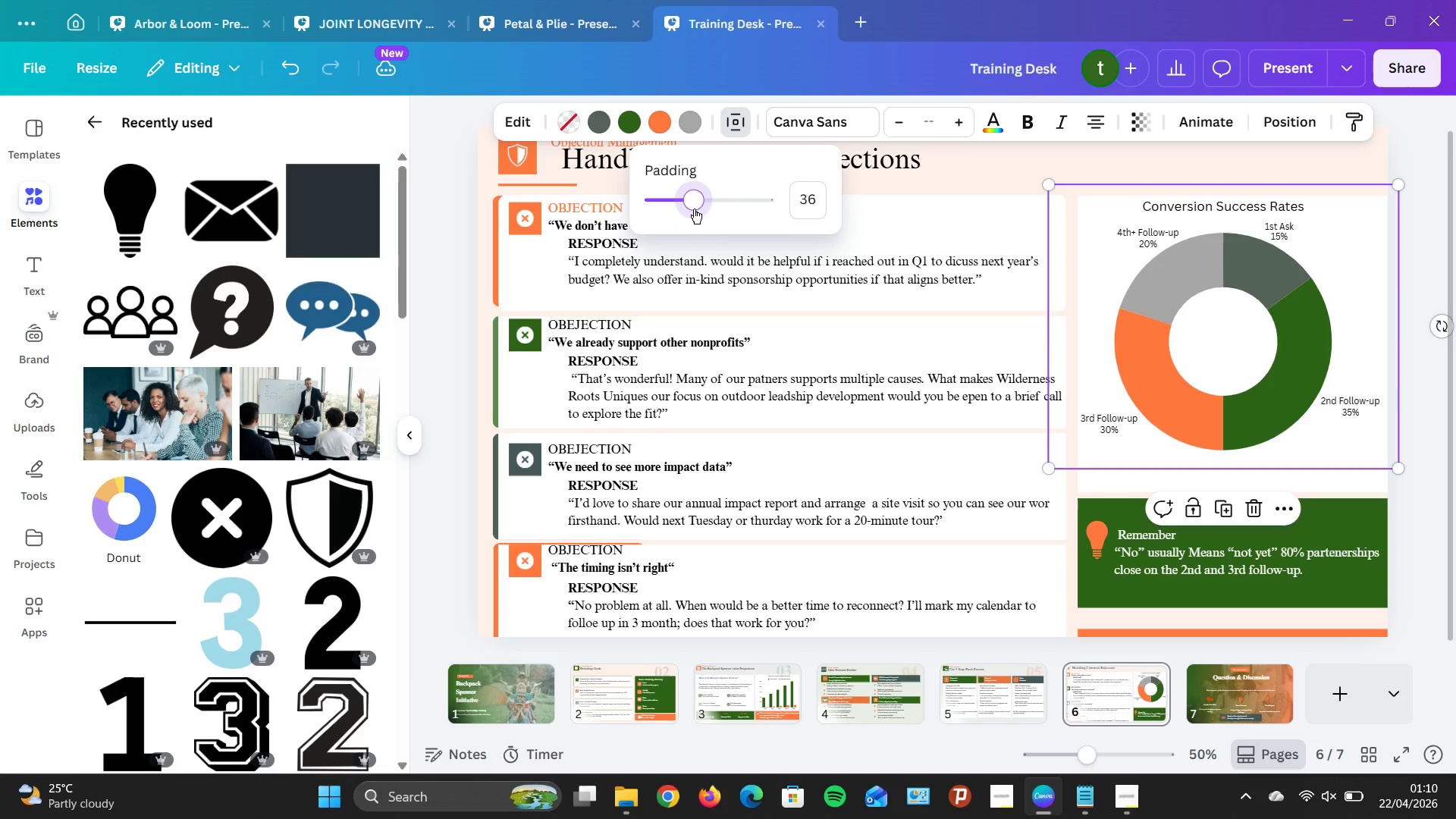 
left_click([735, 192])
 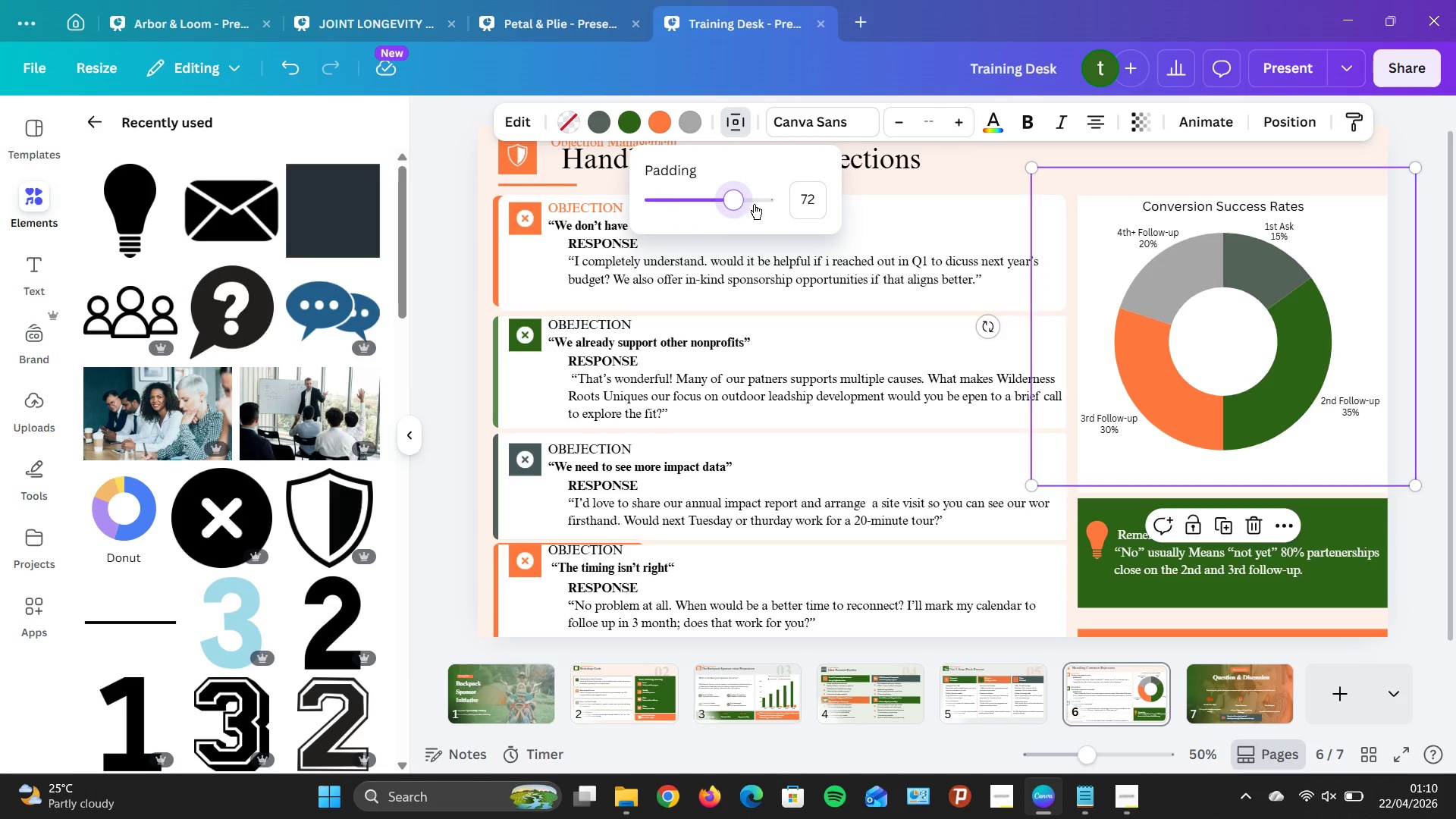 
left_click([761, 200])
 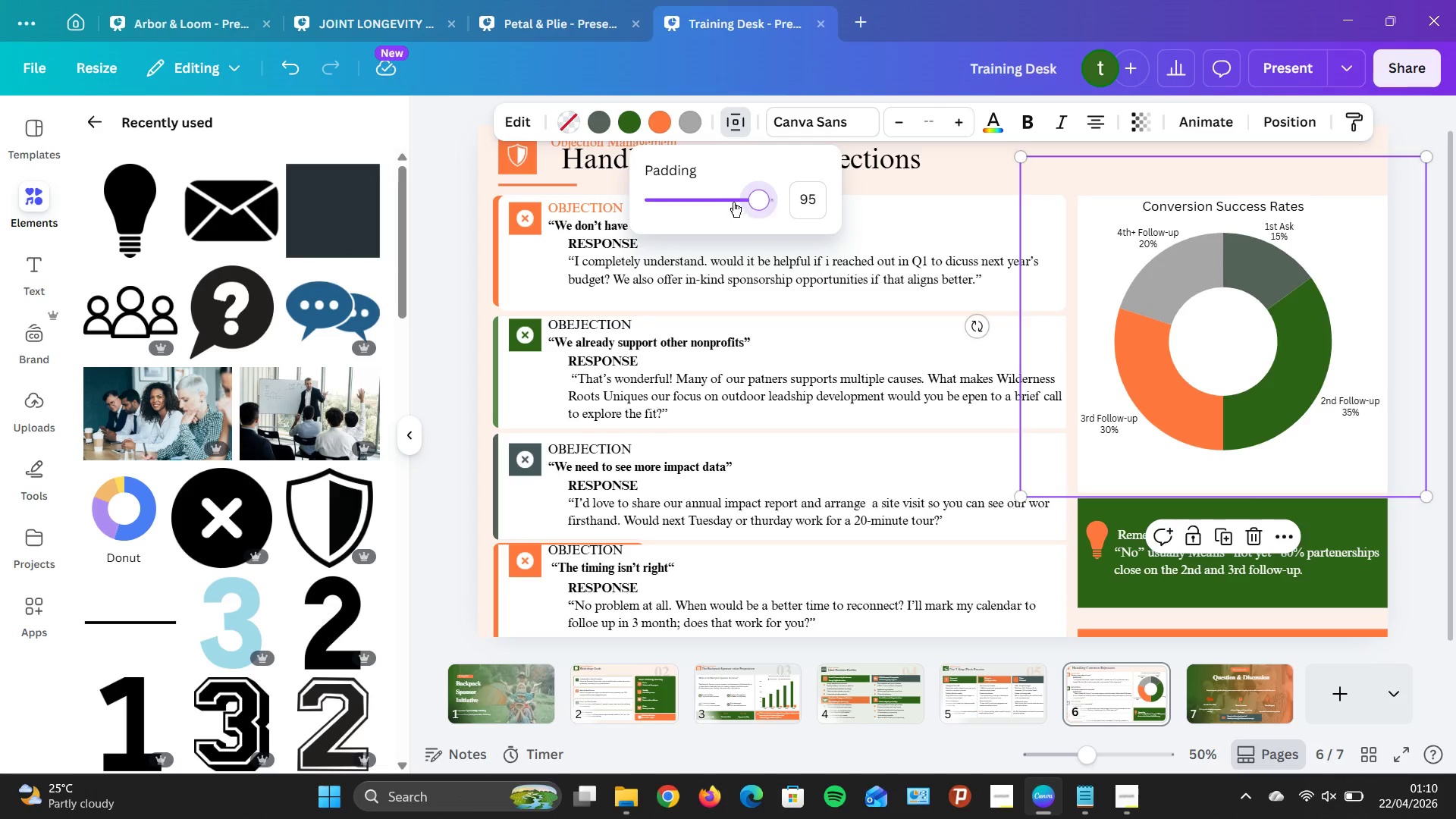 
left_click([671, 202])
 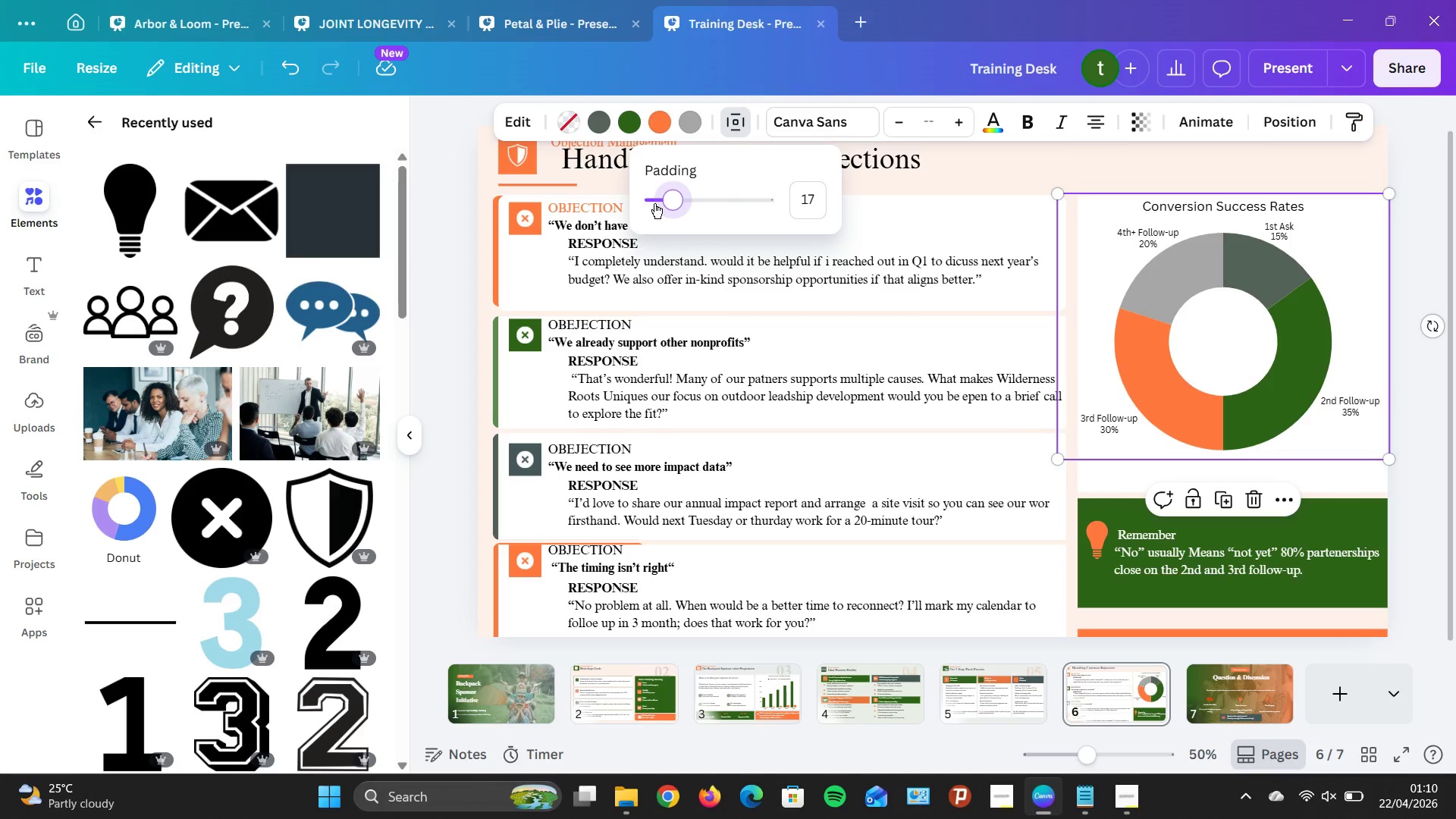 
left_click([654, 203])
 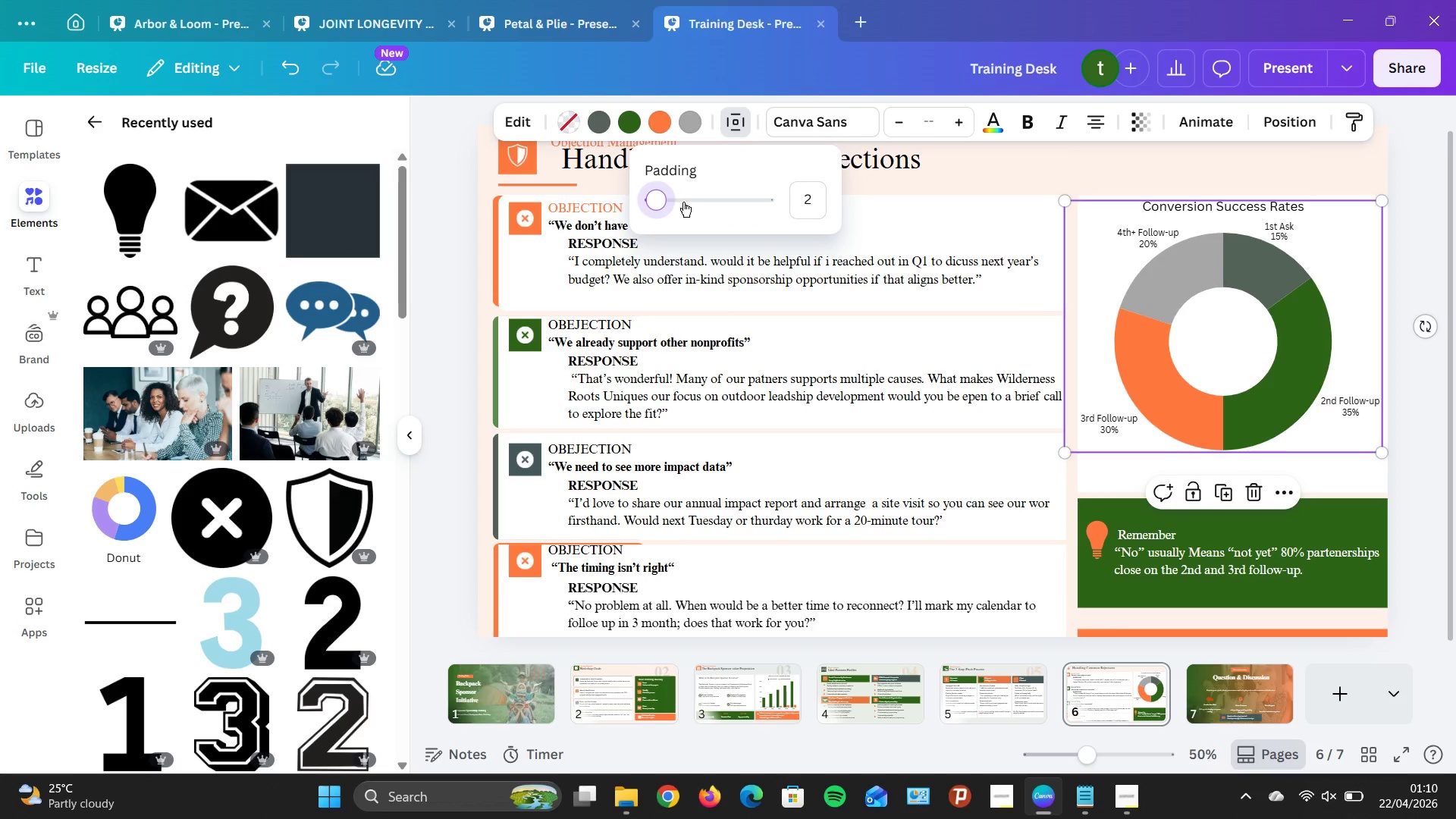 
left_click([686, 202])
 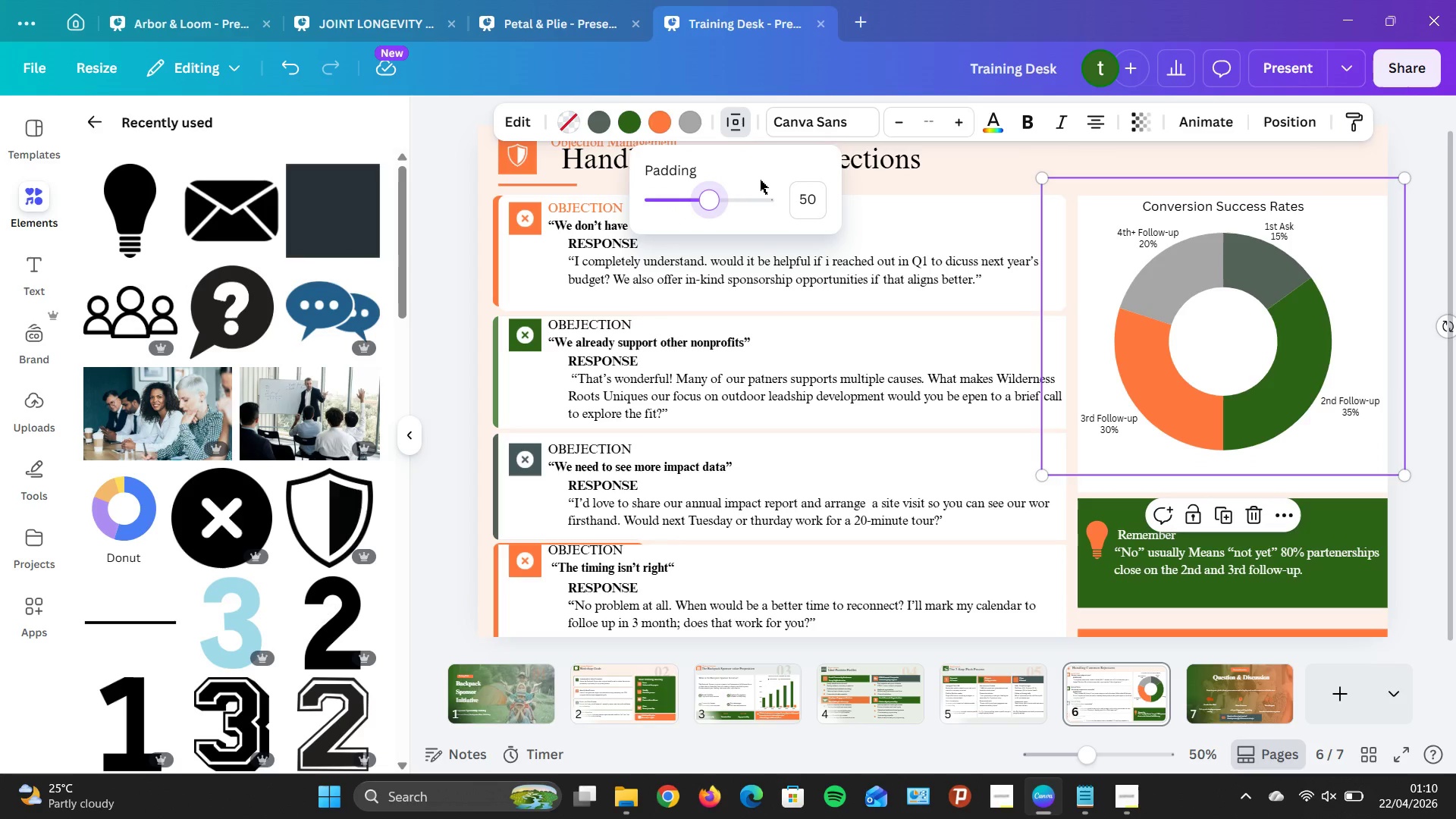 
key(Control+Z)
 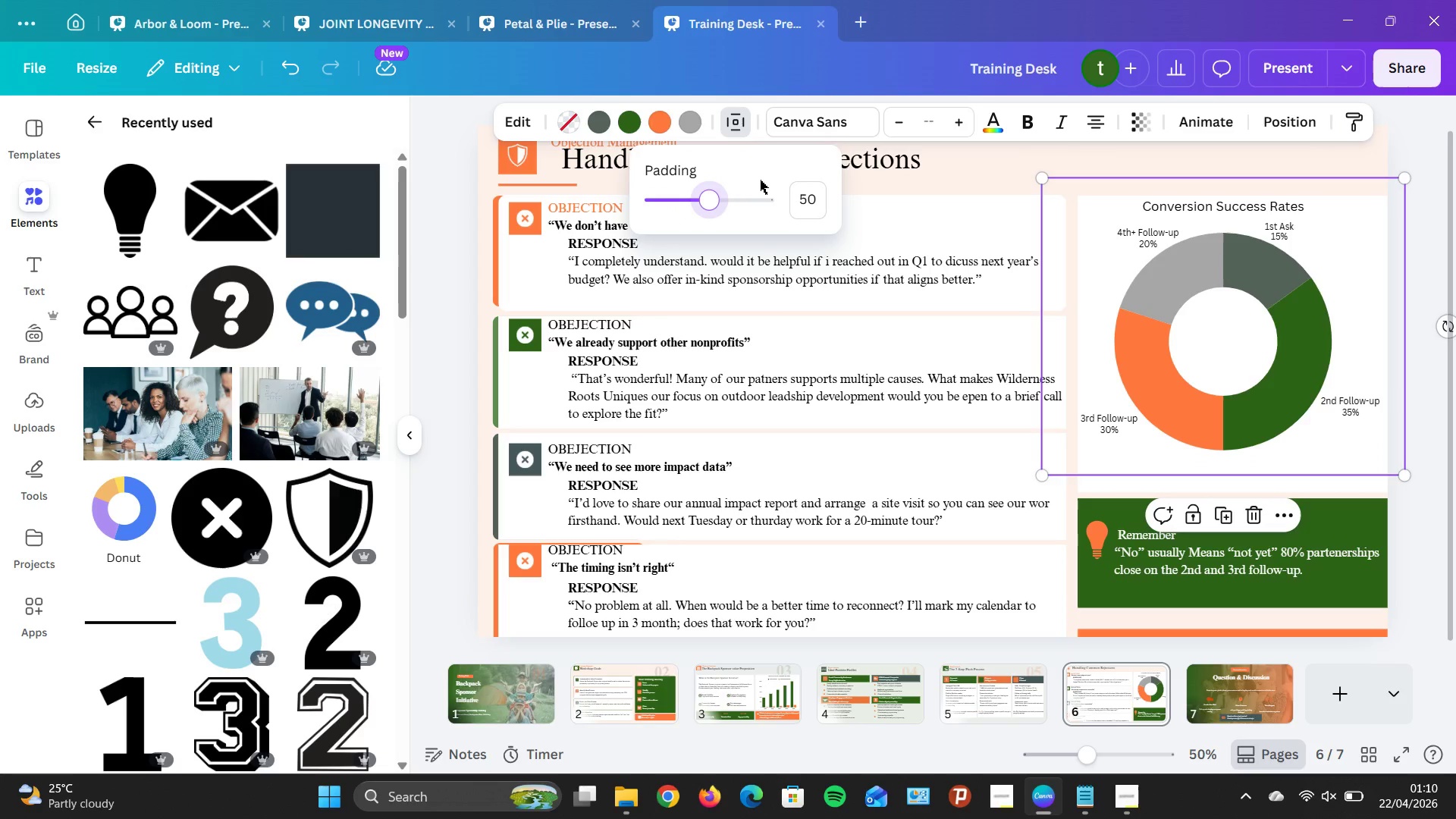 
key(Control+Z)
 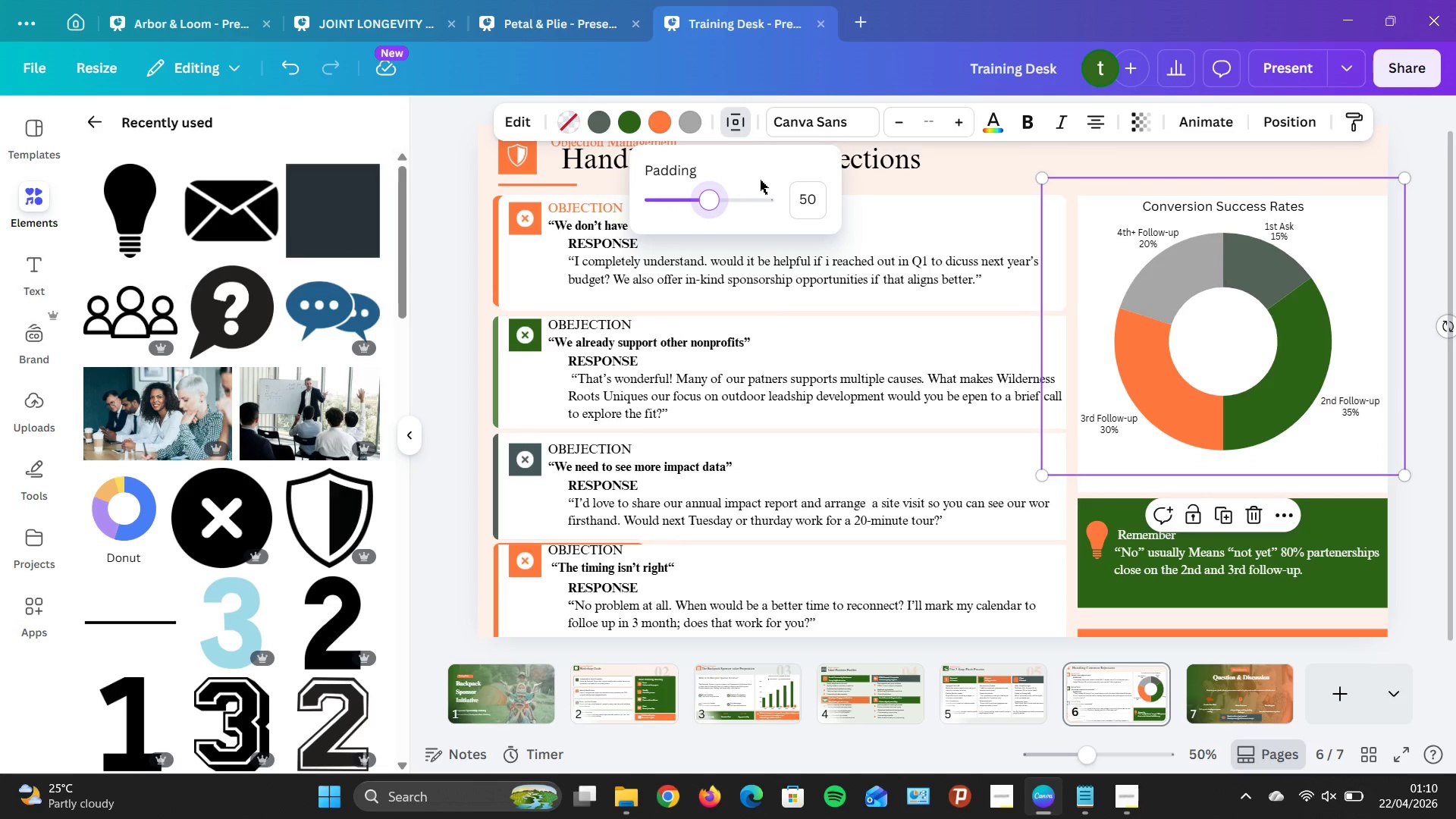 
key(Control+Z)
 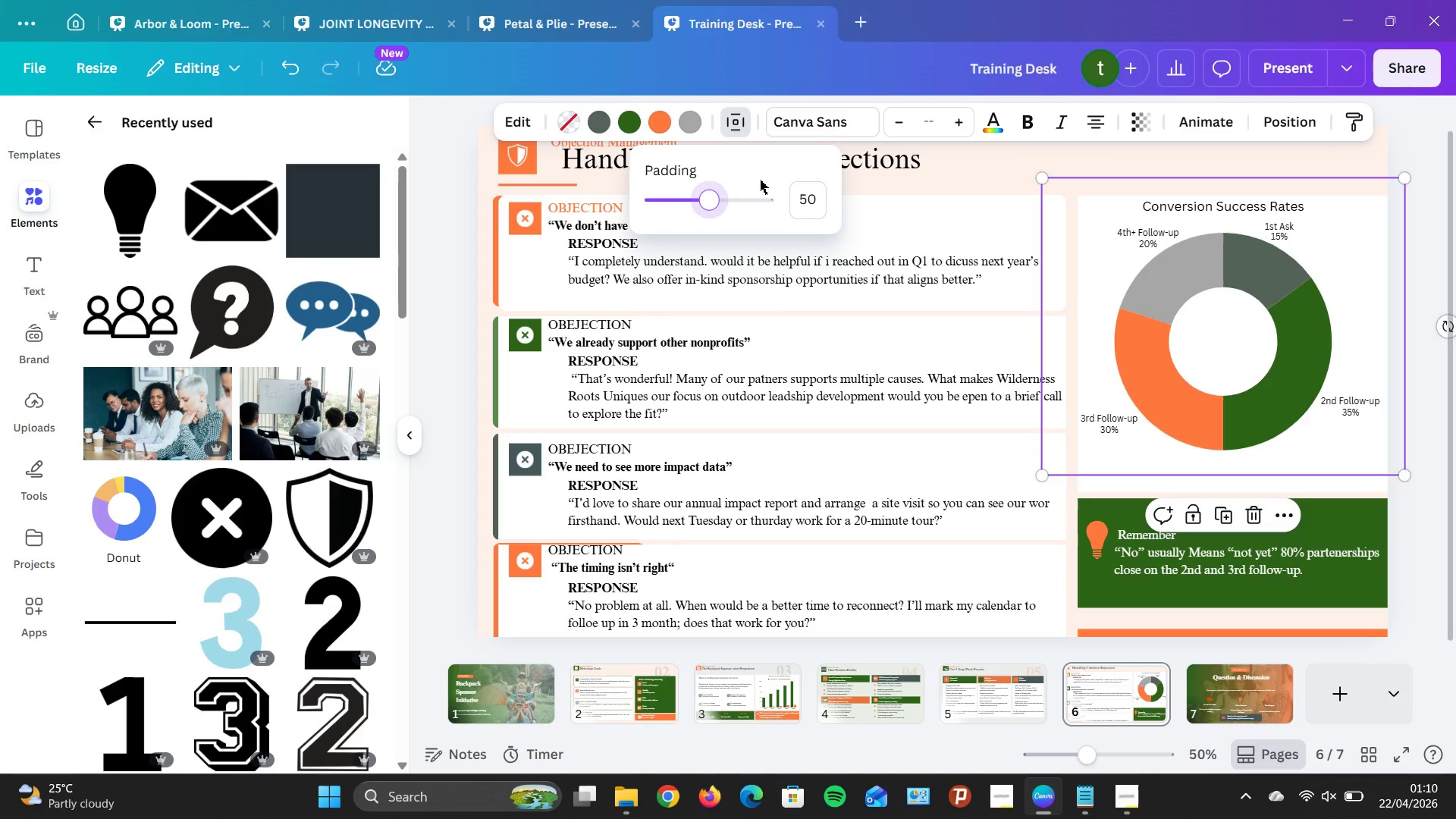 
key(Control+Z)
 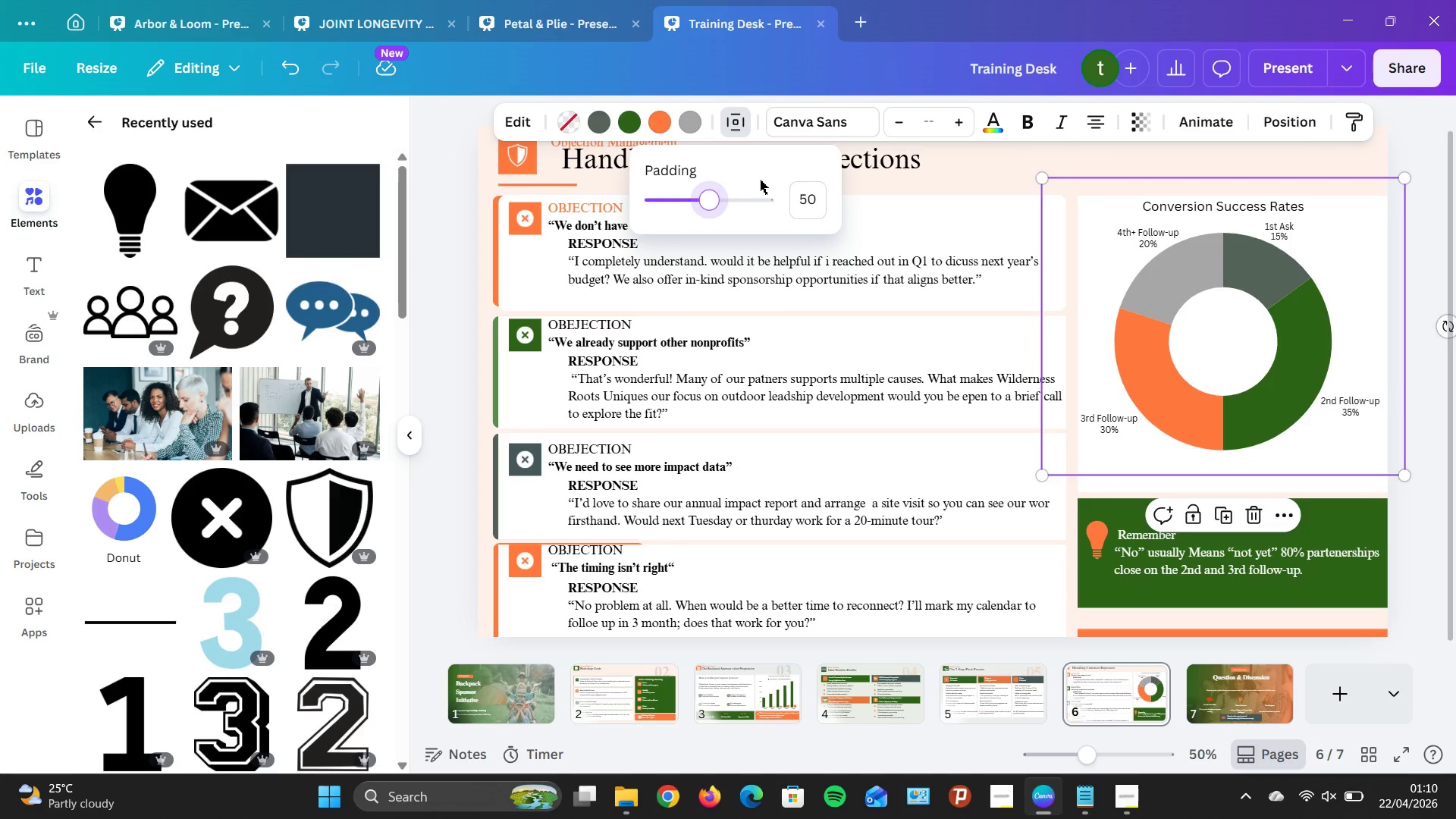 
key(Control+Z)
 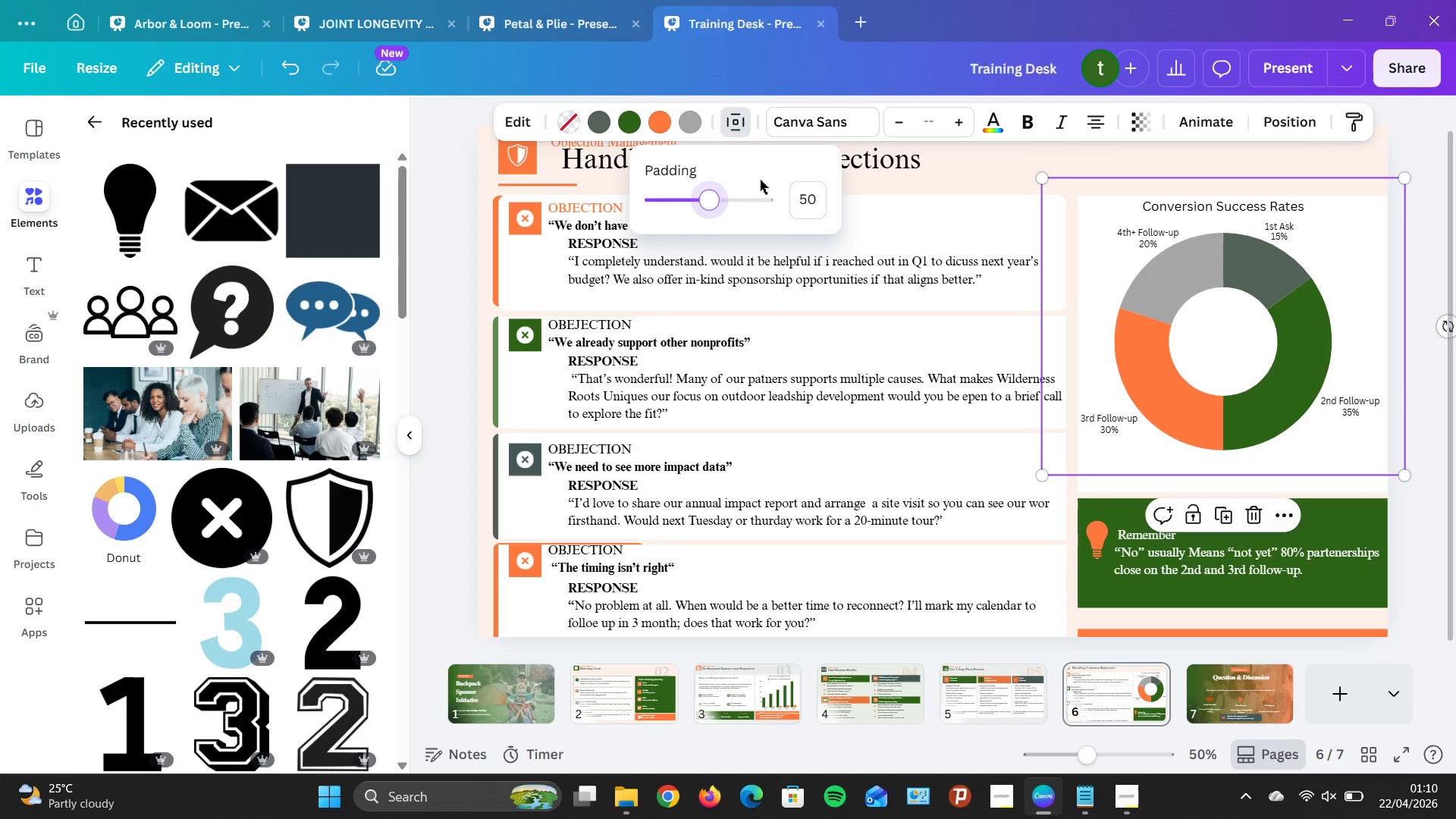 
key(Control+Z)
 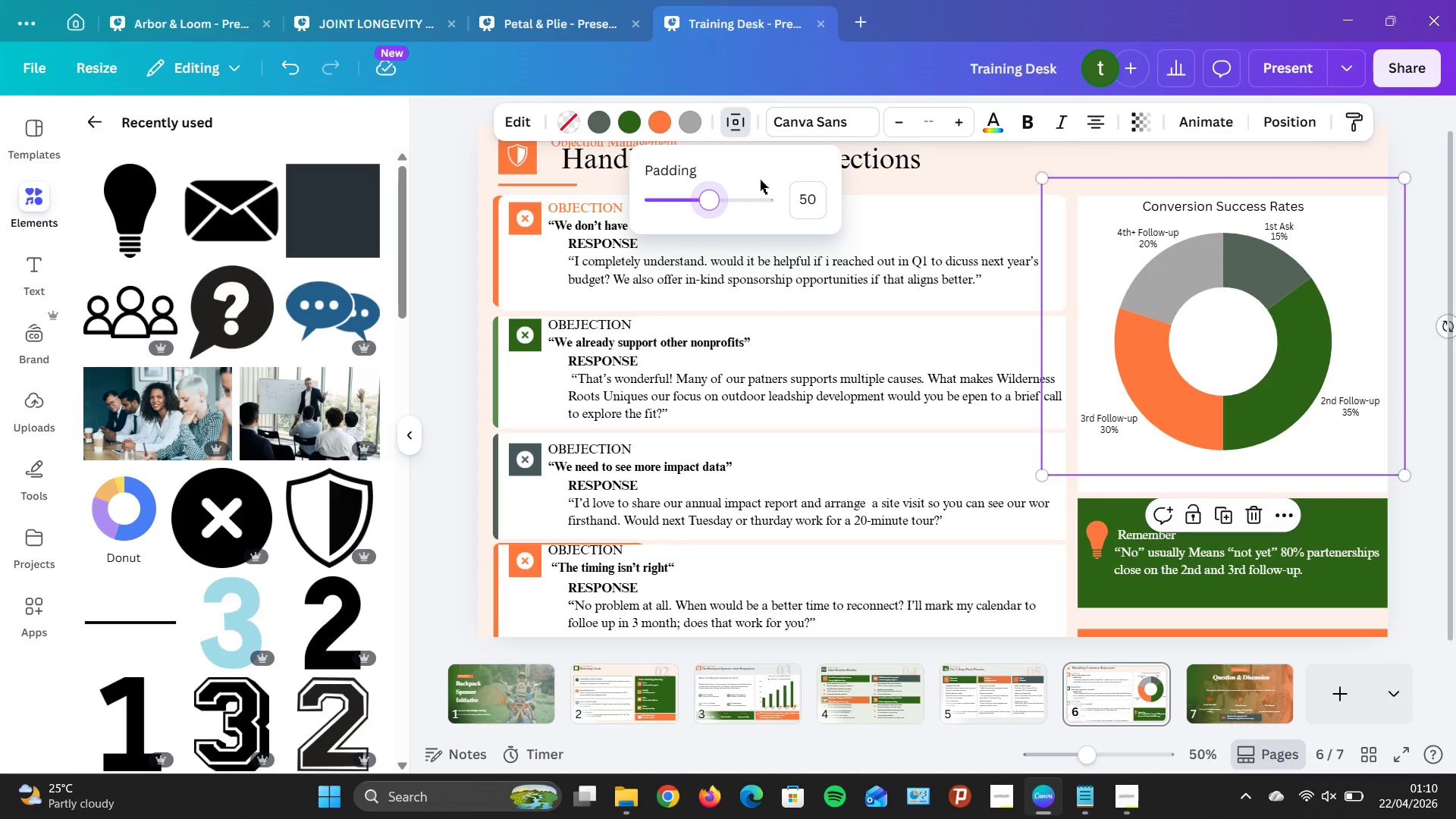 
key(Control+Z)
 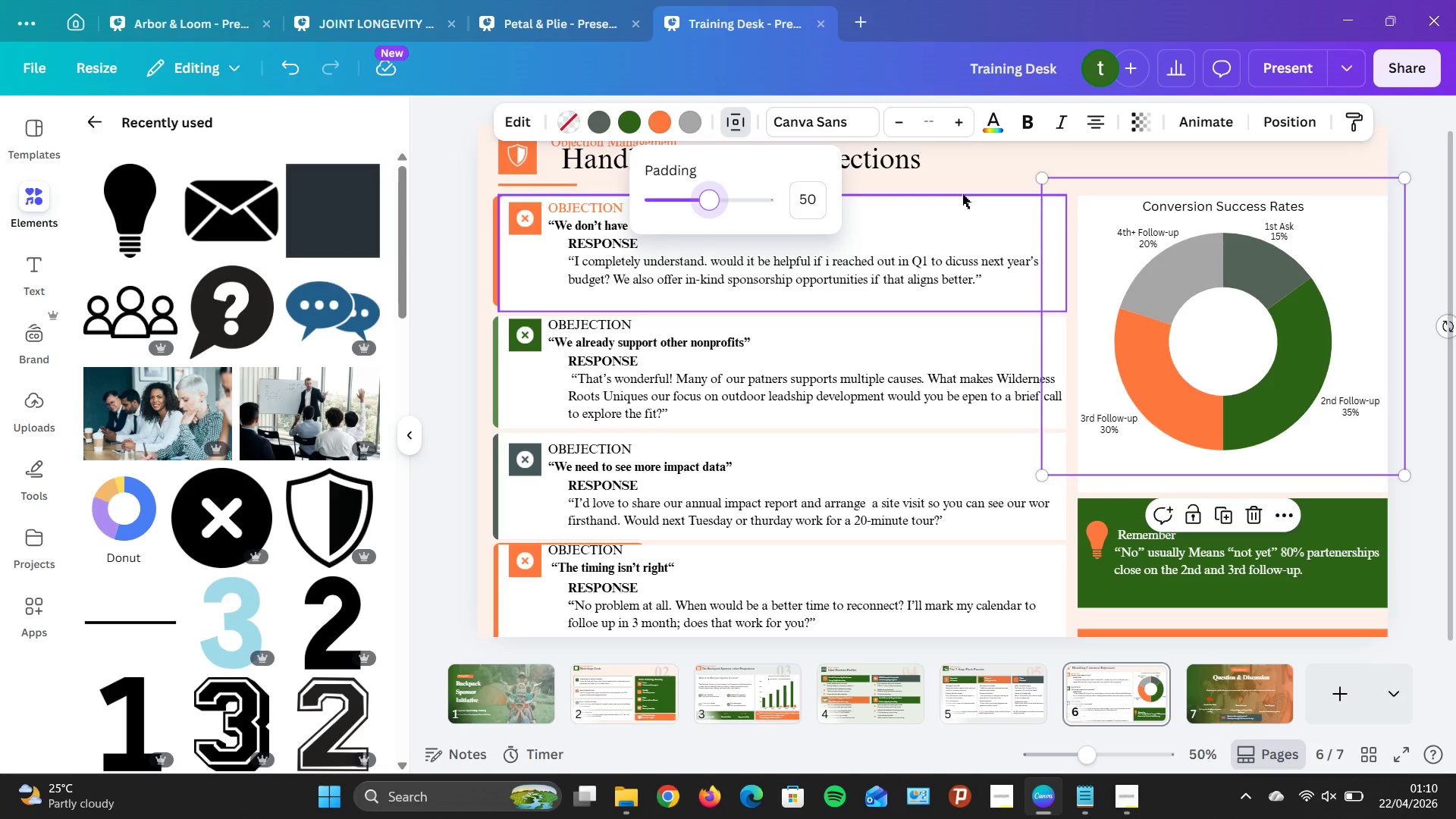 
left_click([968, 202])
 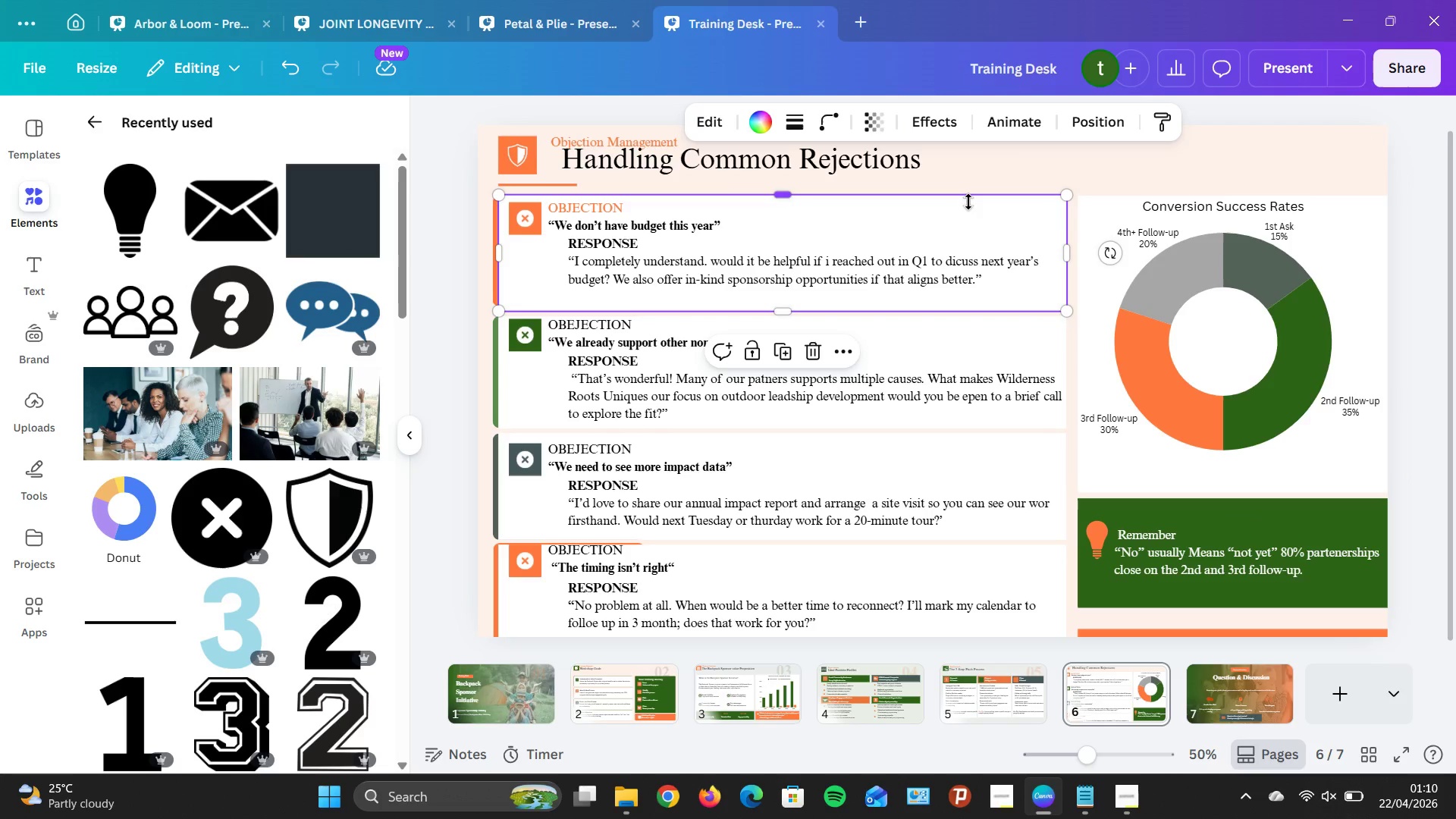 
key(Control+Z)
 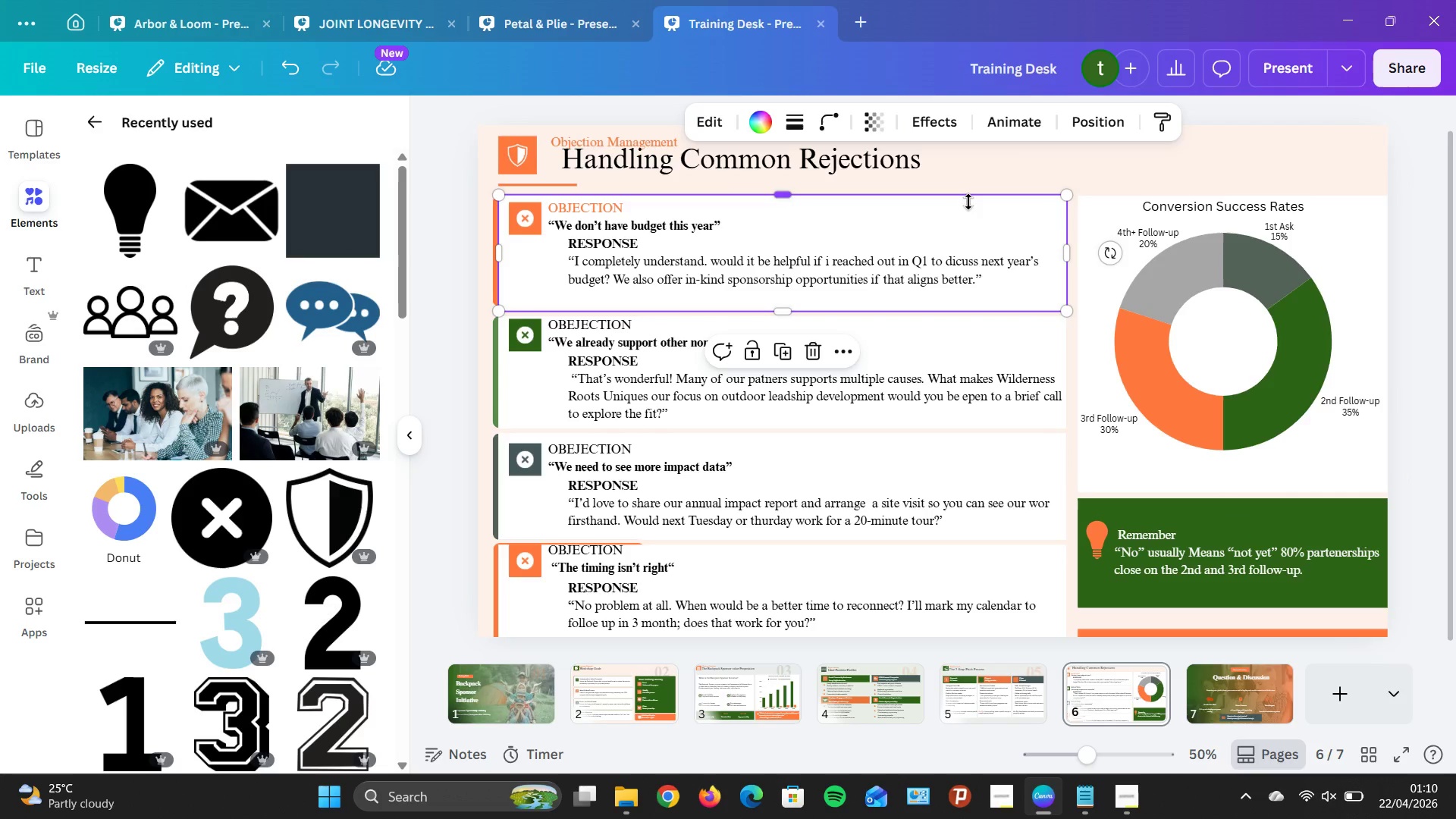 
key(Control+Z)
 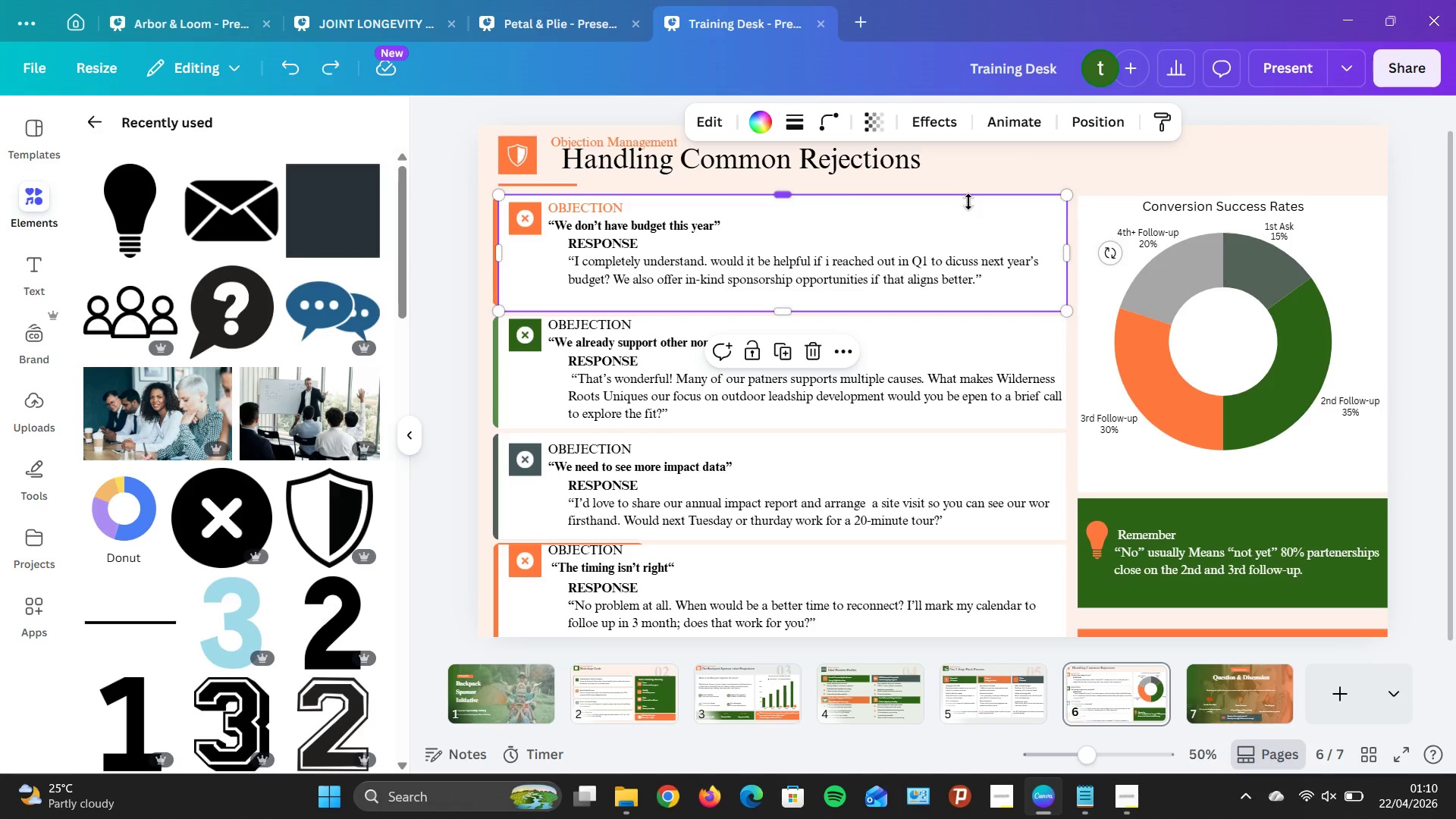 
key(Control+Z)
 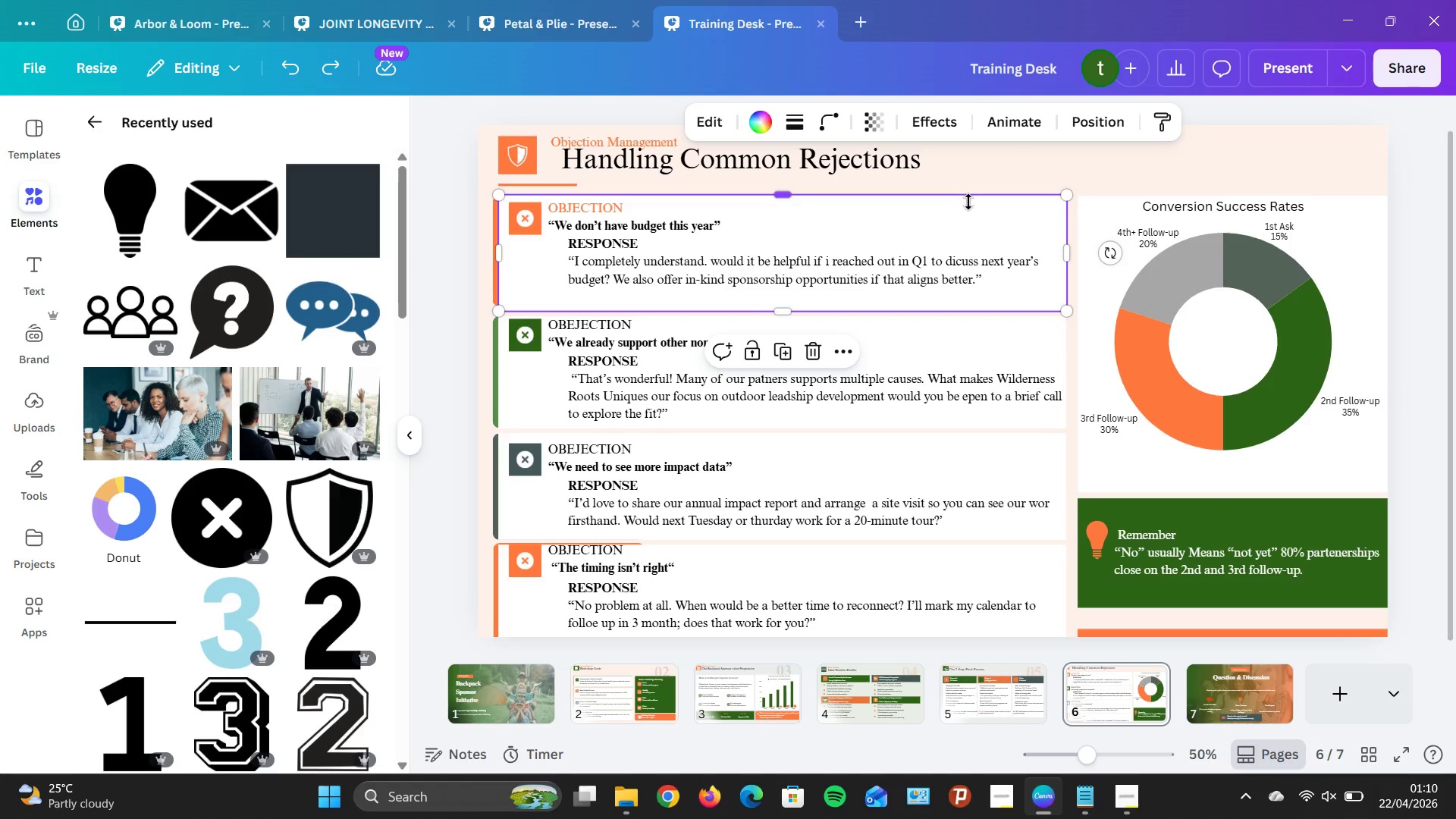 
key(Control+Z)
 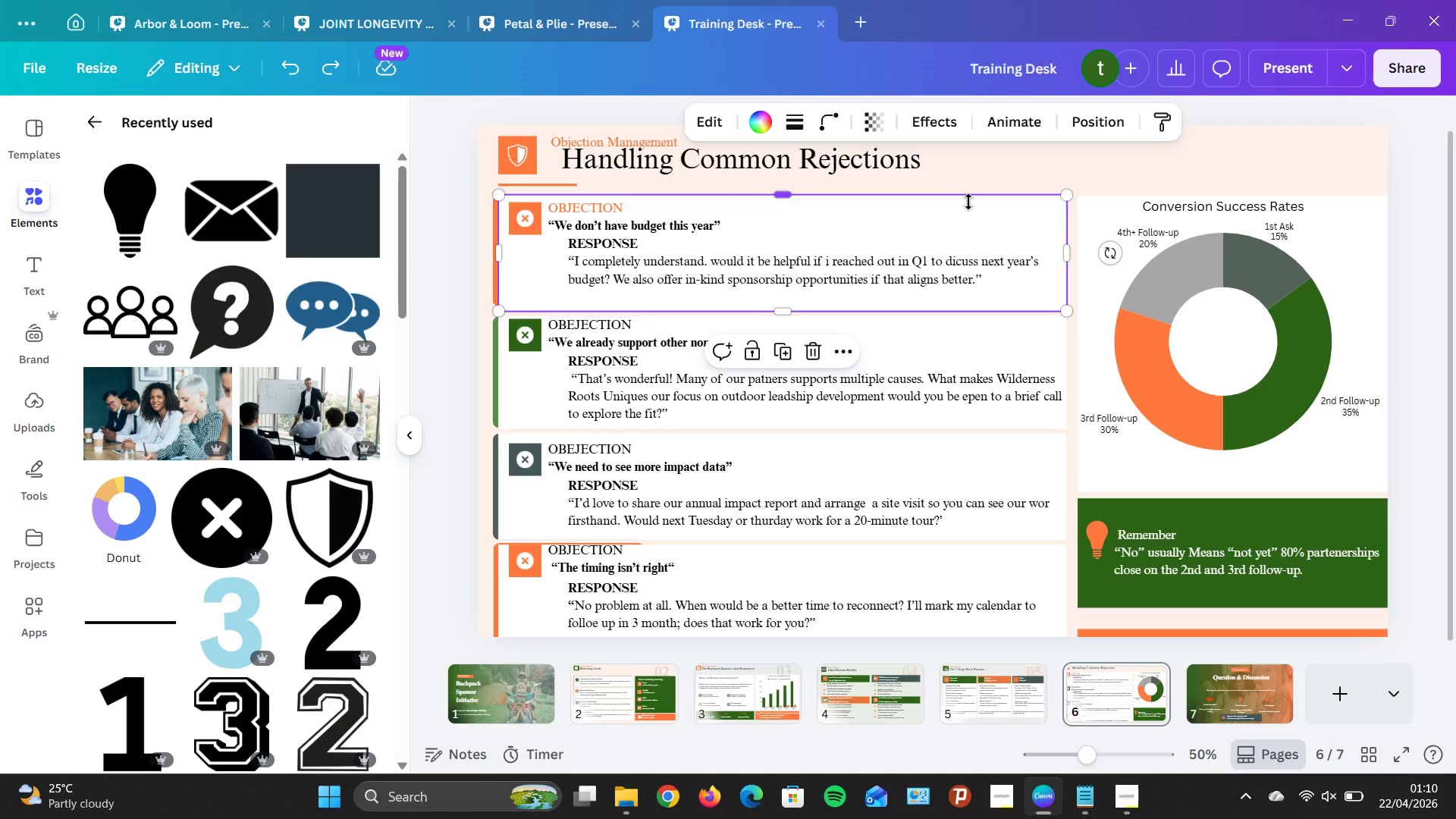 
key(Control+Z)
 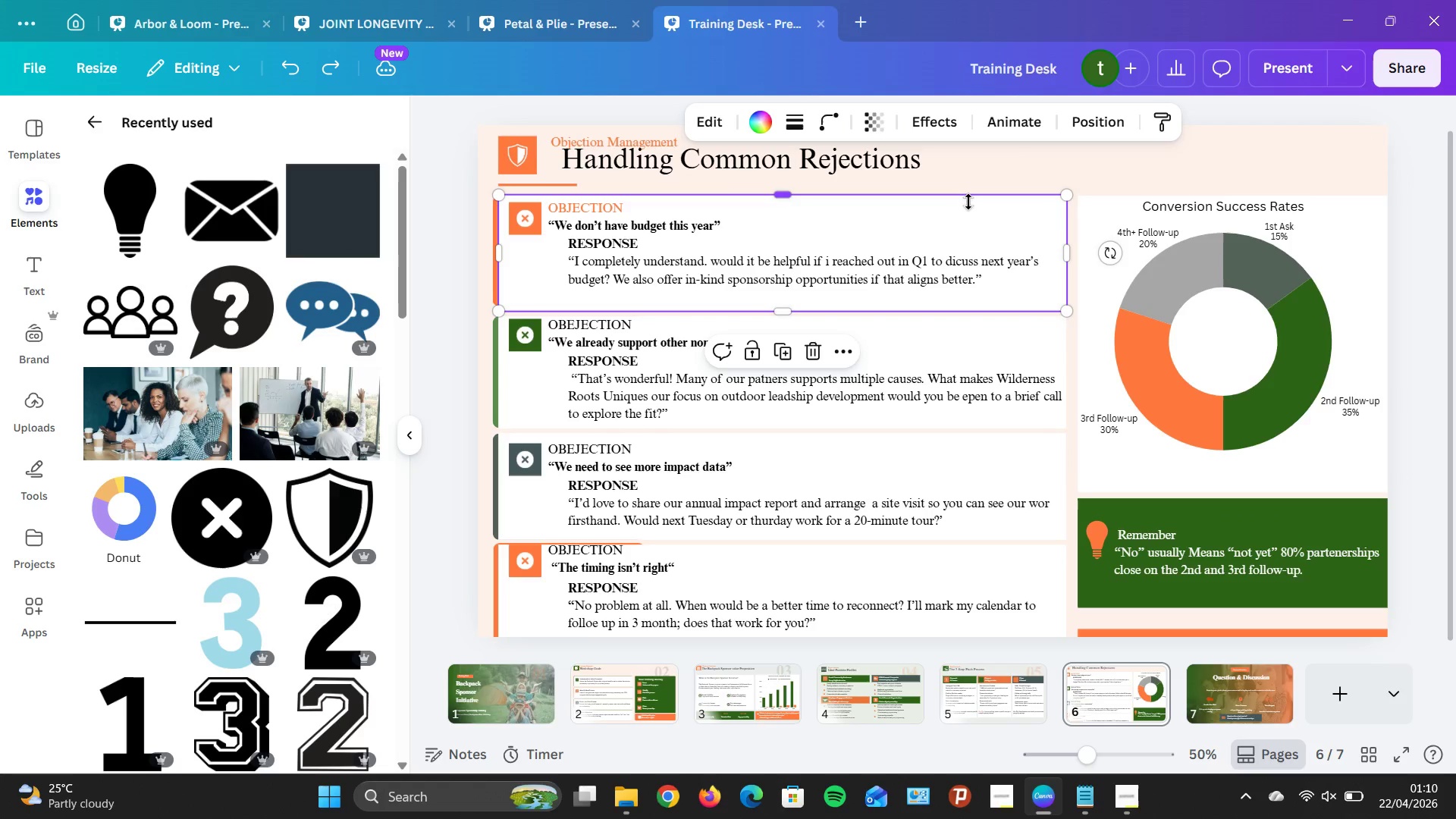 
key(Control+Z)
 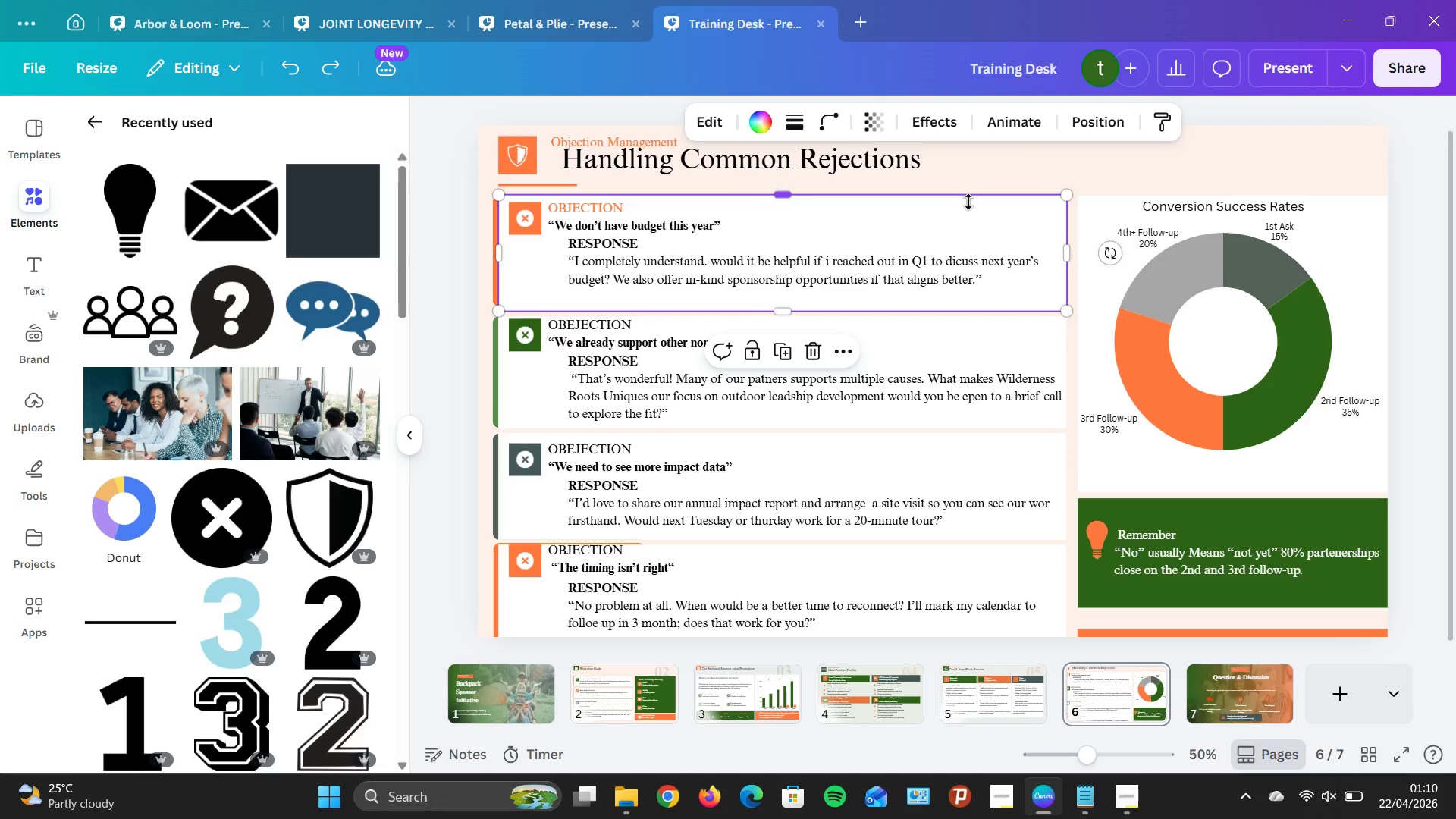 
key(Control+Z)
 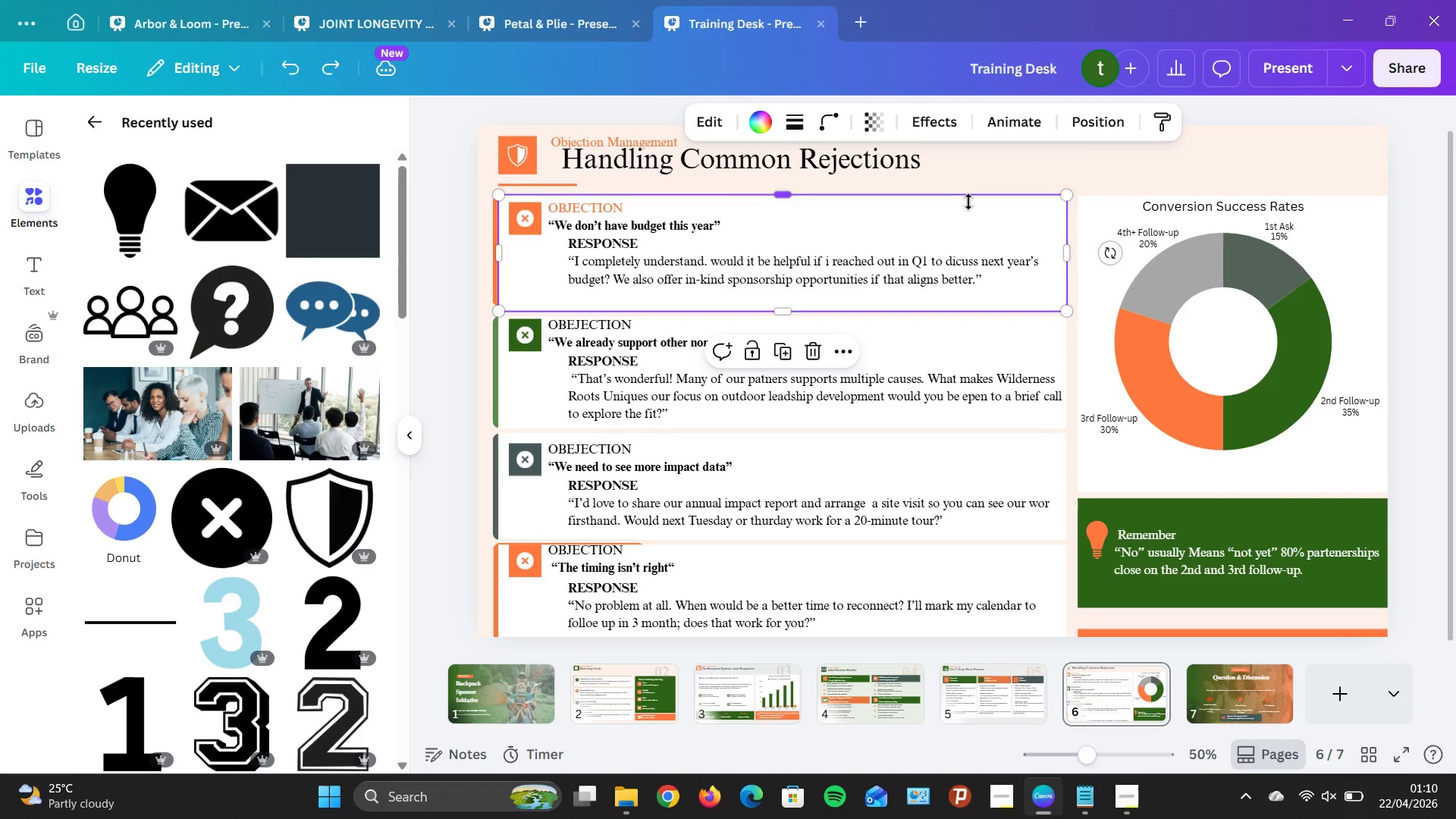 
key(Control+Z)
 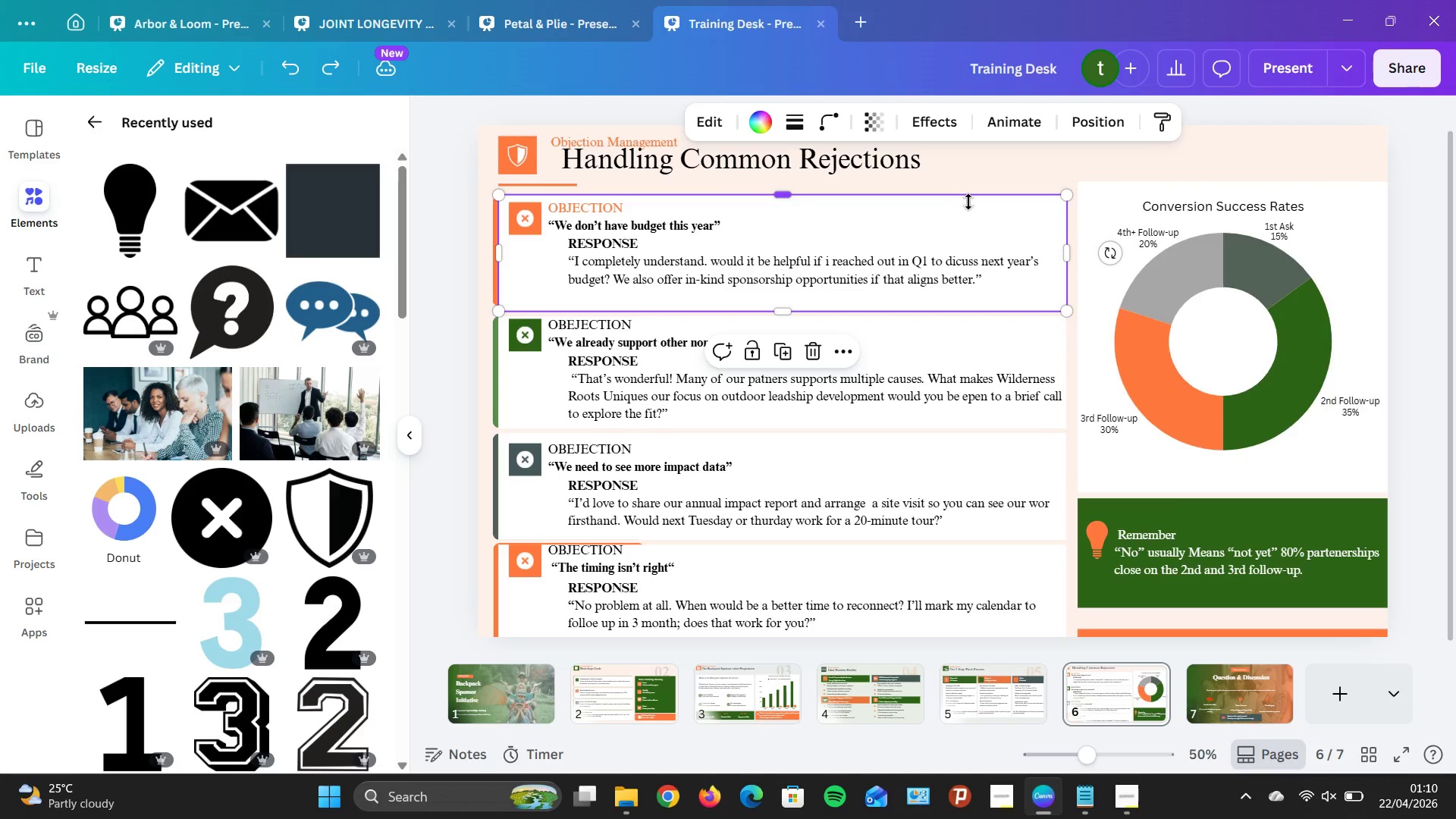 
key(Control+Z)
 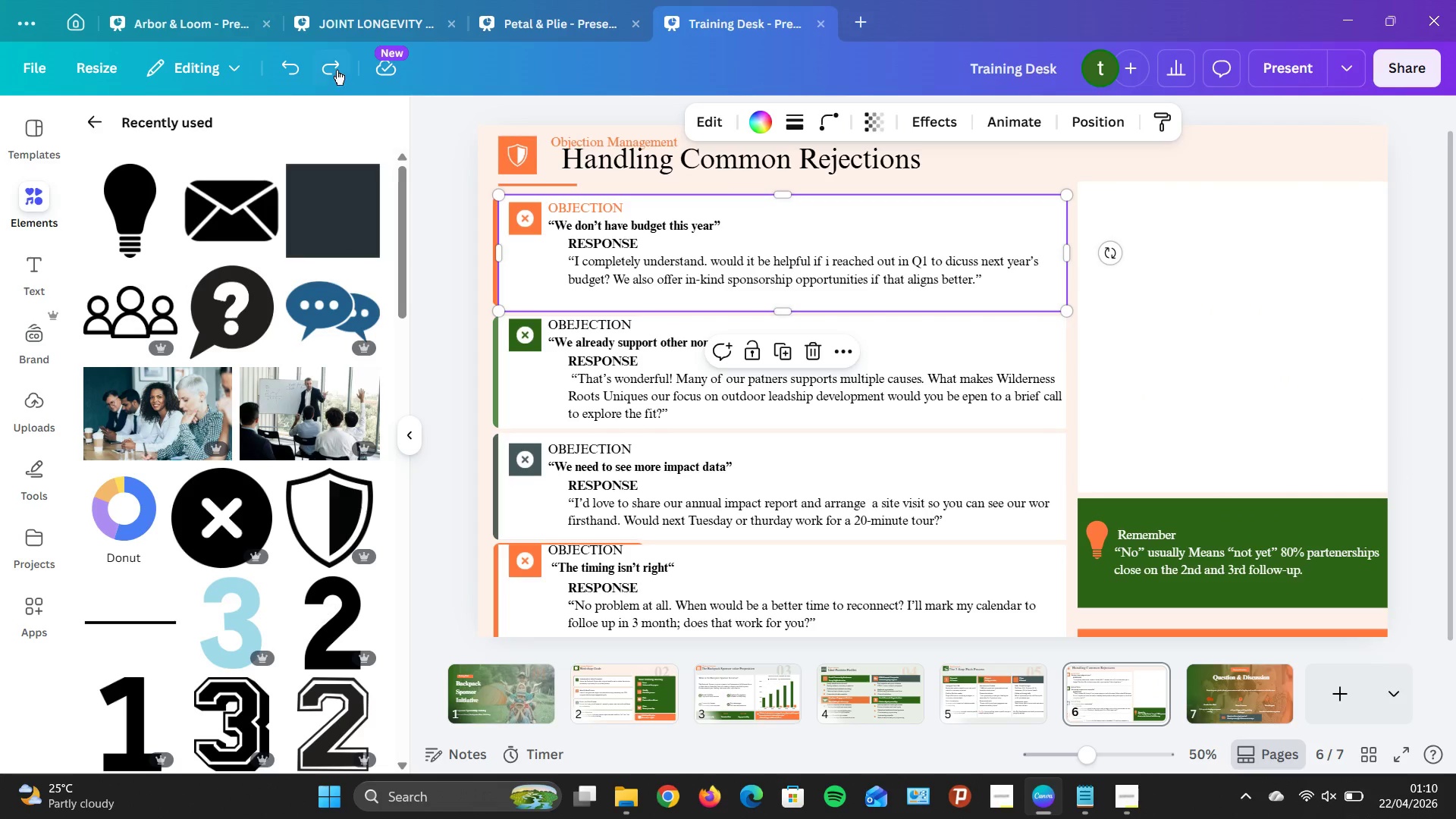 
wait(5.91)
 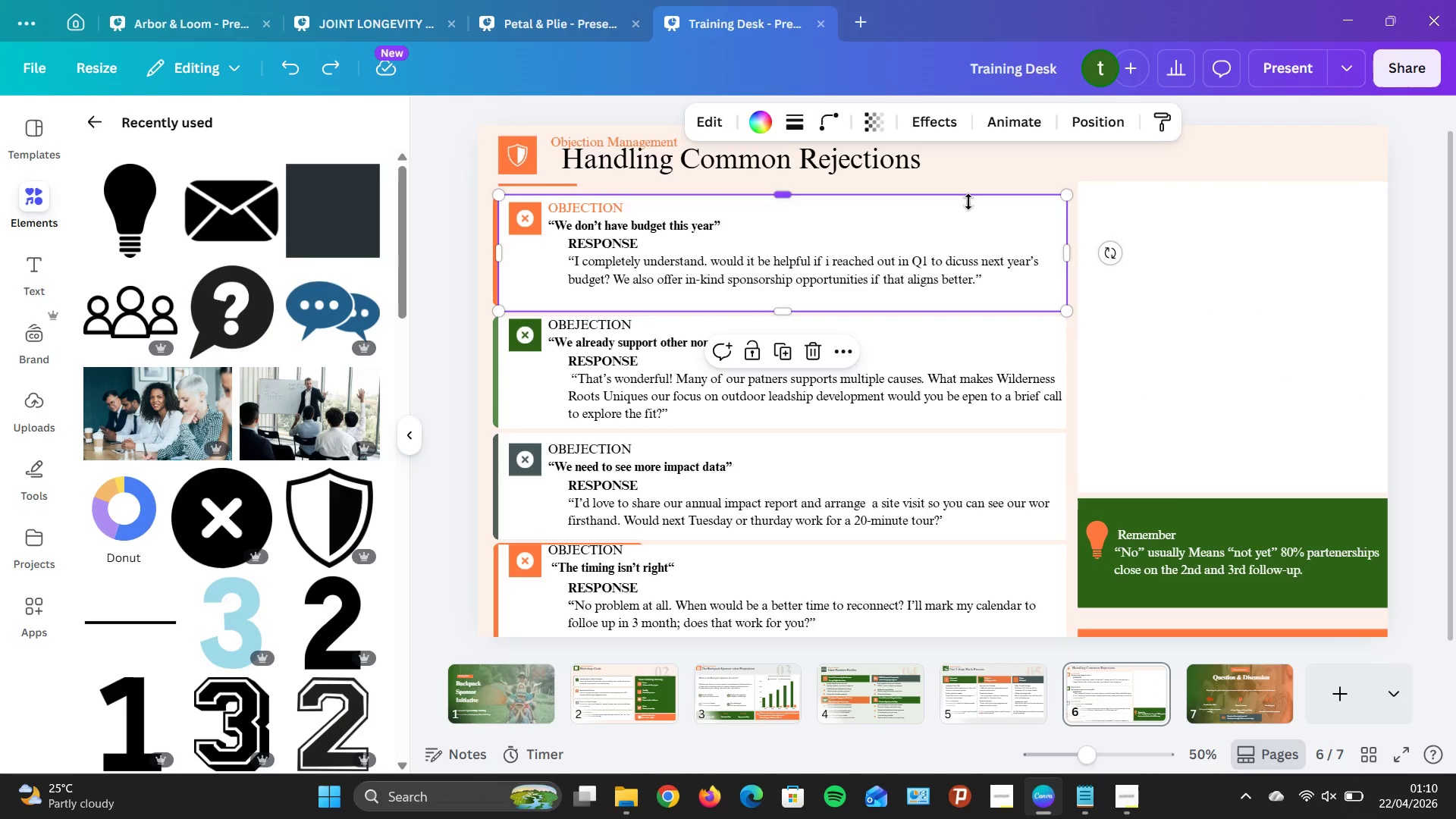 
left_click([334, 66])
 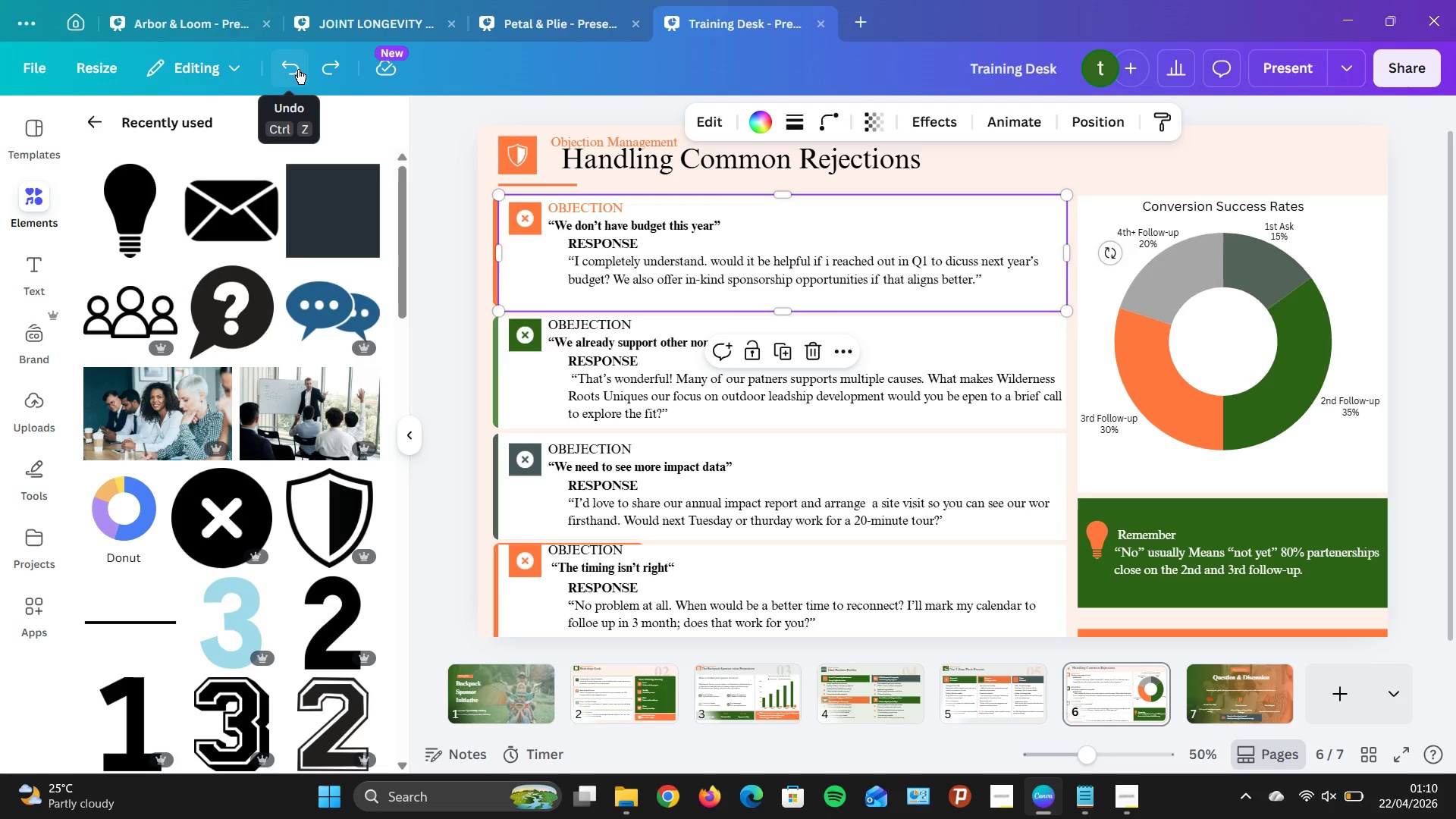 
left_click([298, 69])
 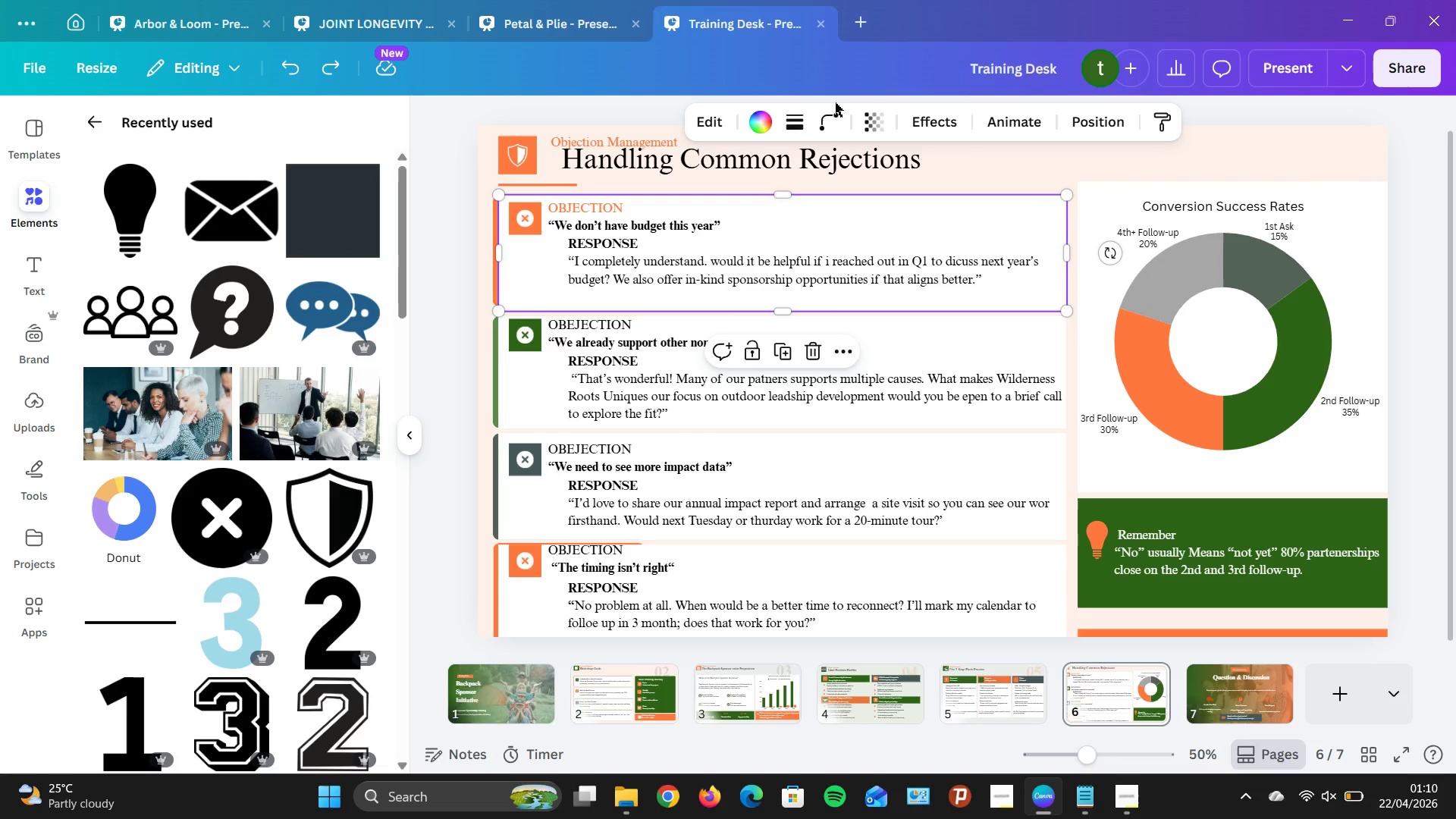 
wait(20.39)
 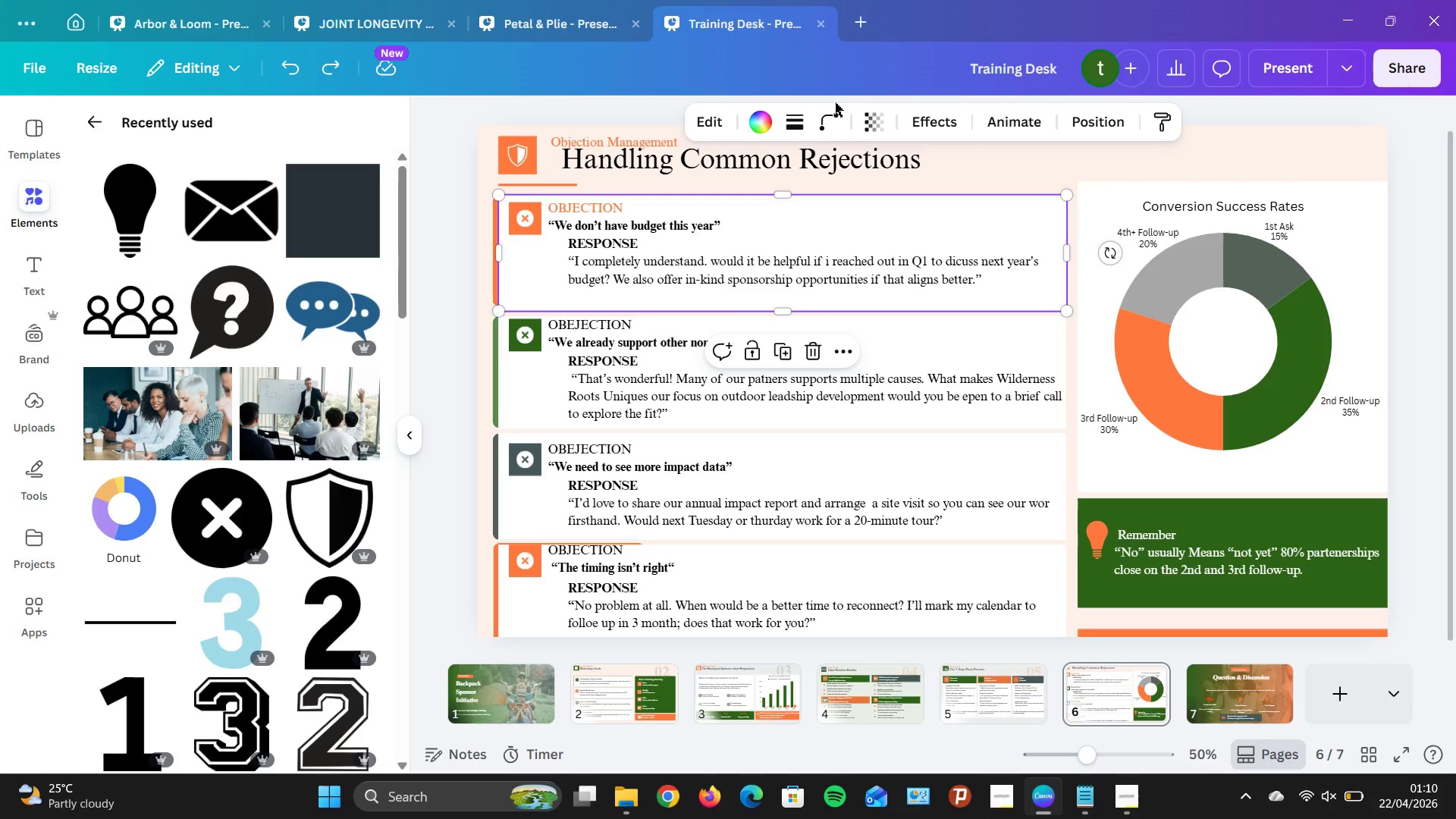 
left_click([961, 171])
 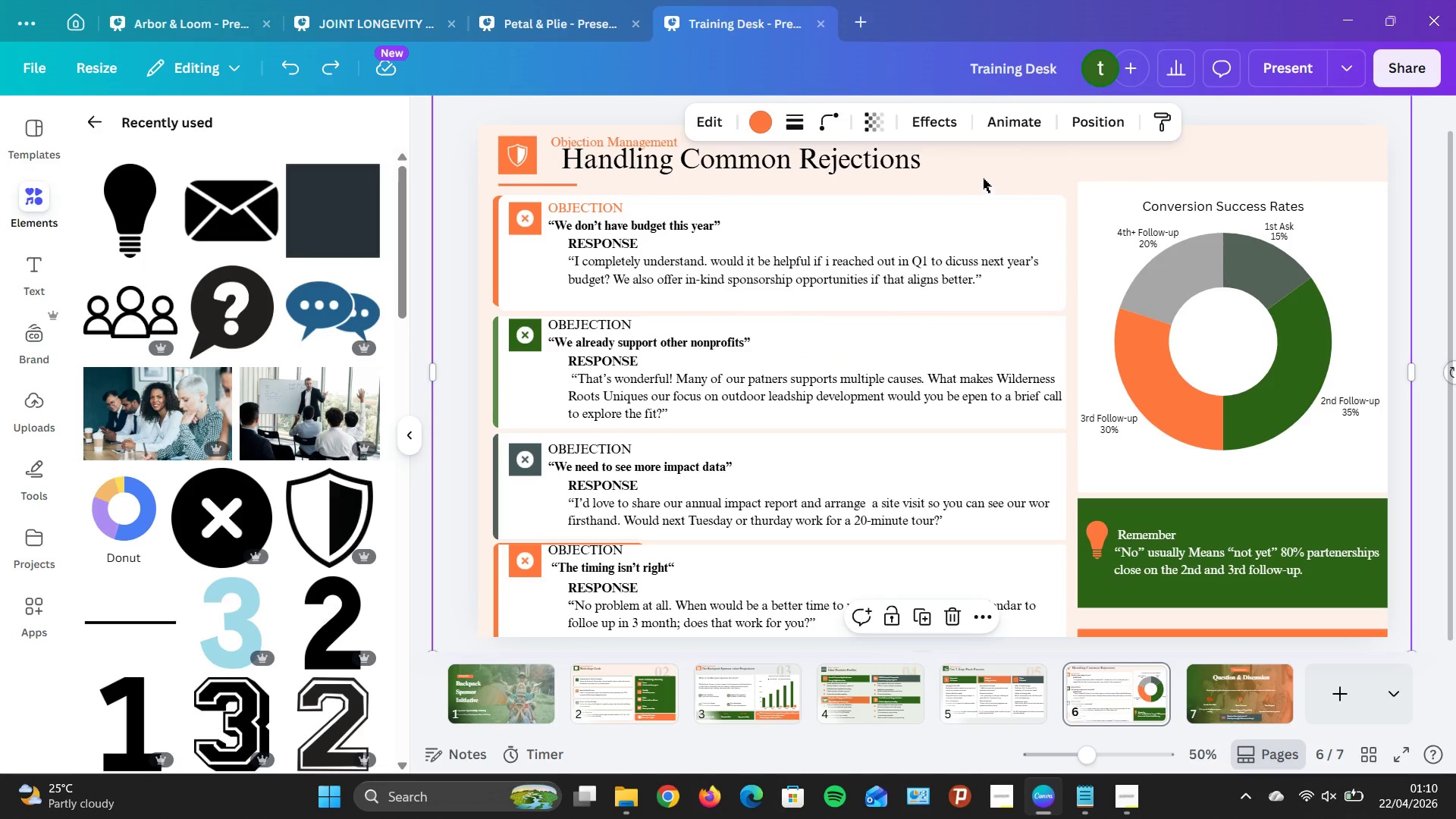 
left_click([836, 174])
 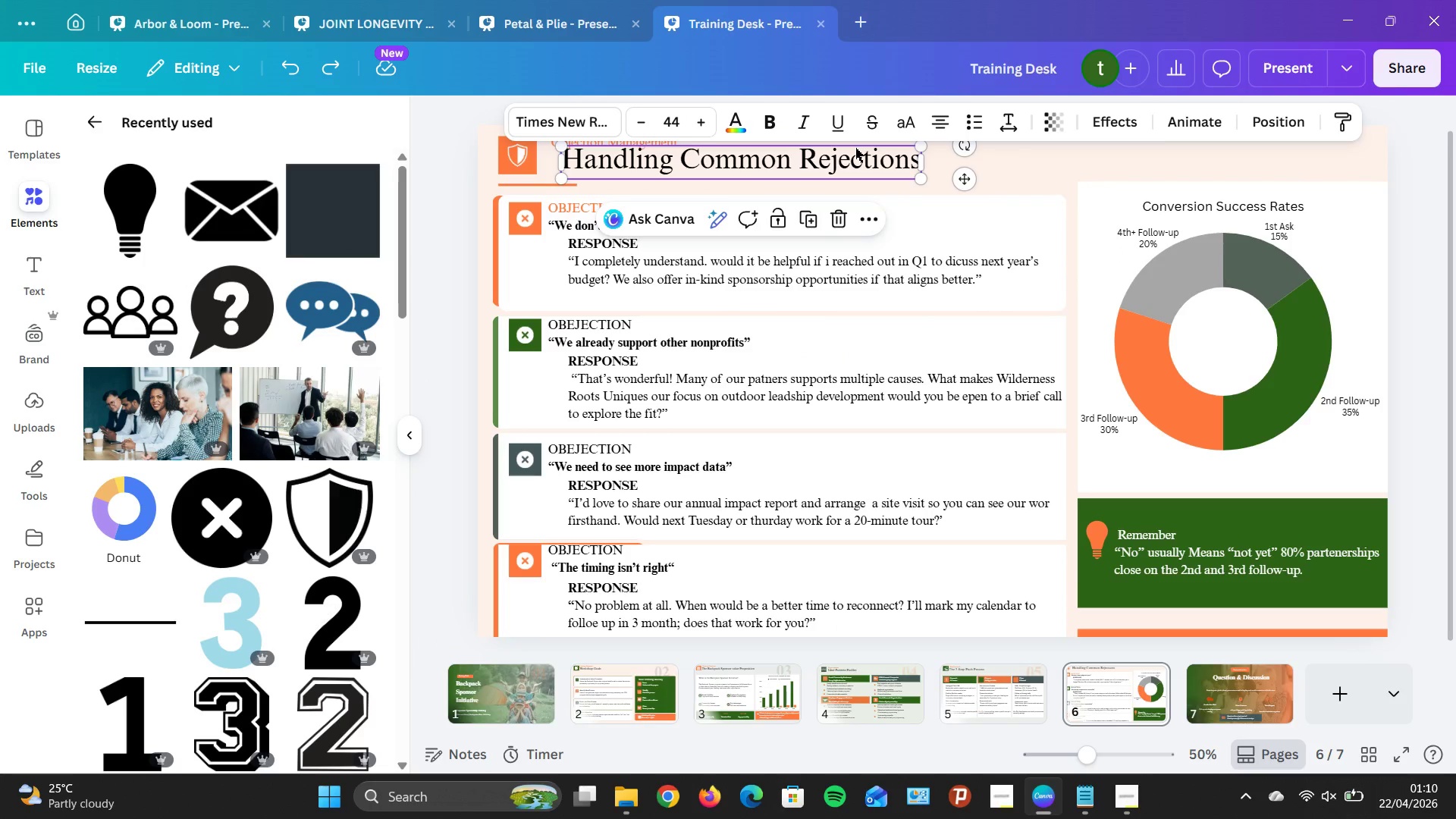 
hold_key(key=ArrowLeft, duration=1.16)
 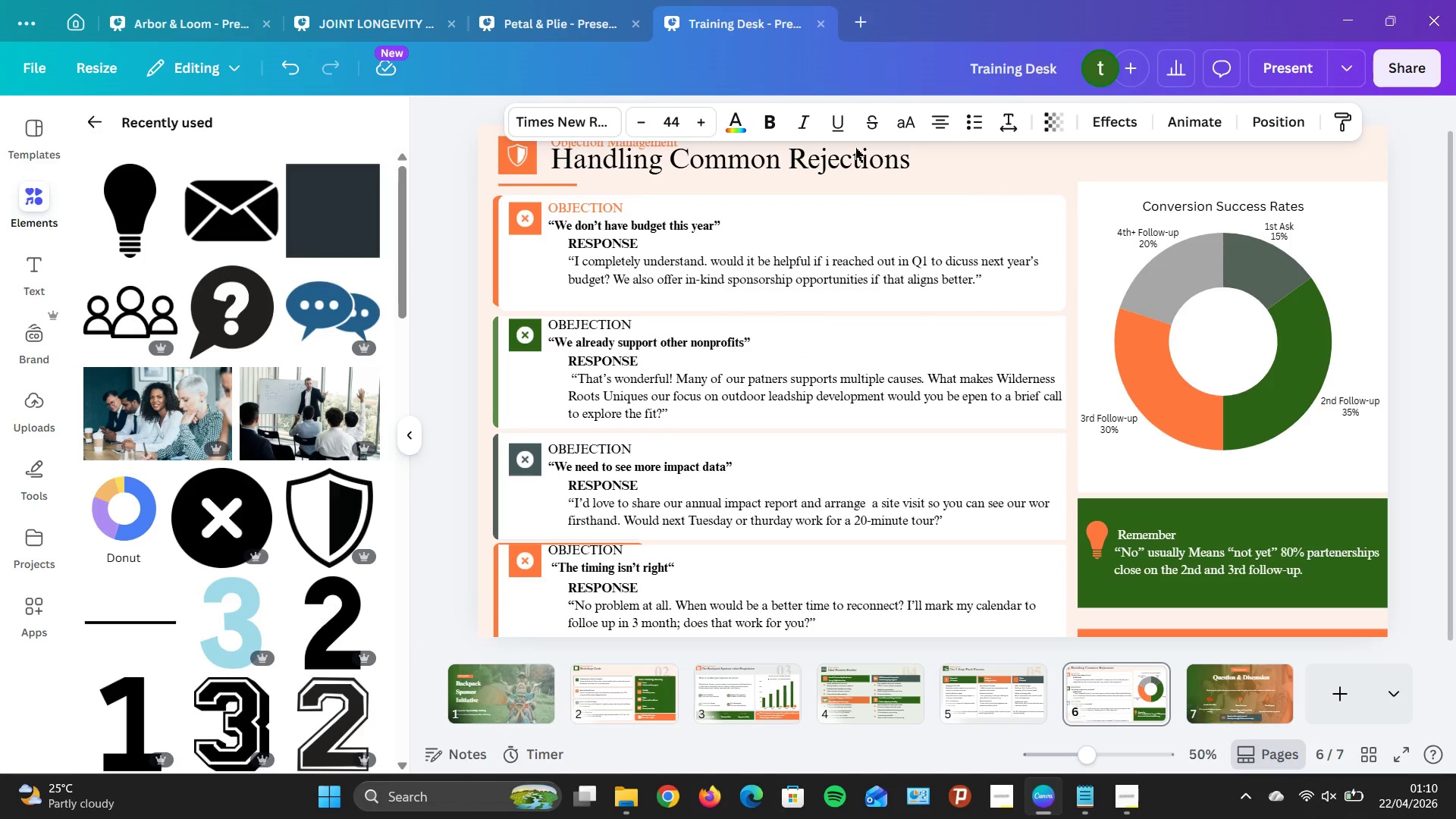 
key(ArrowLeft)
 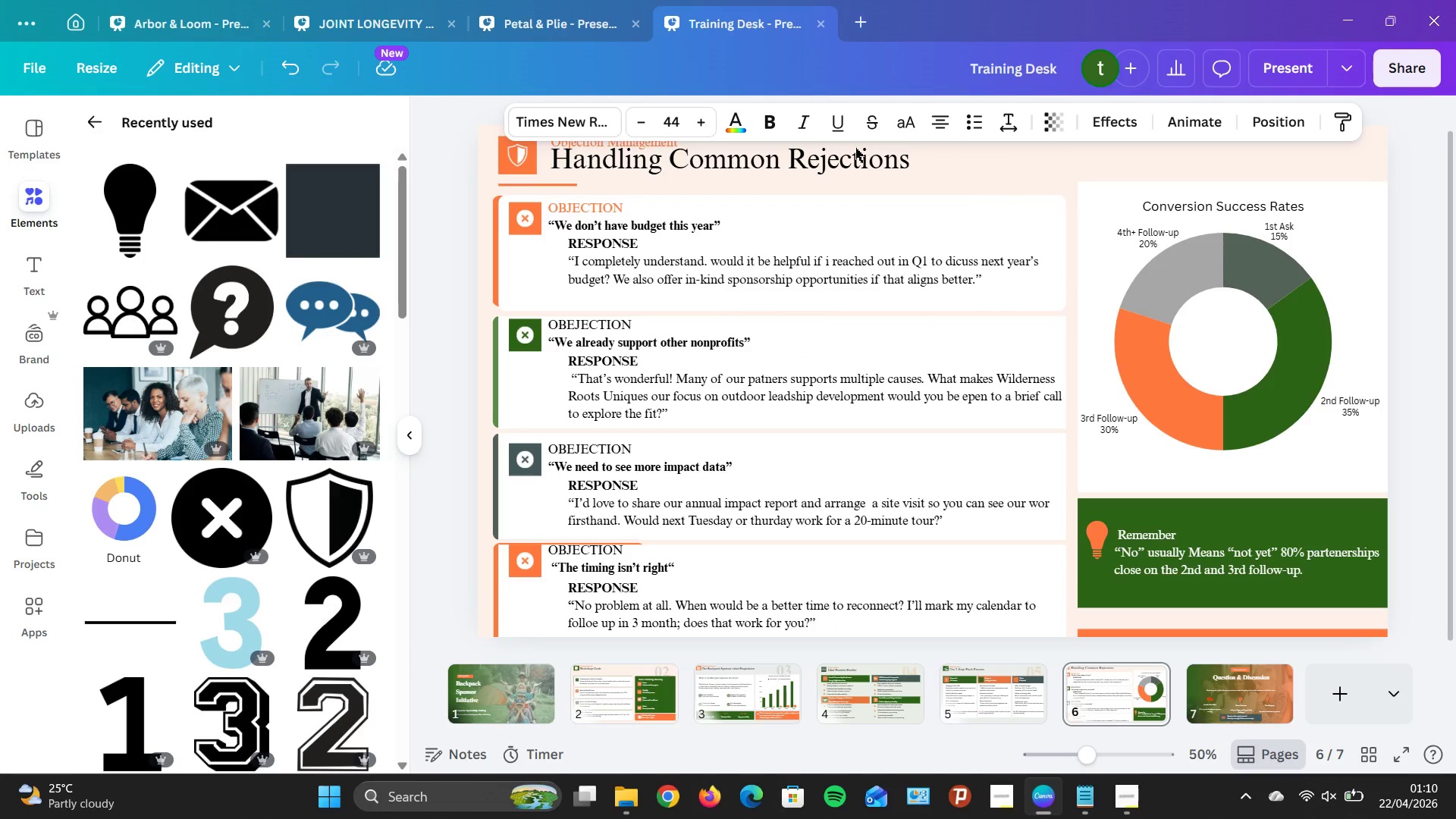 
key(ArrowLeft)
 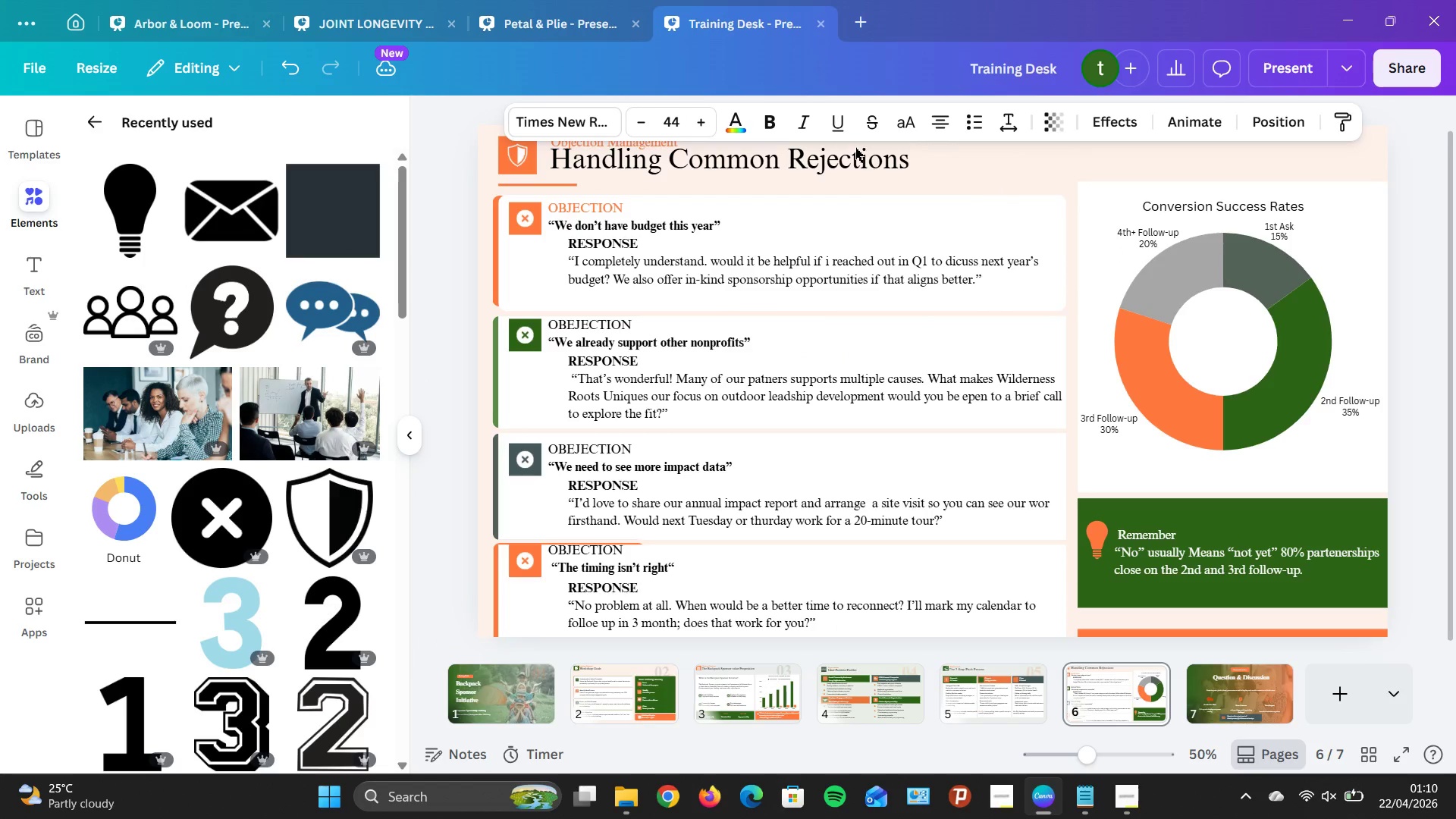 
key(ArrowLeft)
 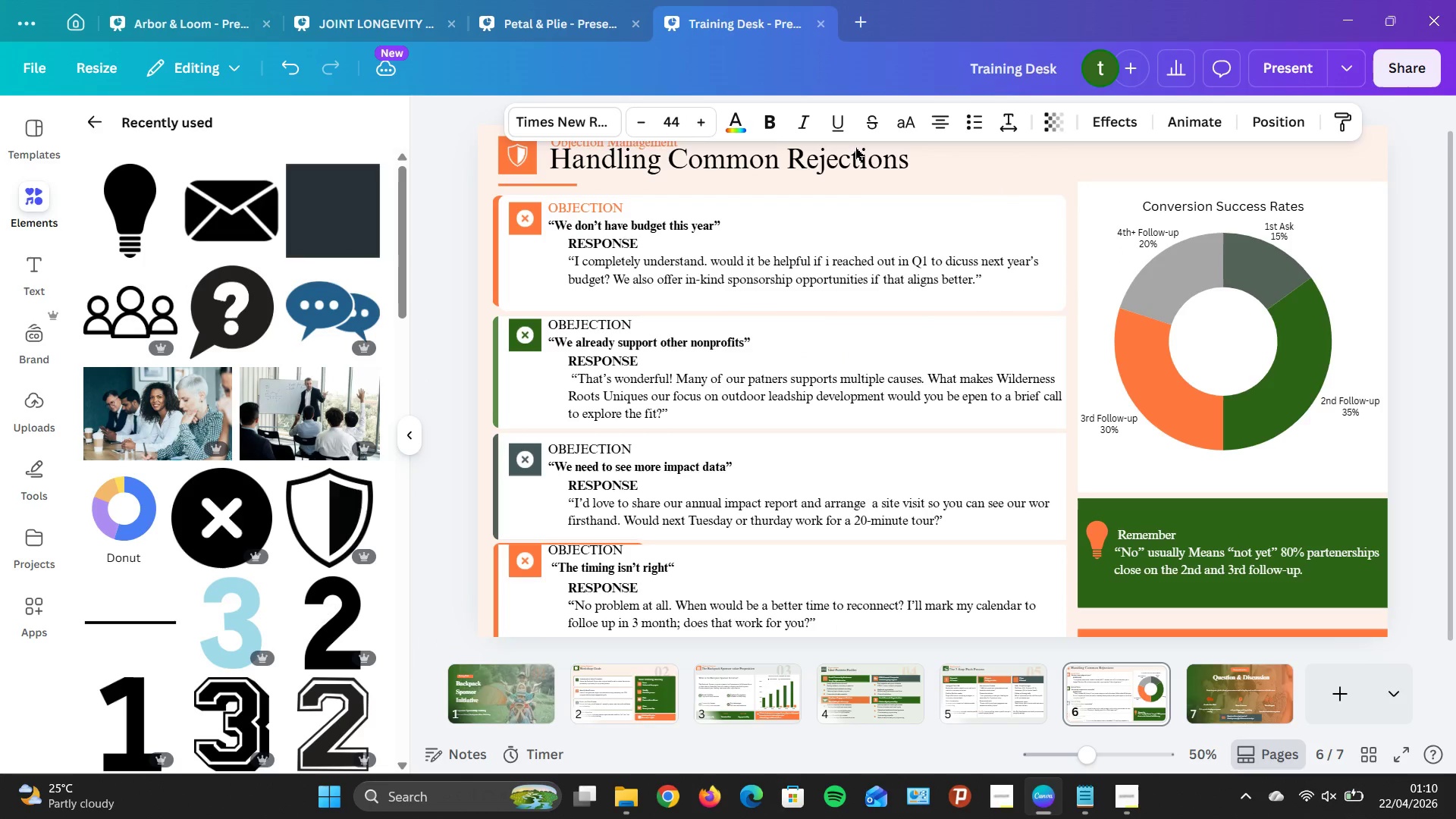 
key(ArrowLeft)
 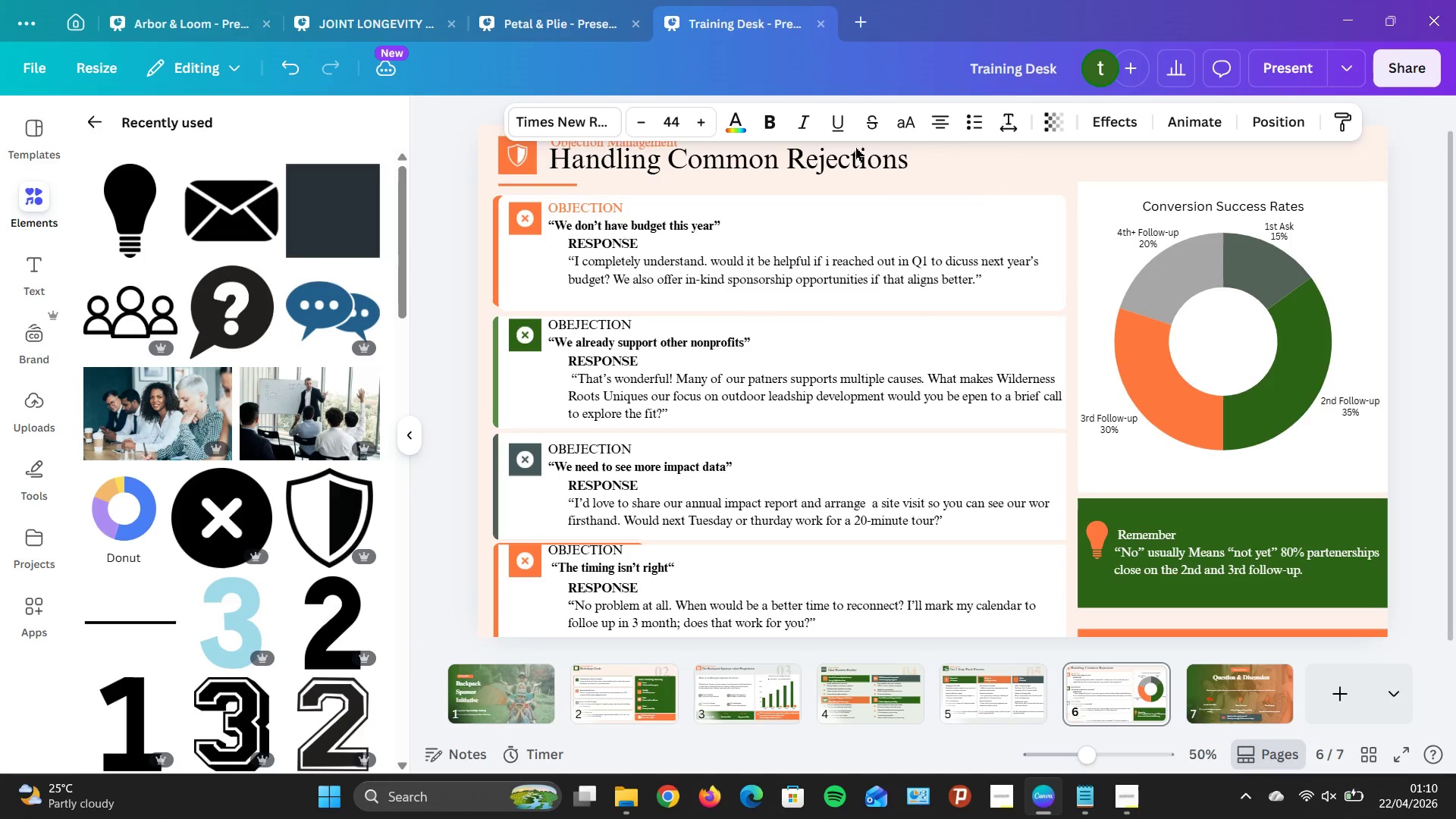 
key(ArrowLeft)
 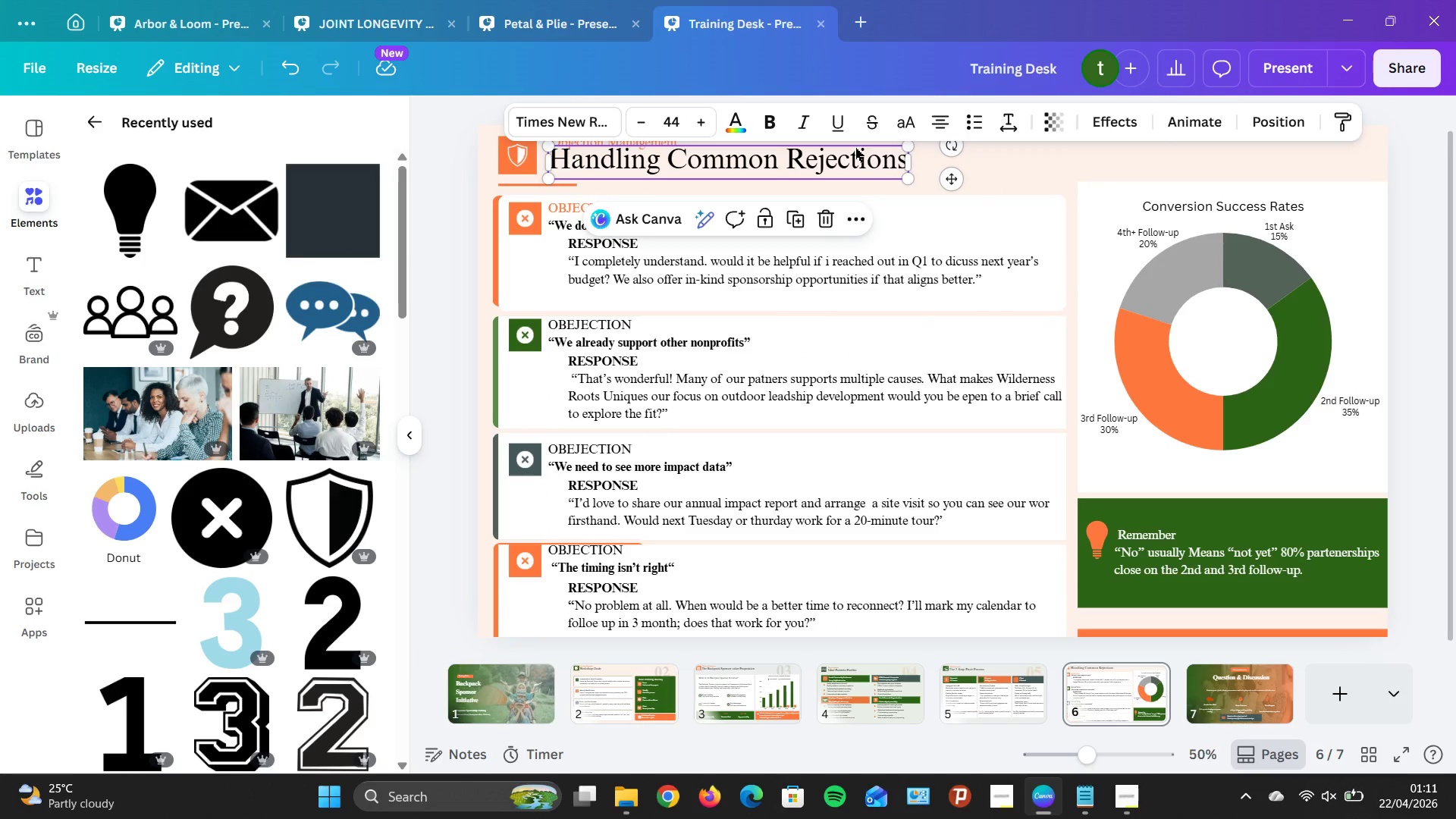 
wait(7.74)
 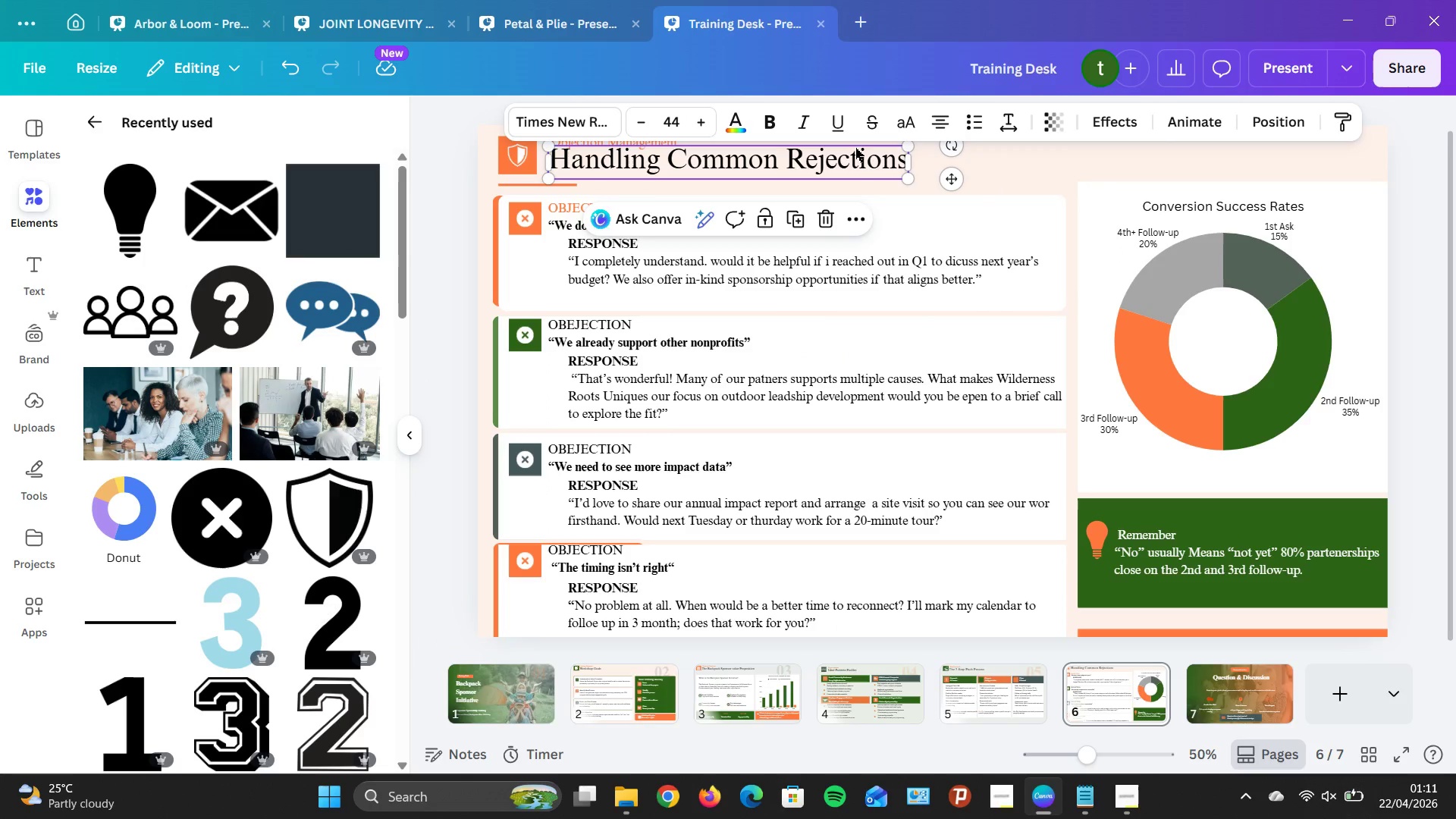 
left_click([1004, 161])
 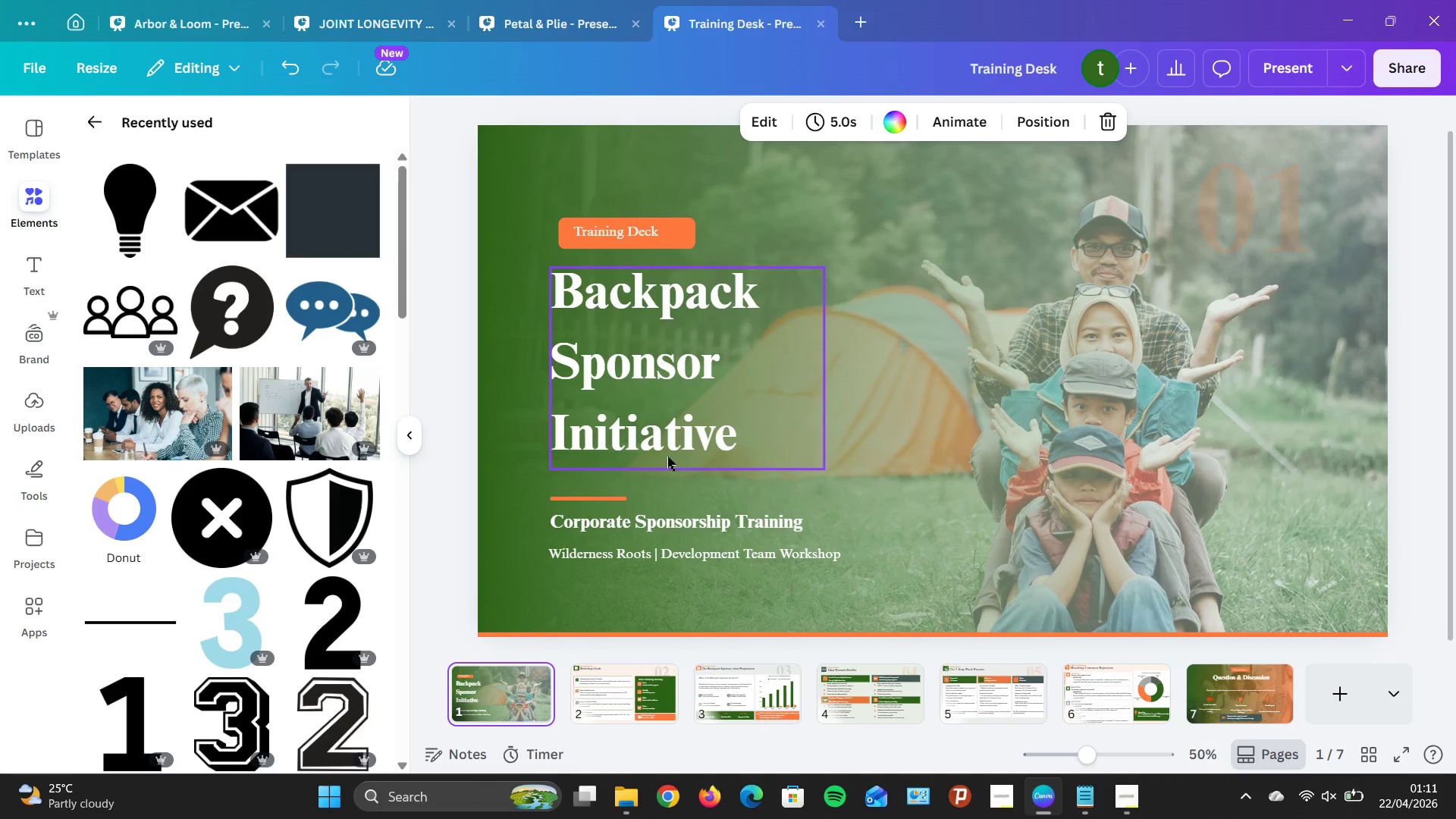 
left_click([622, 686])
 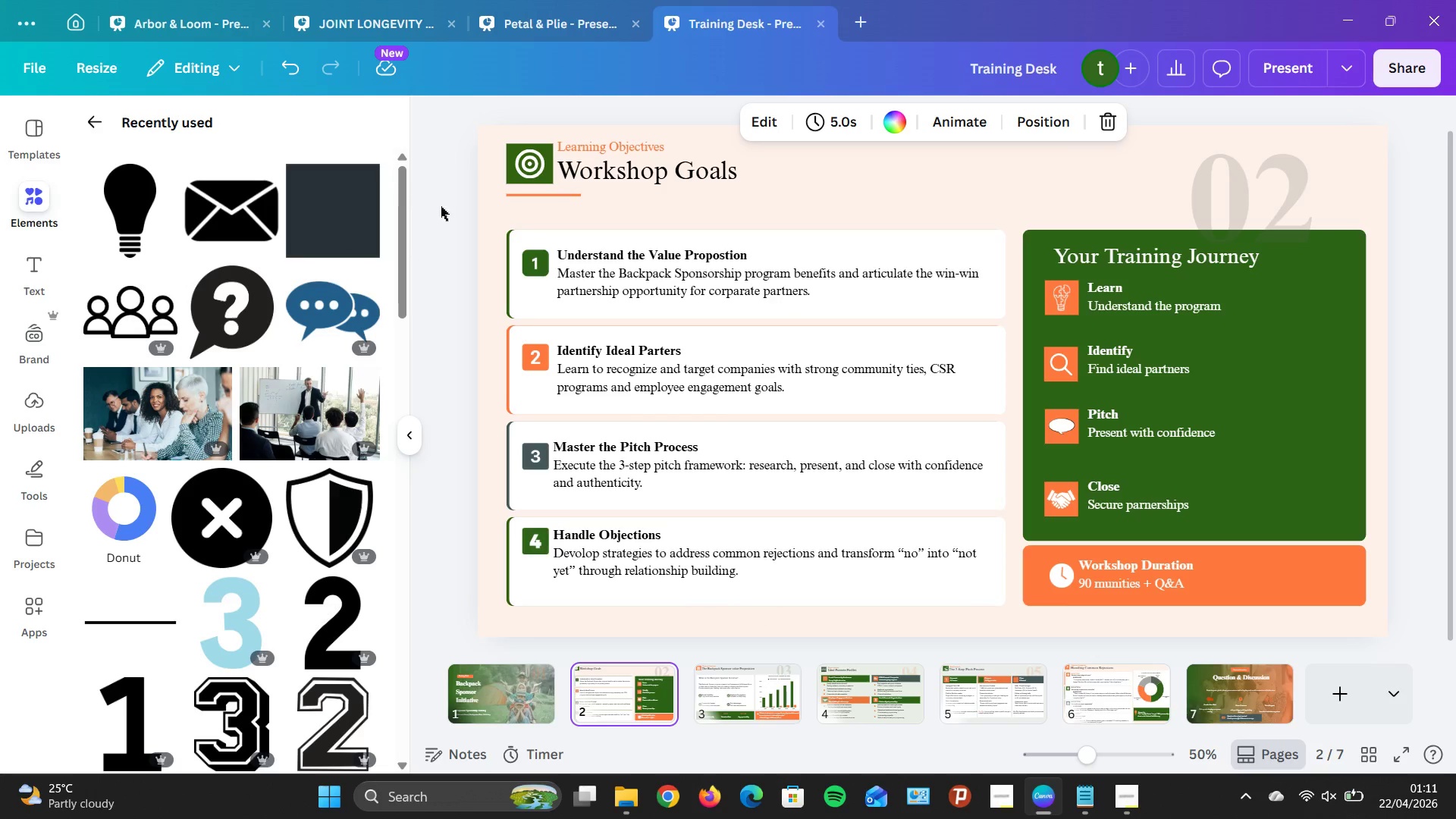 
left_click([727, 670])
 